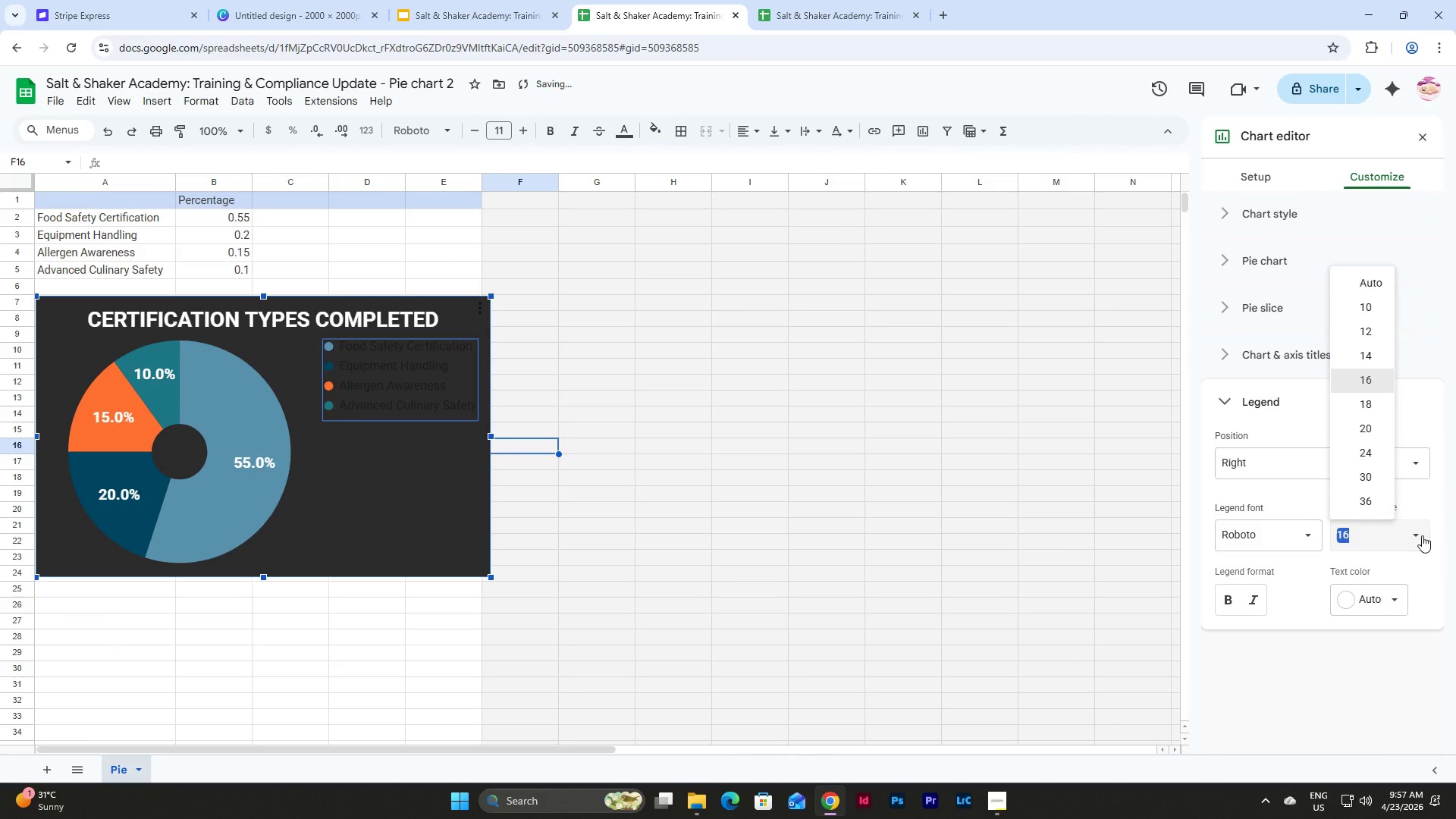 
left_click([1363, 402])
 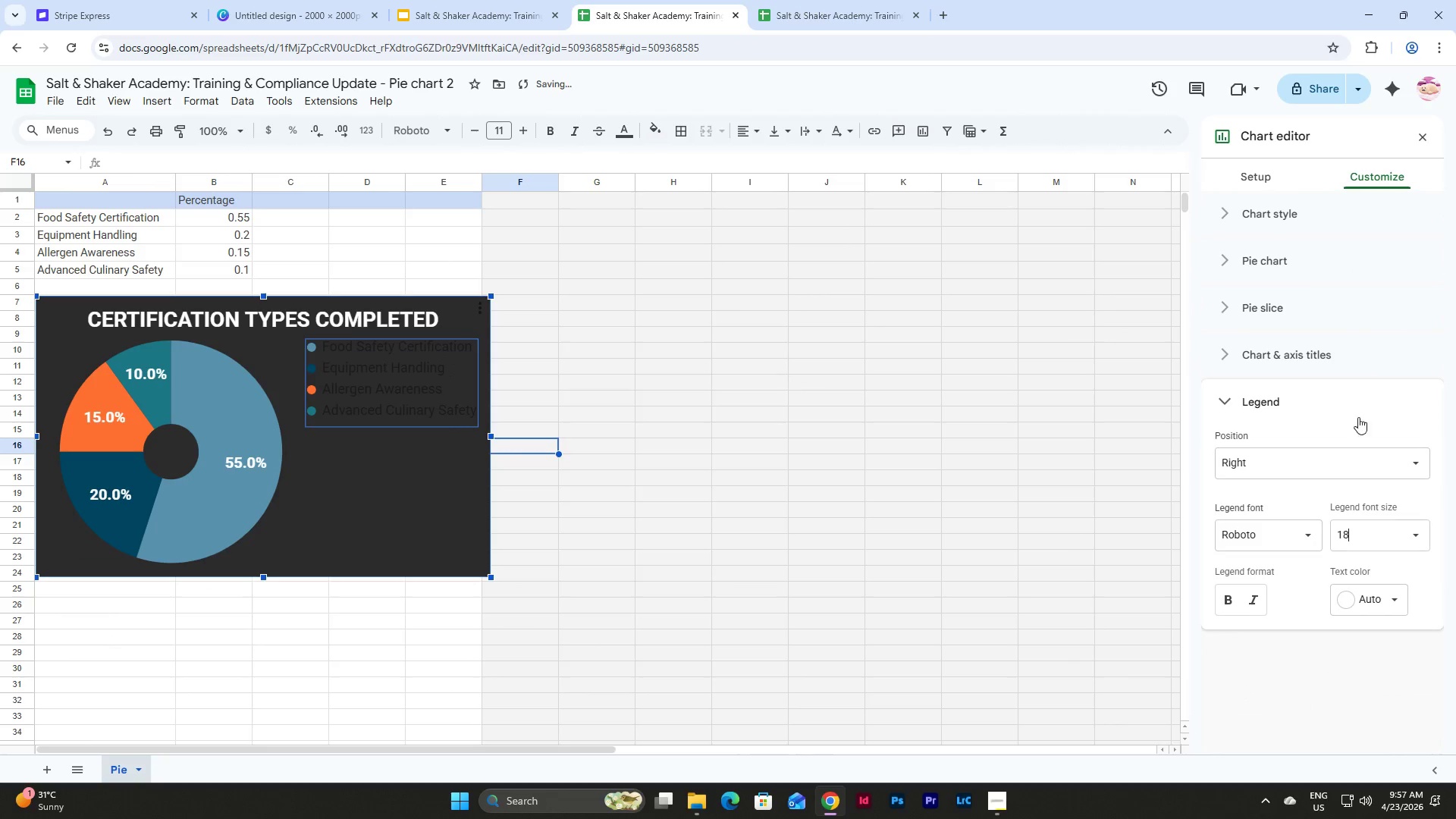 
mouse_move([1315, 521])
 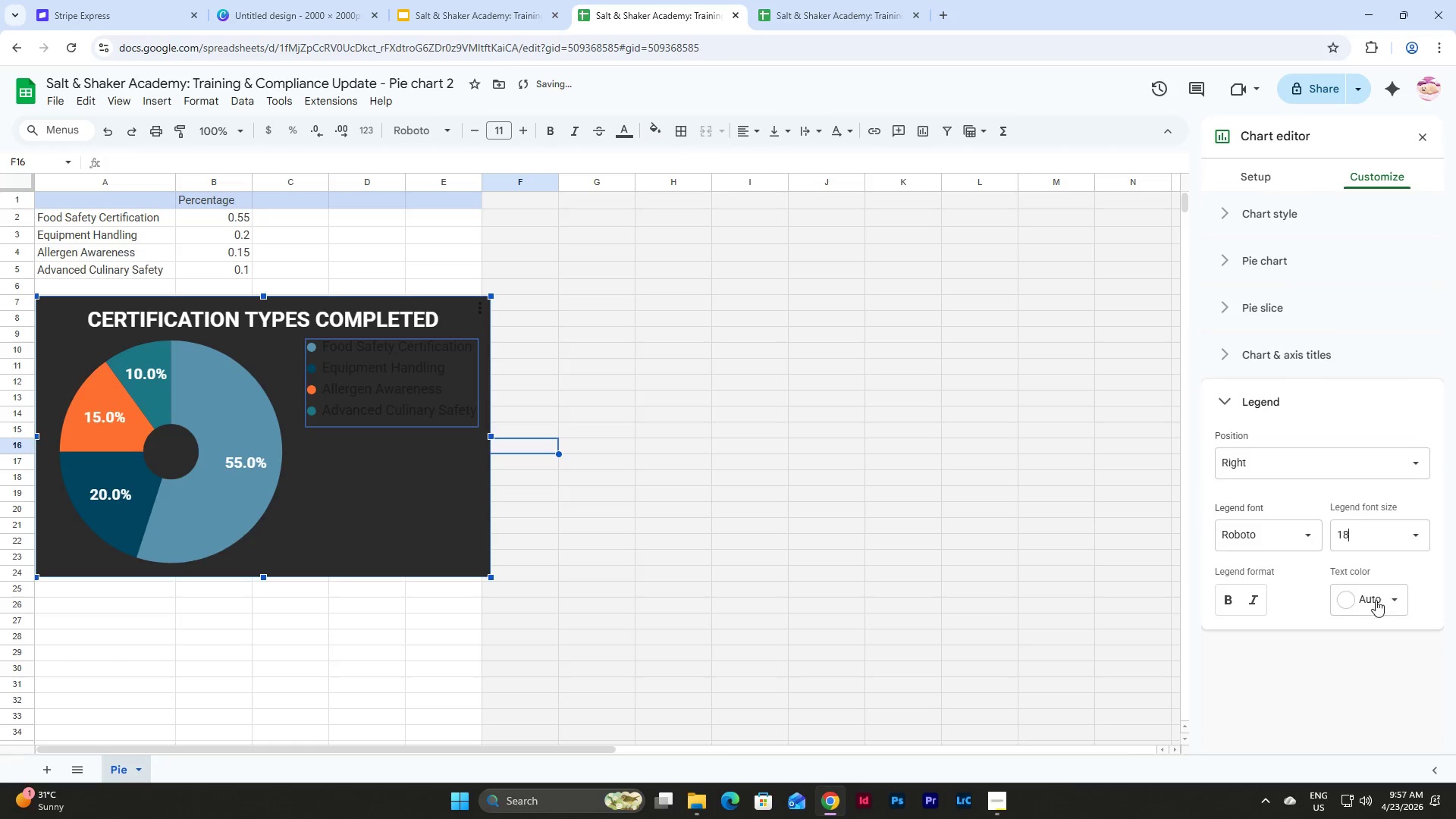 
left_click([1404, 600])
 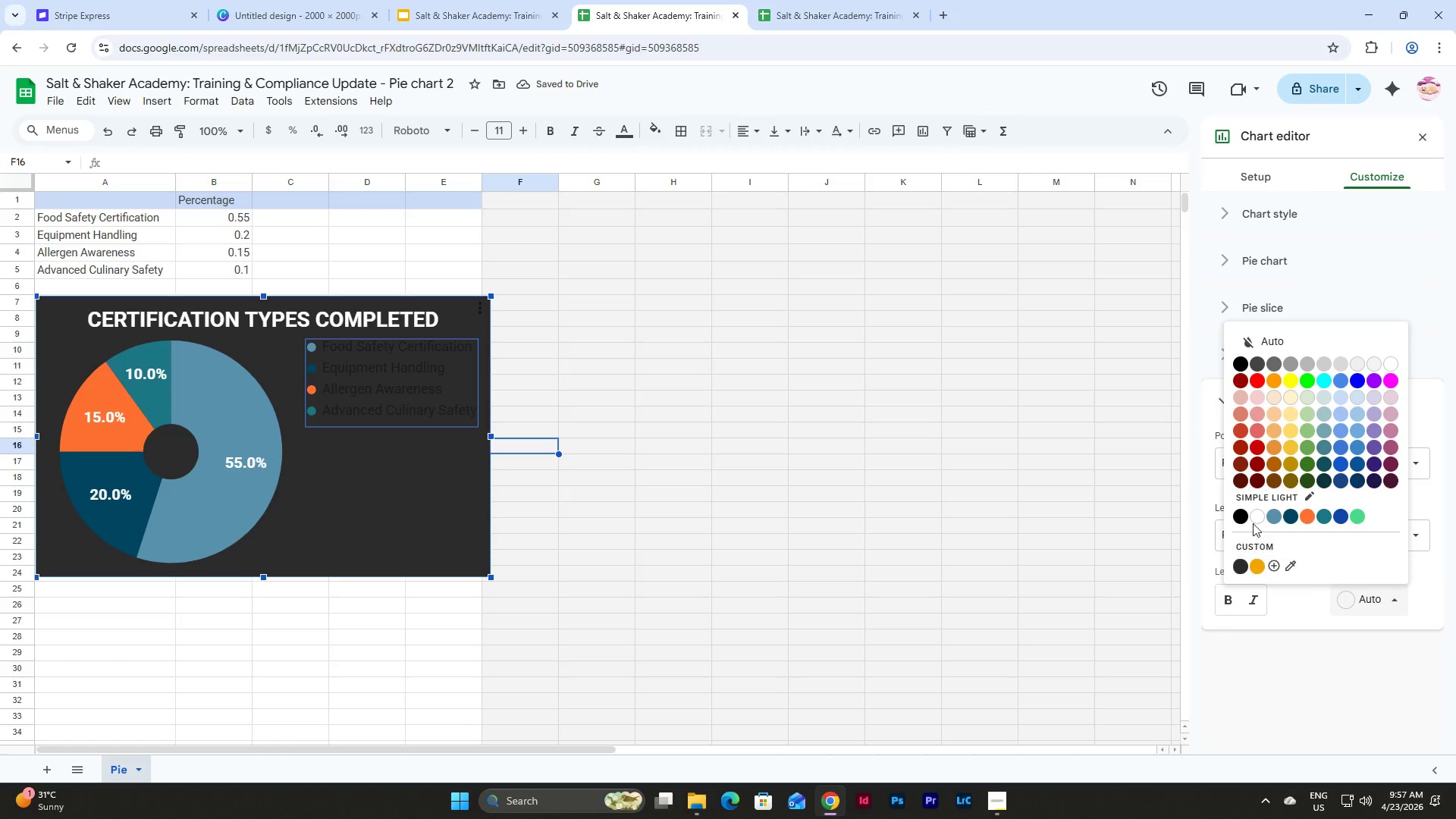 
left_click([1251, 510])
 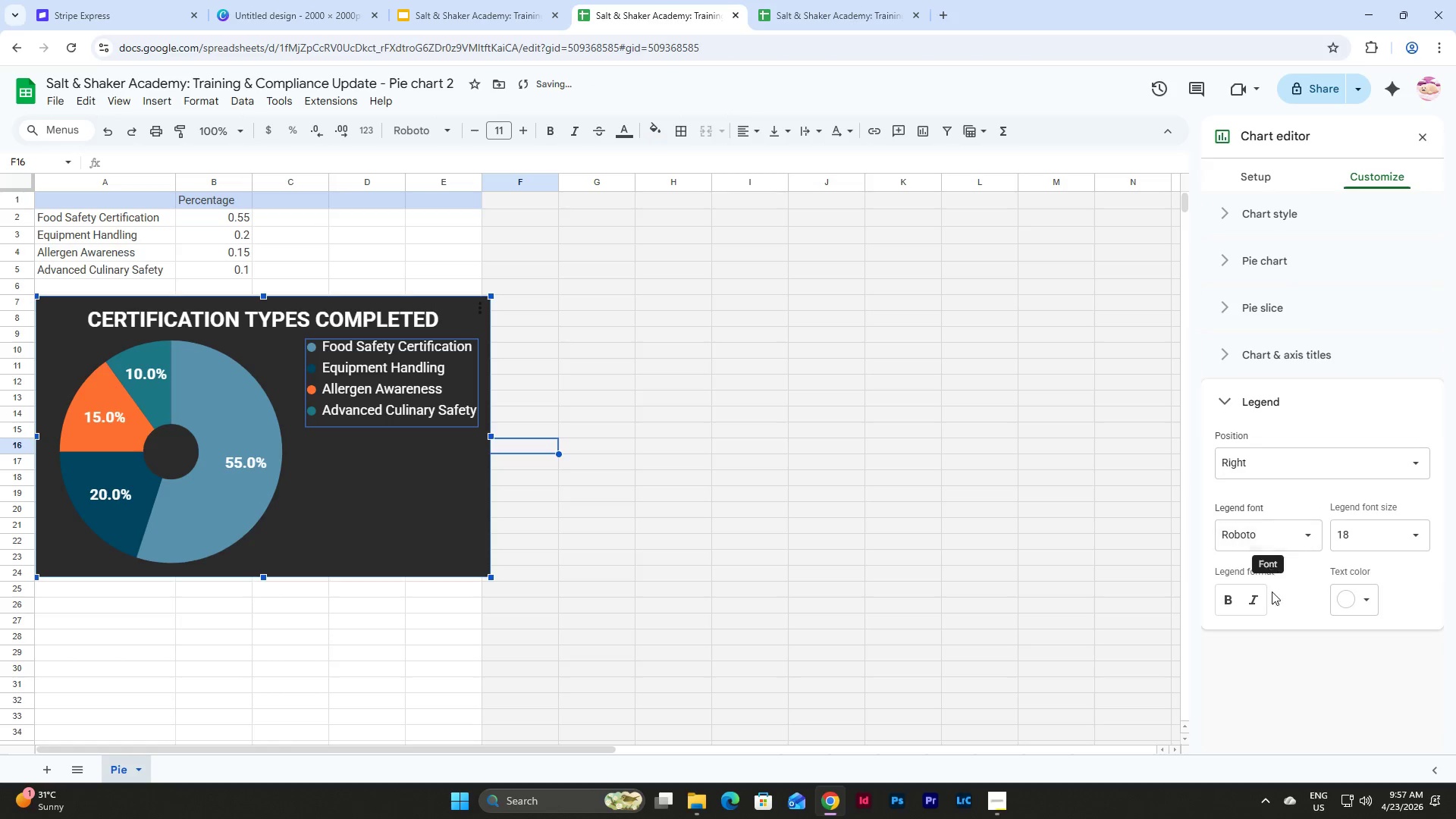 
left_click([1263, 601])
 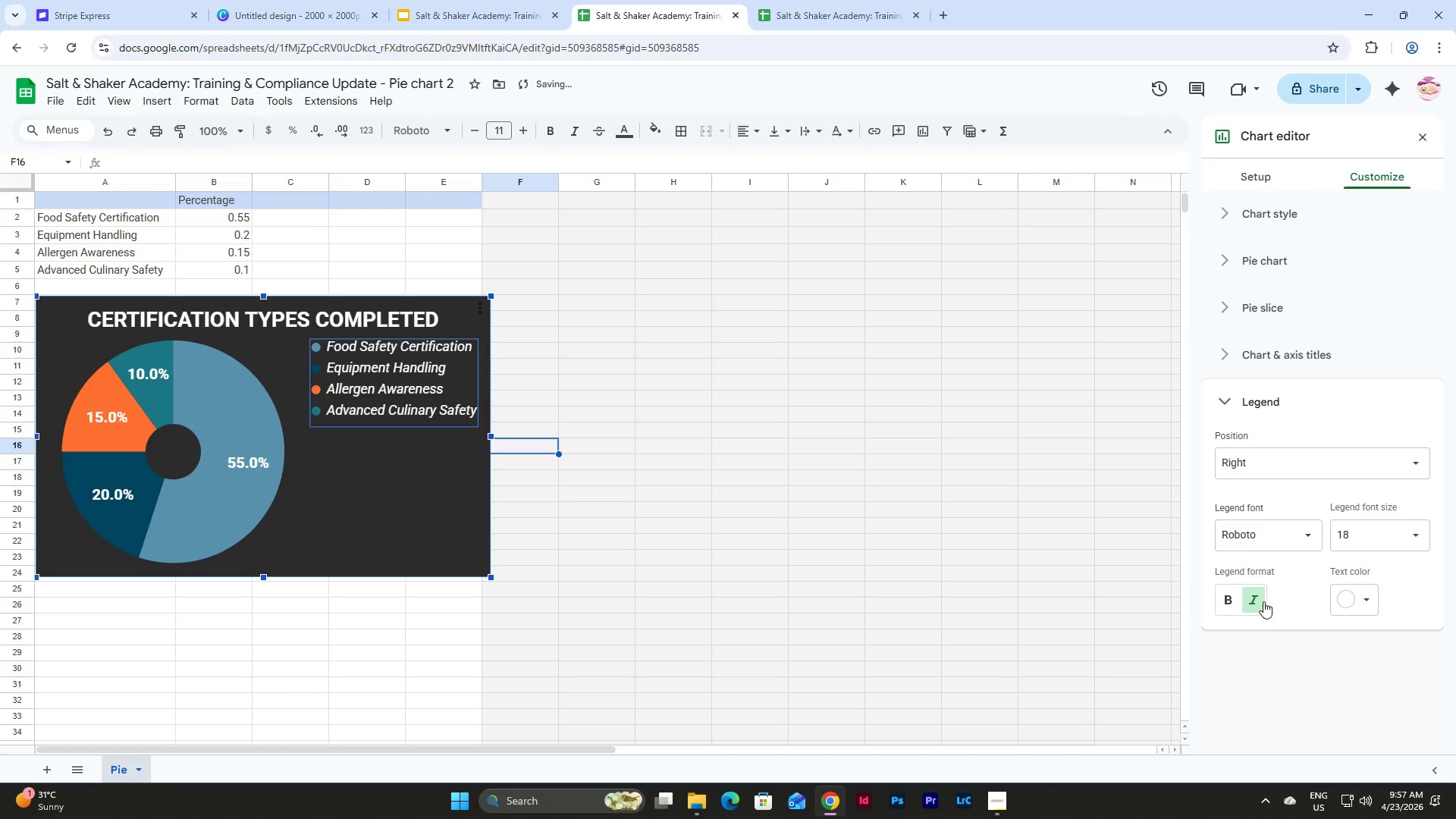 
left_click([1263, 601])
 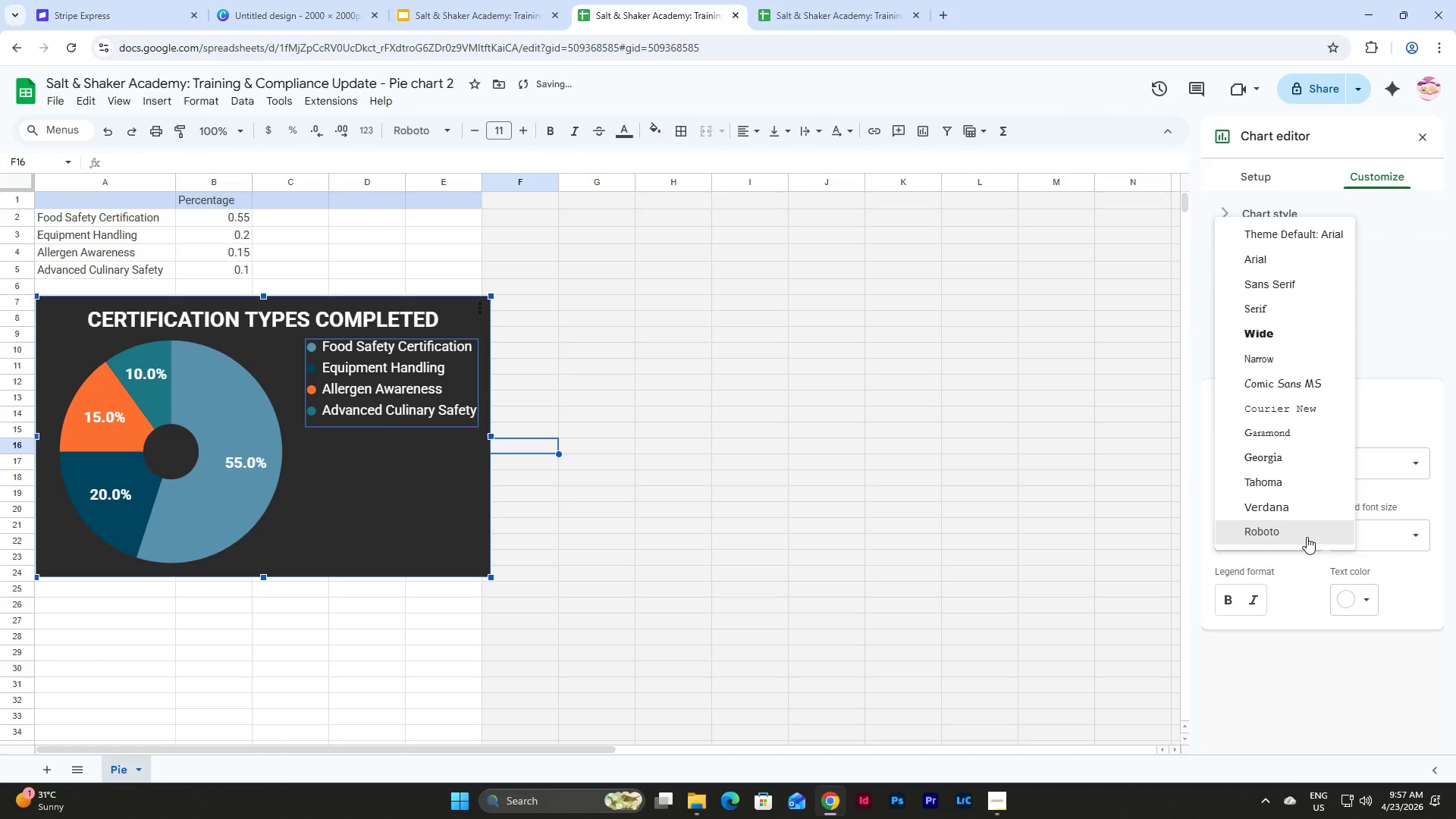 
double_click([1306, 535])
 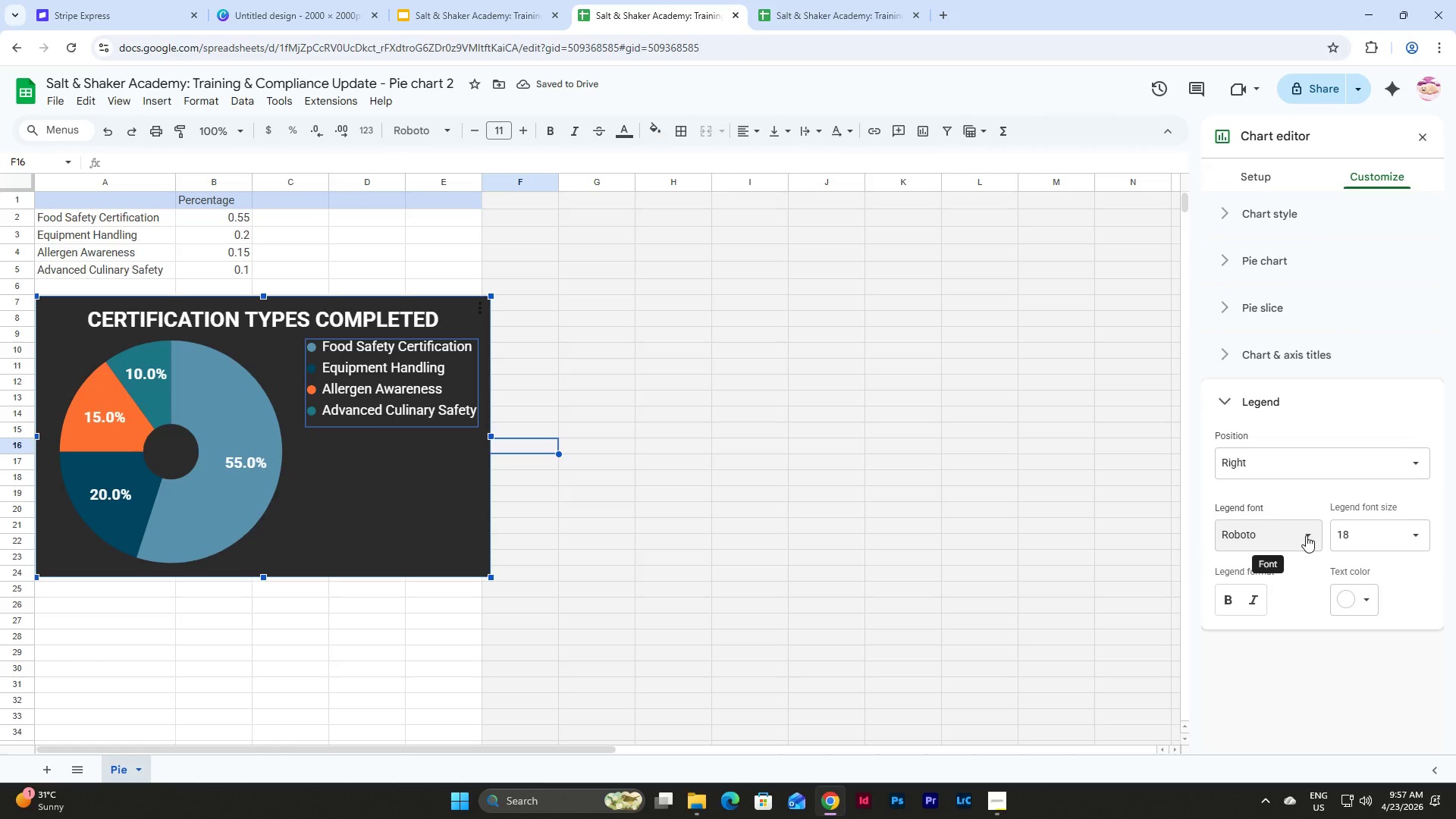 
left_click([1357, 456])
 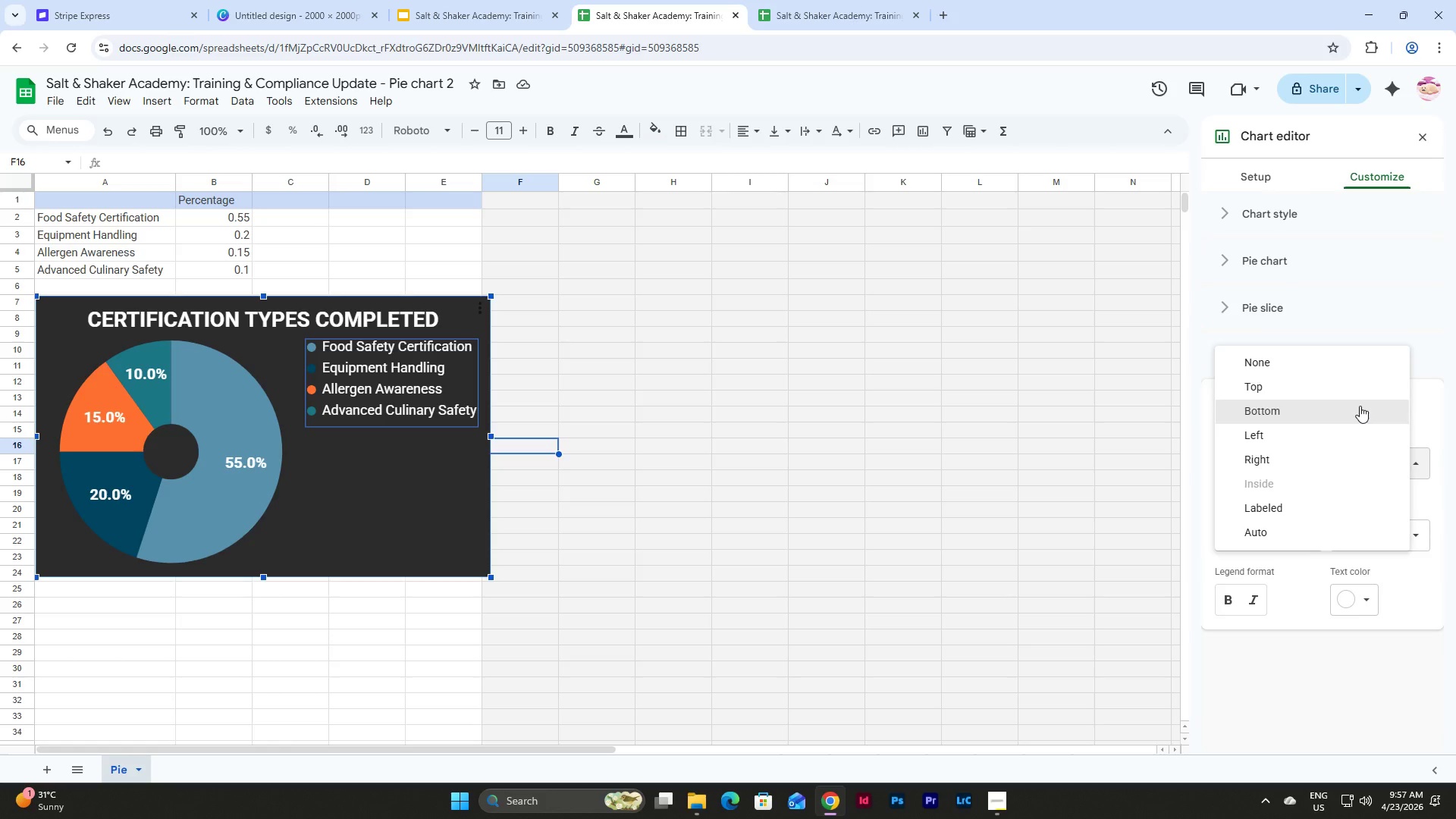 
wait(17.22)
 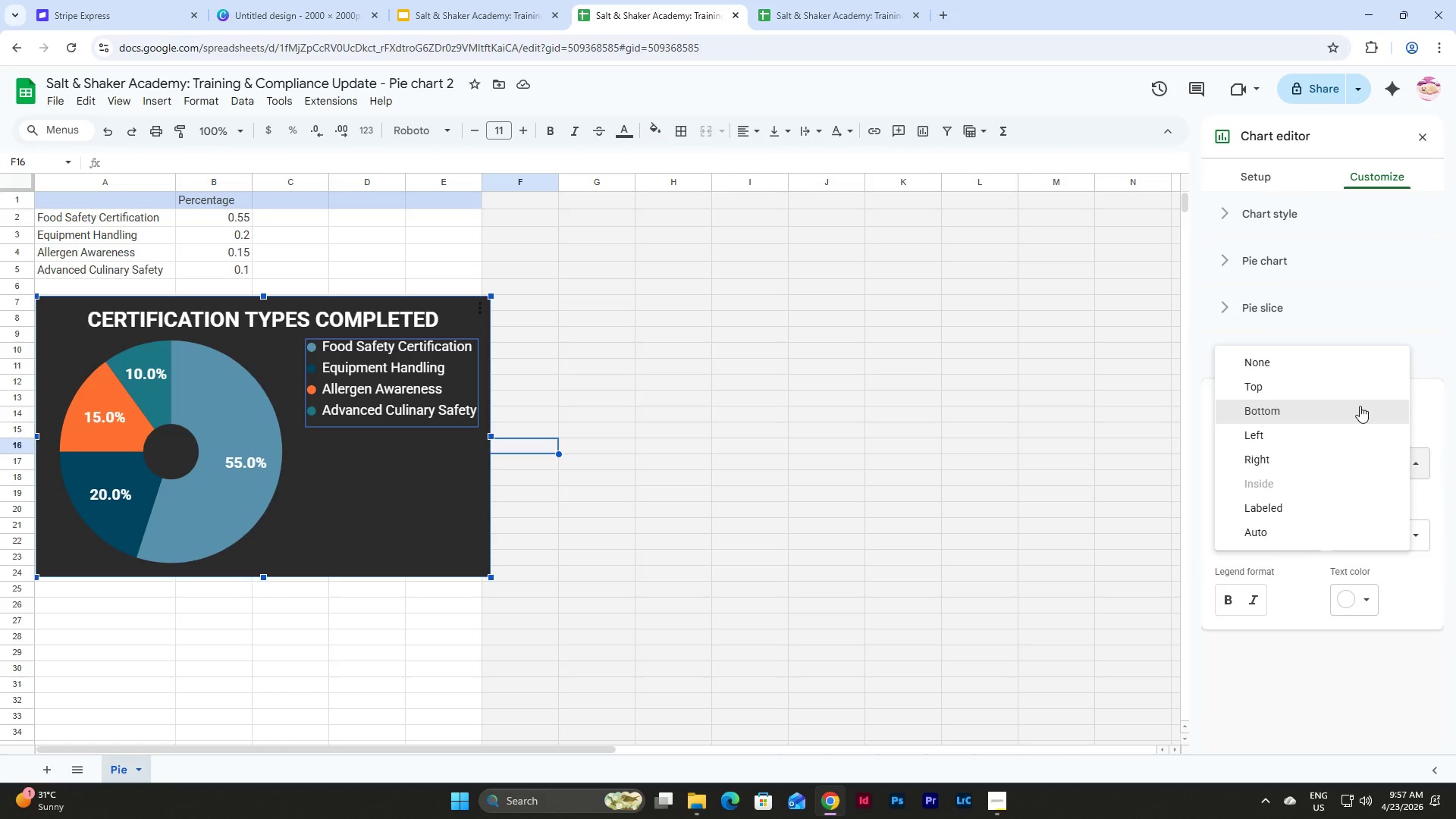 
left_click([1310, 553])
 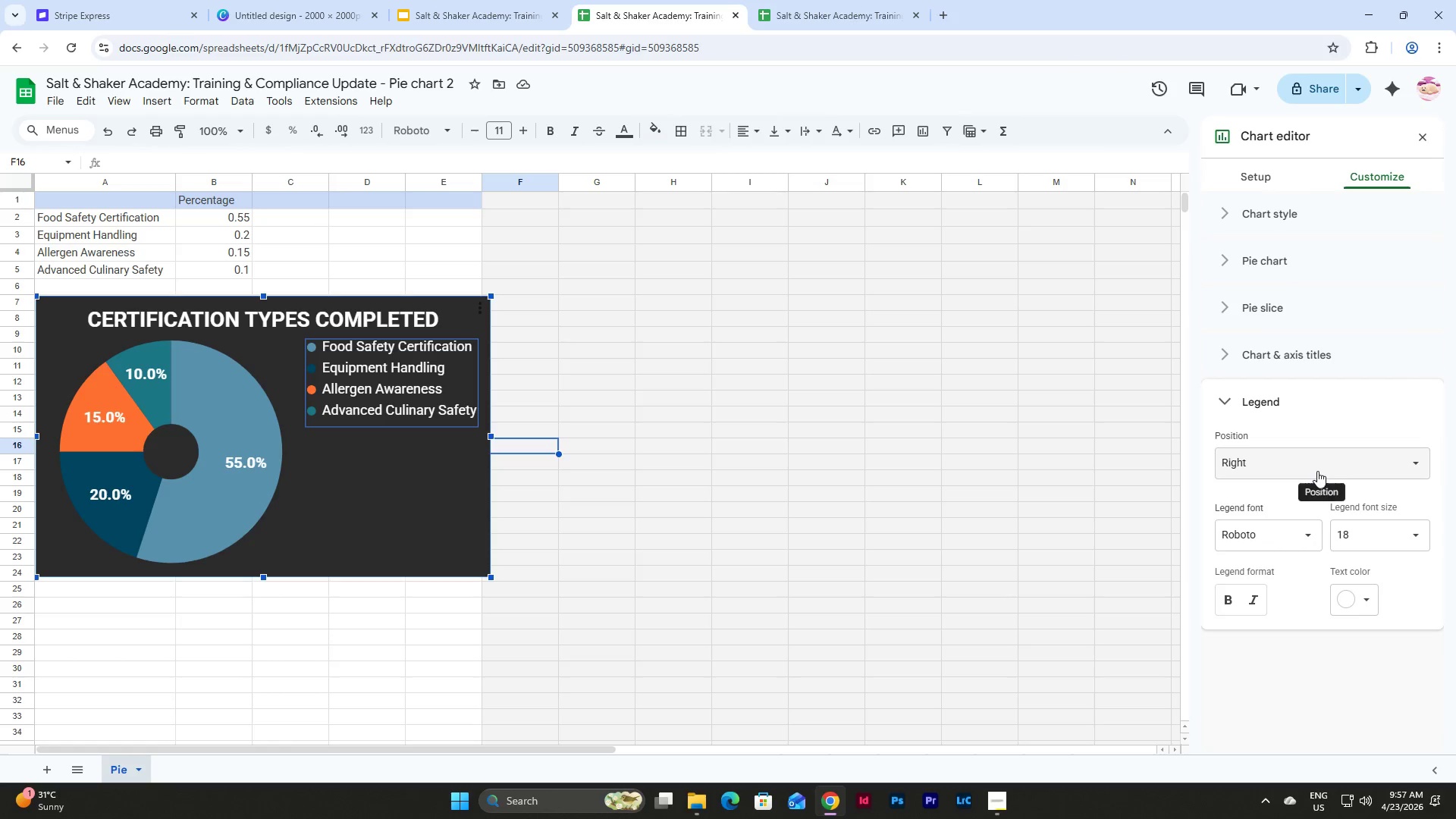 
left_click([1317, 471])
 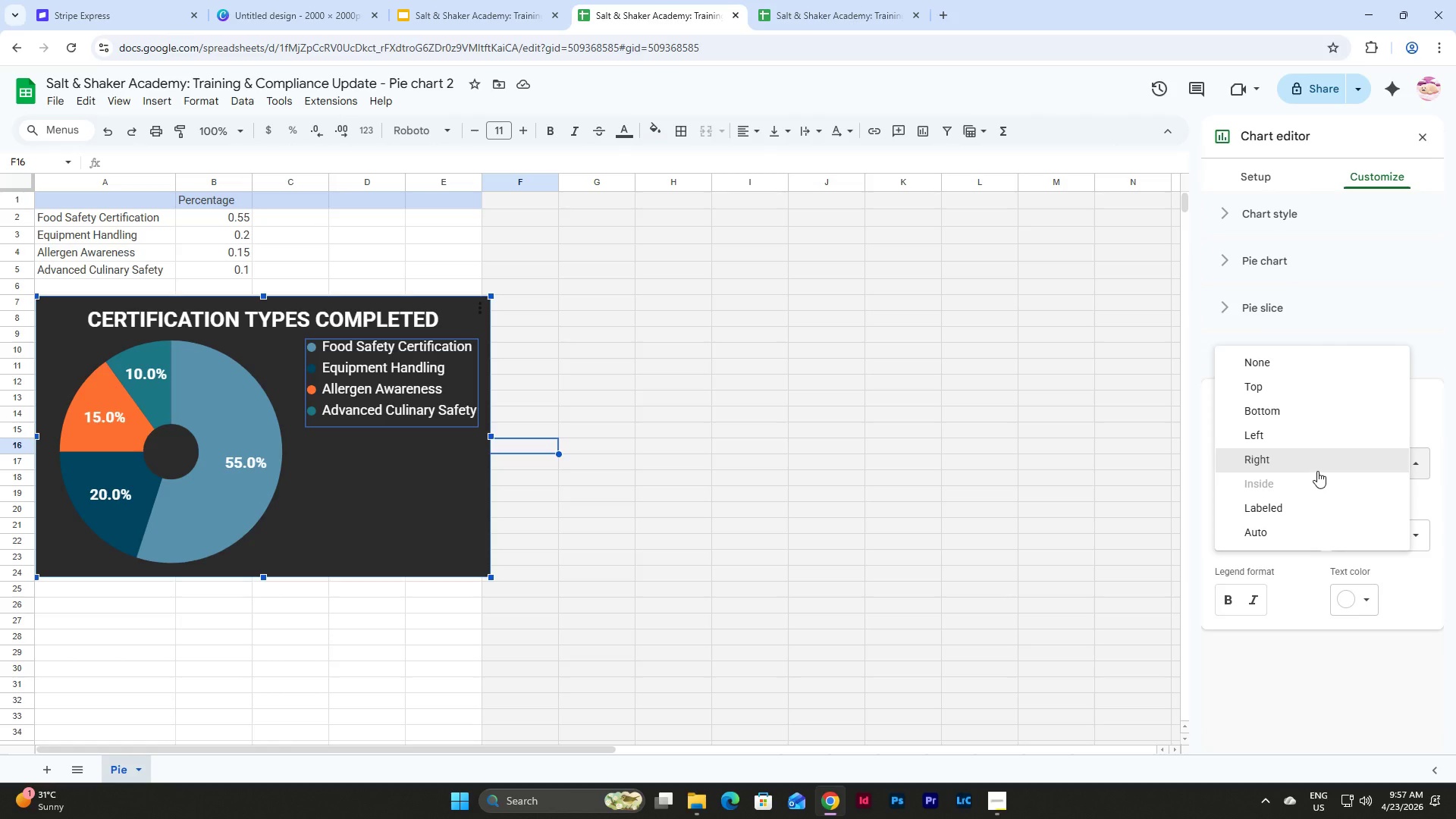 
wait(9.95)
 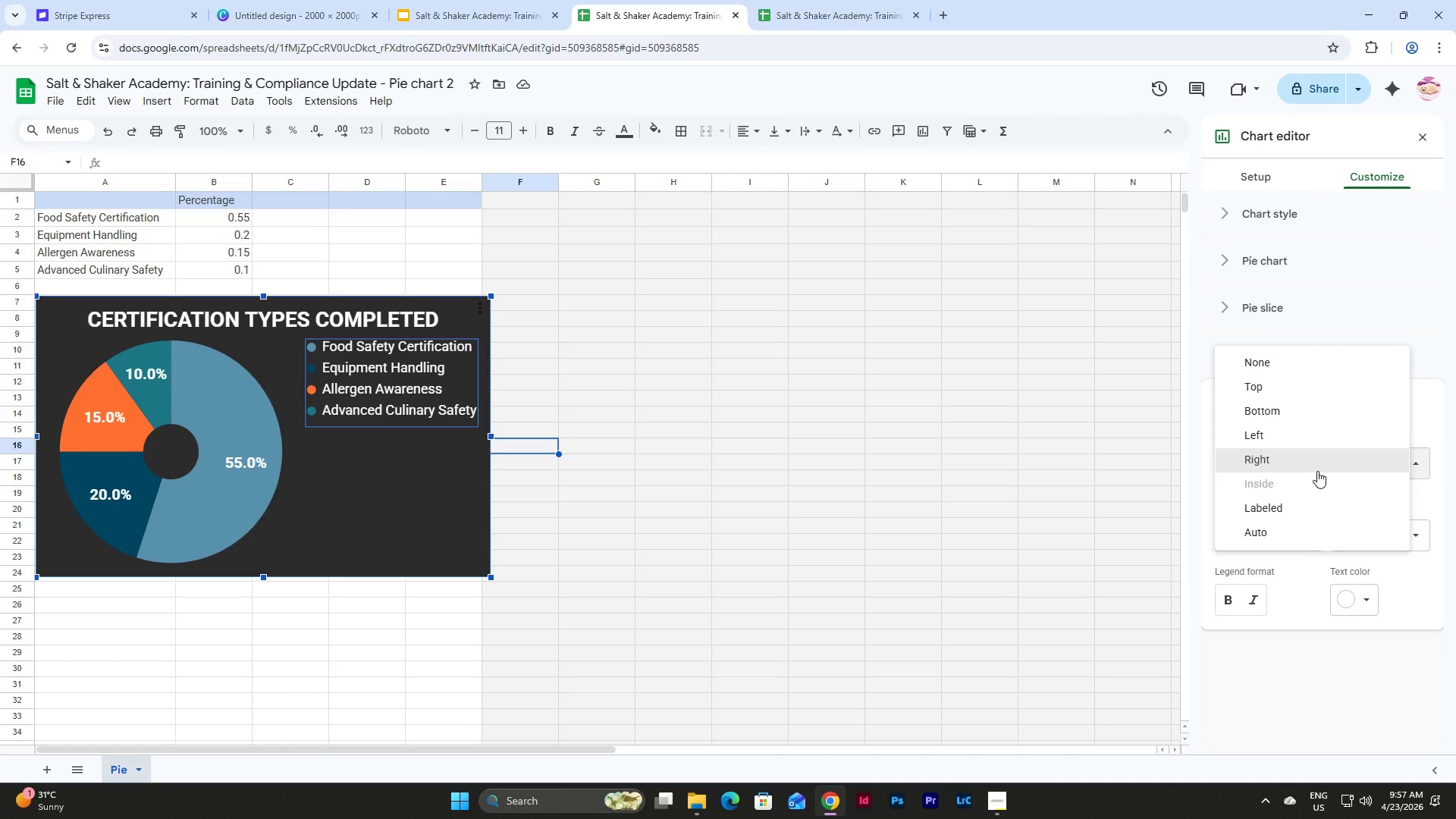 
left_click([462, 8])
 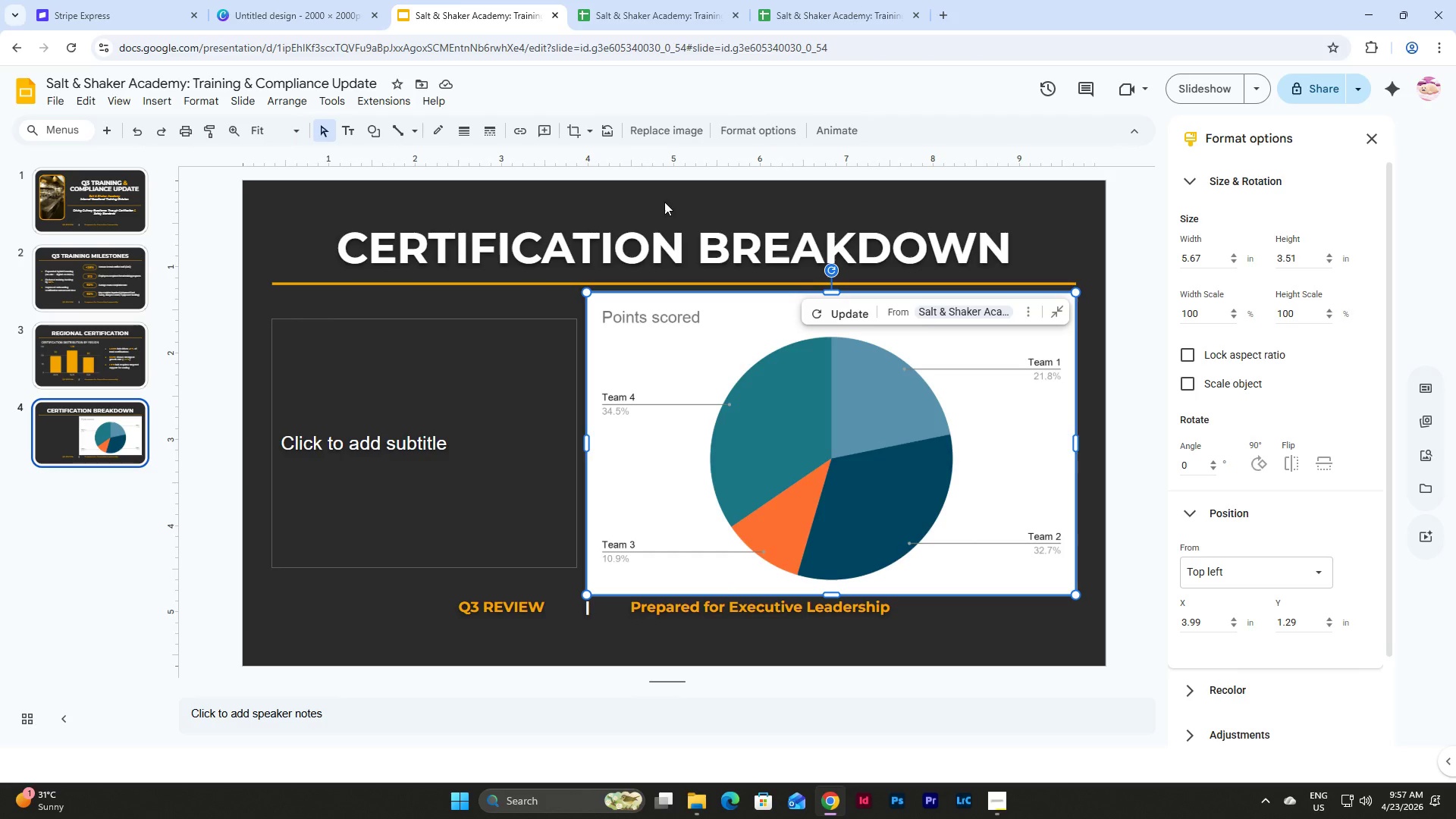 
mouse_move([672, 36])
 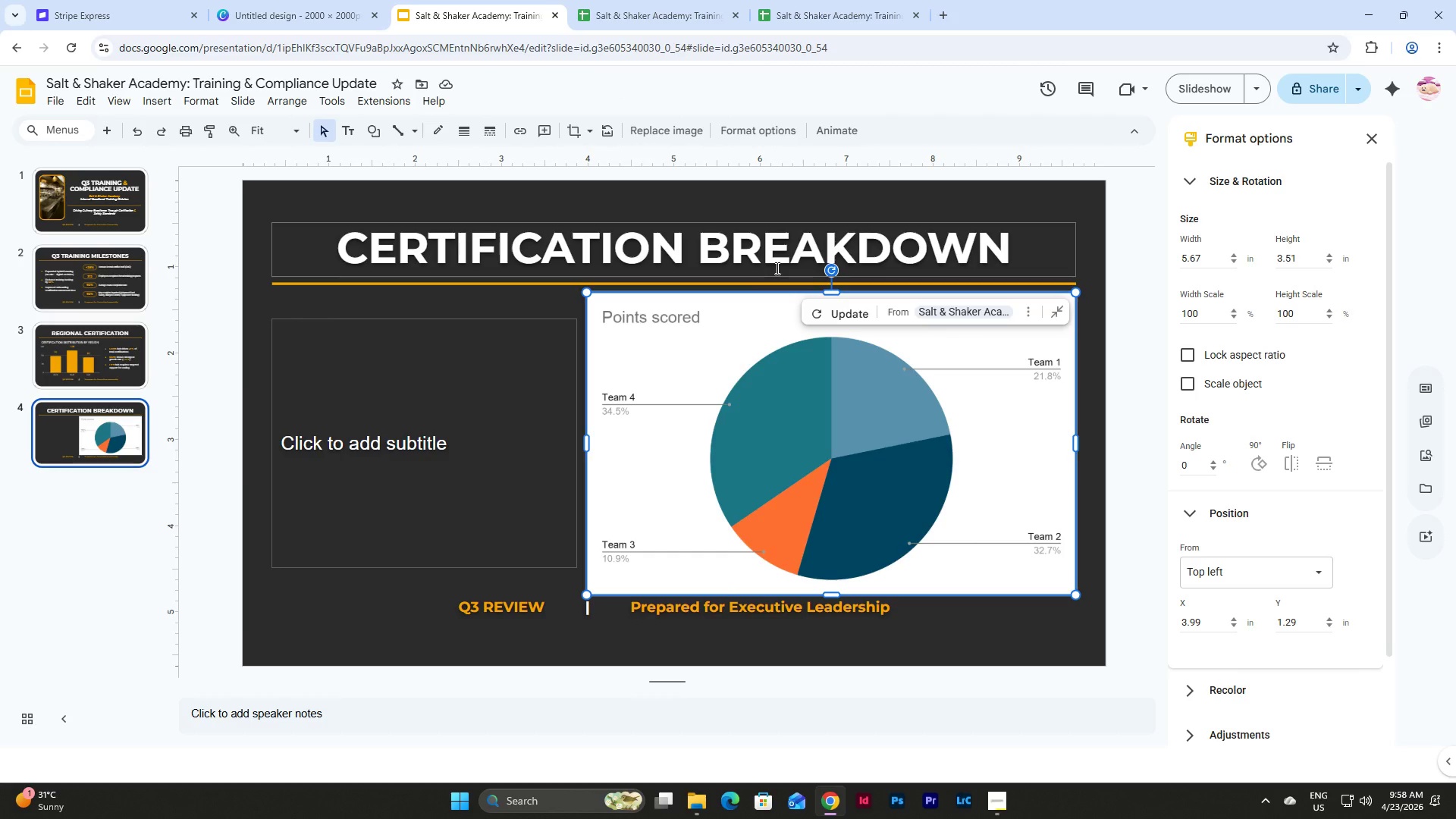 
wait(11.22)
 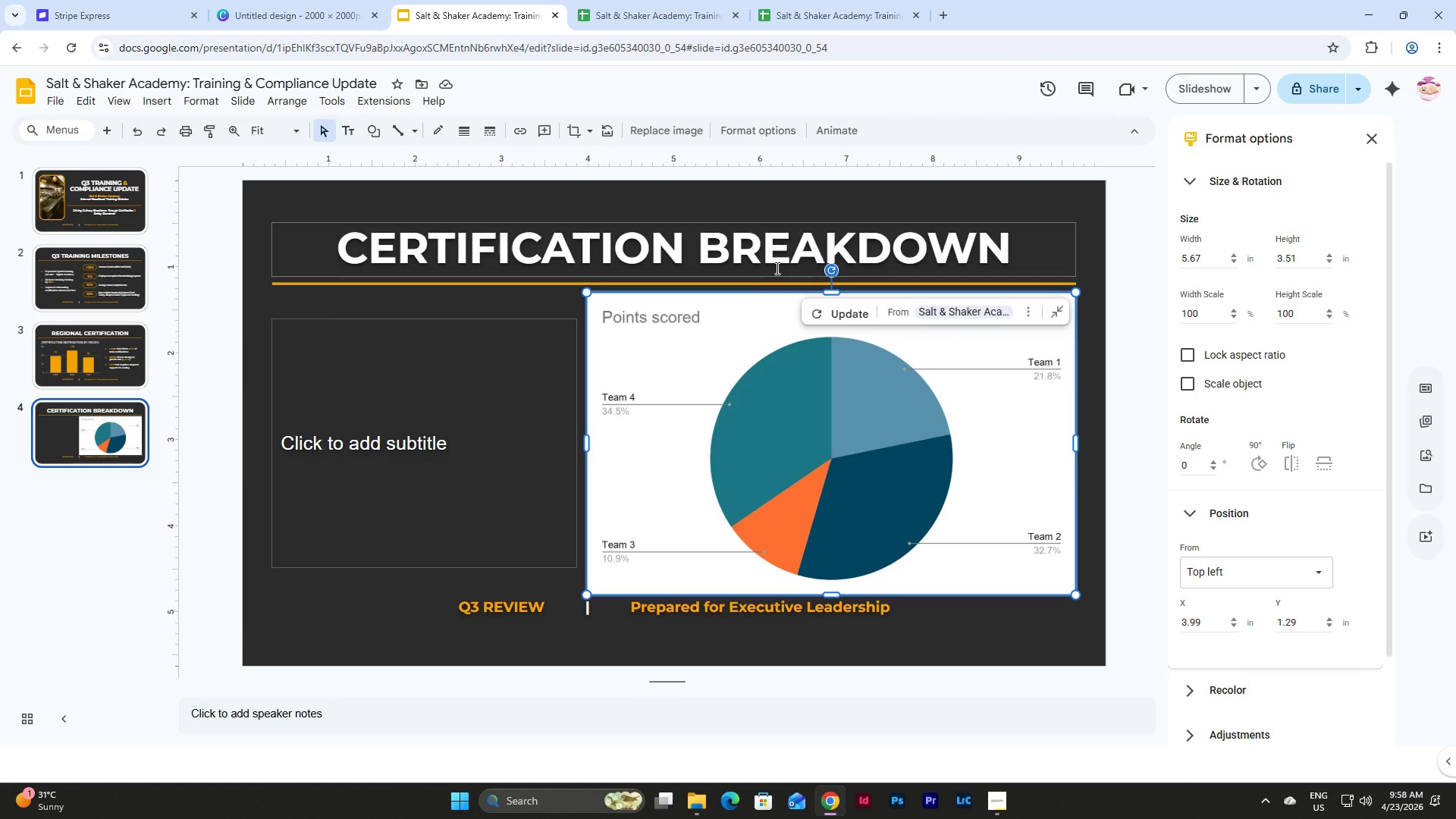 
left_click([841, 13])
 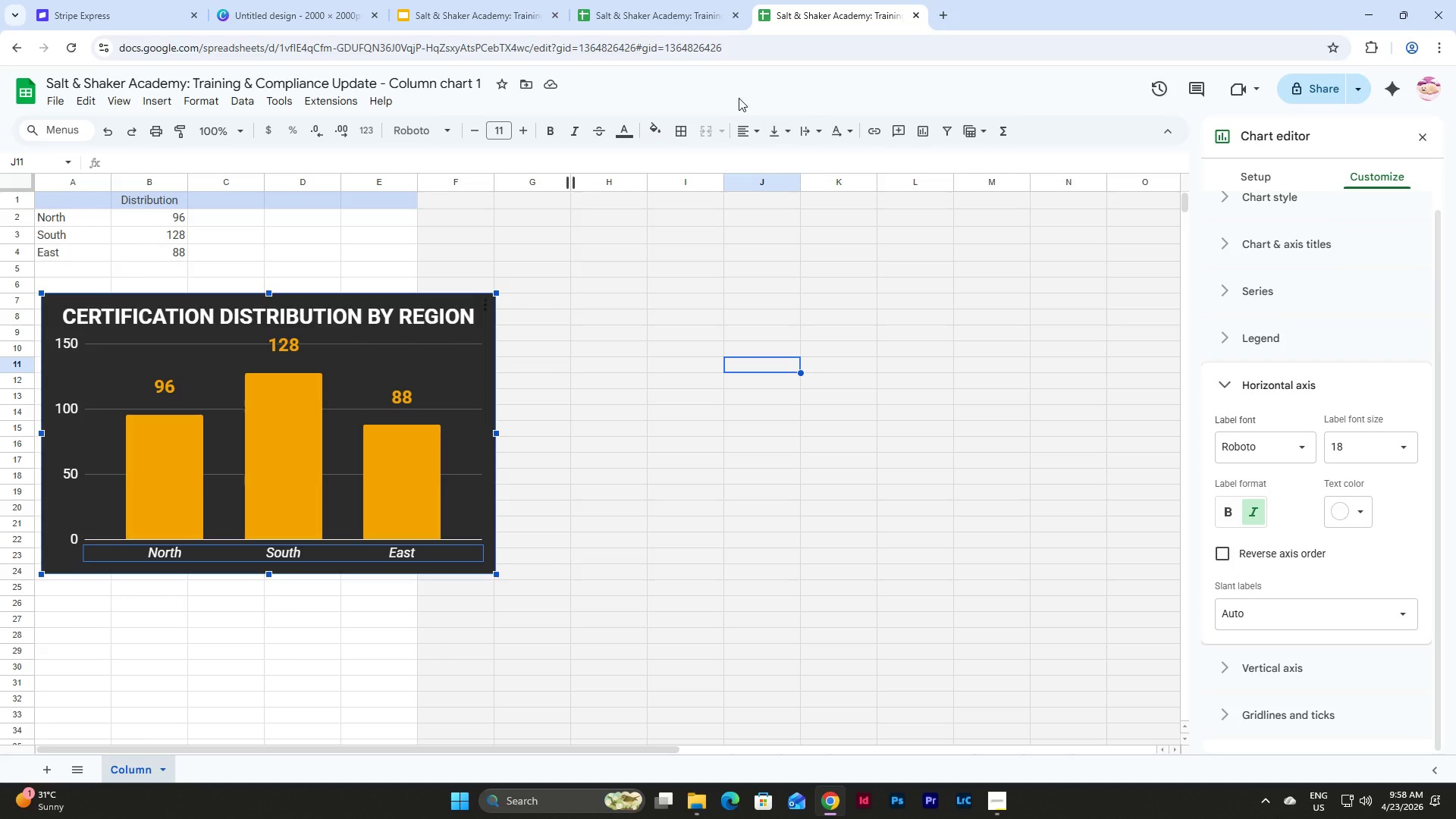 
left_click([678, 0])
 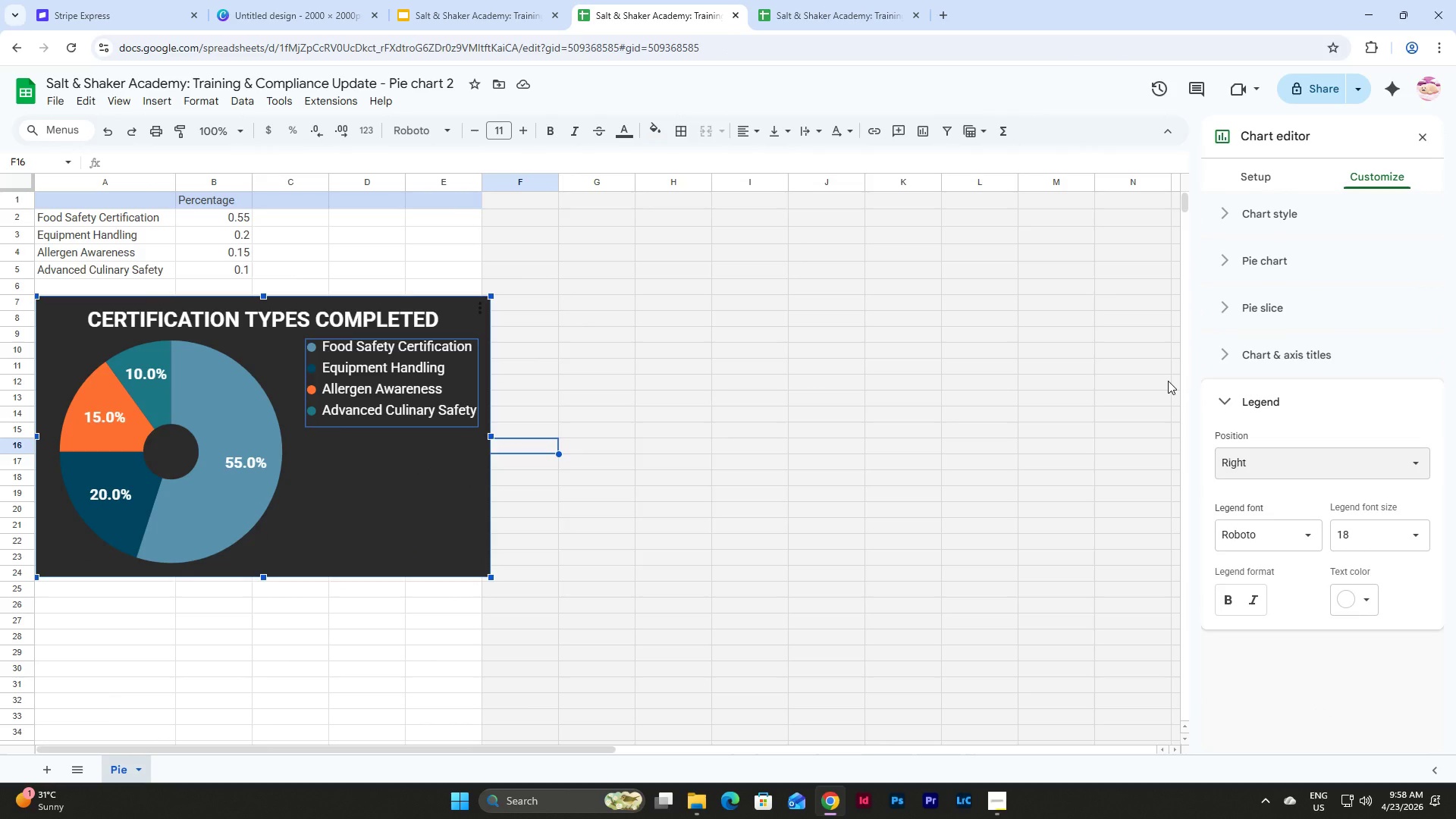 
wait(11.61)
 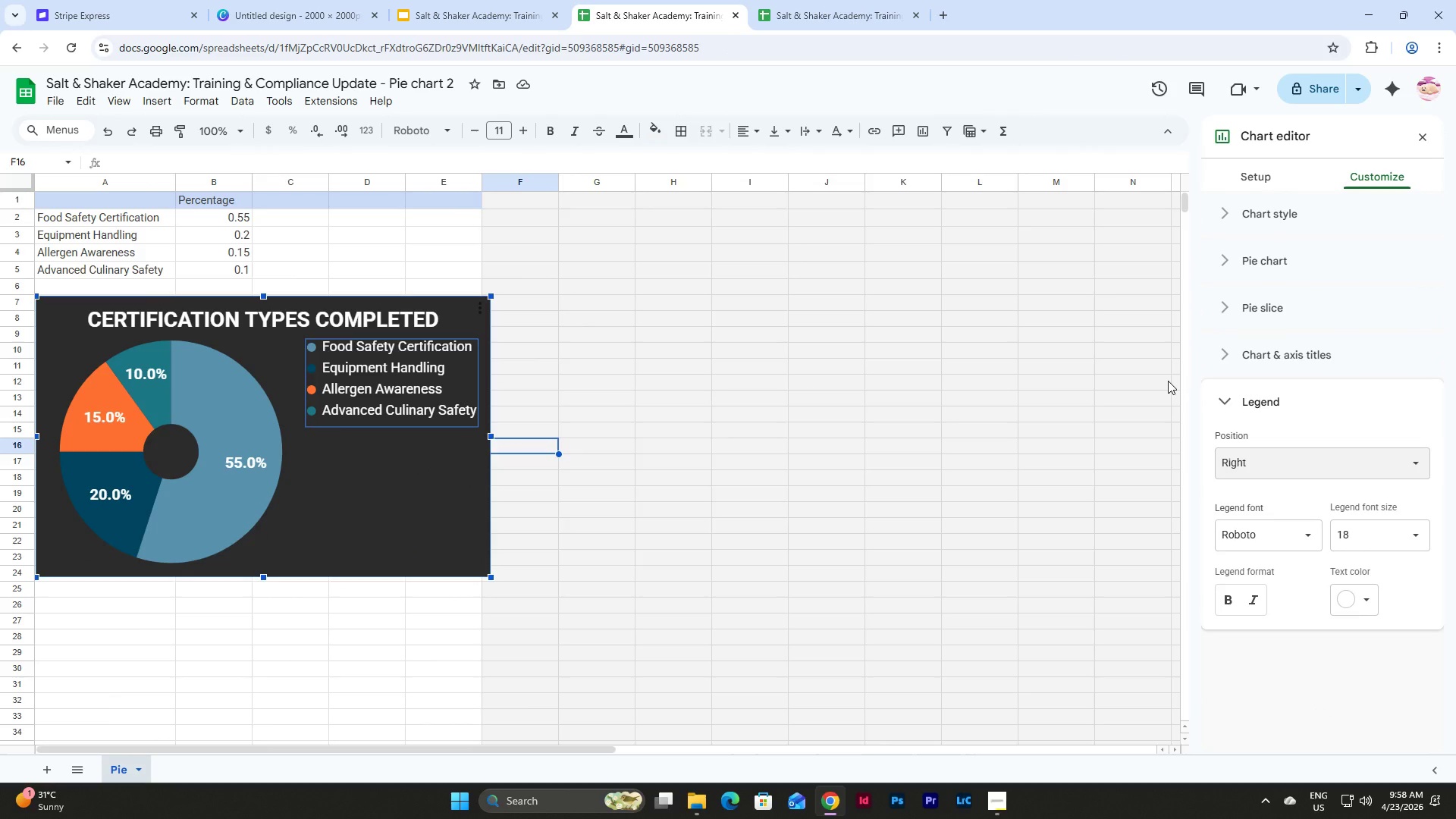 
double_click([224, 507])
 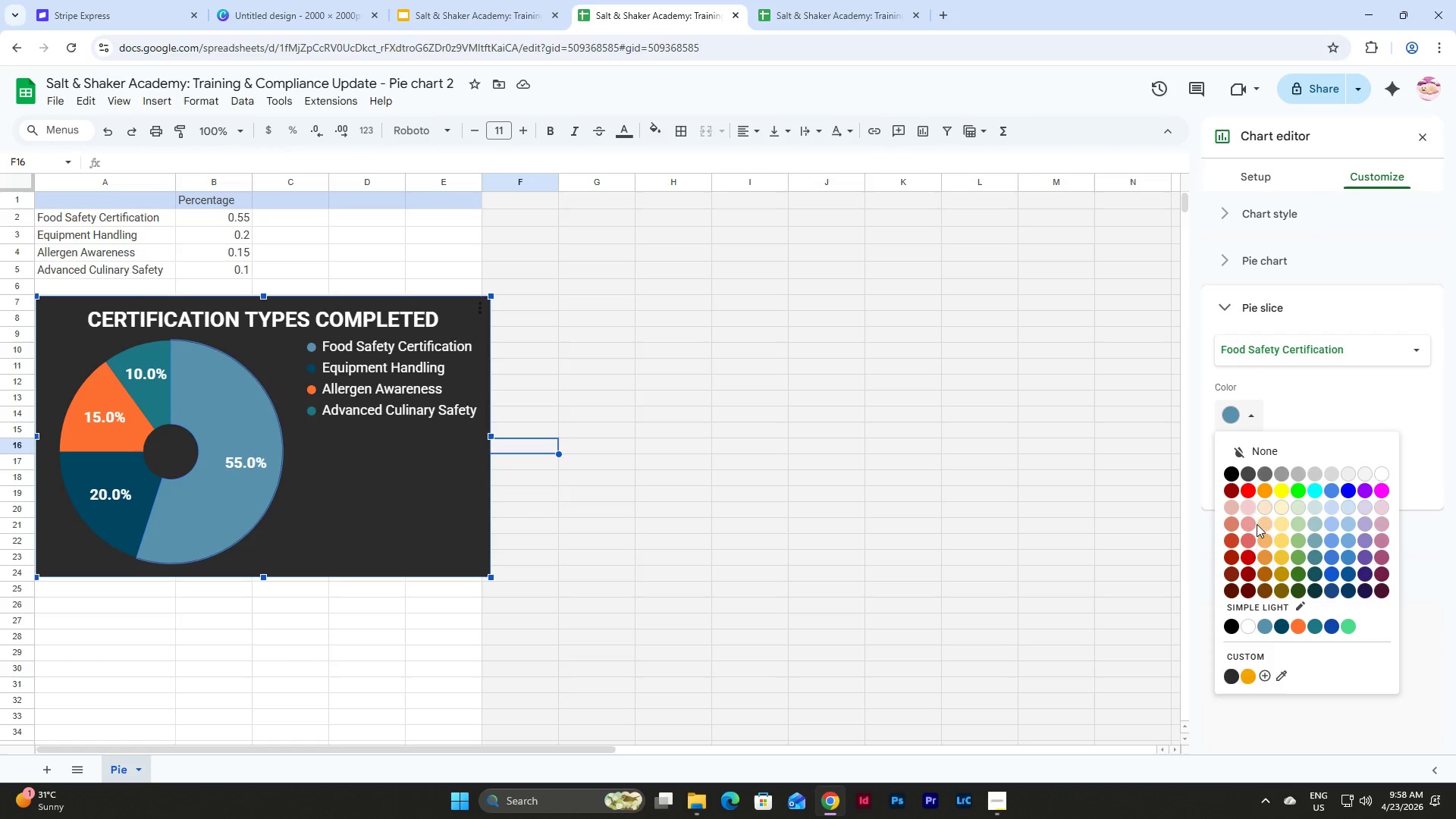 
left_click([1249, 671])
 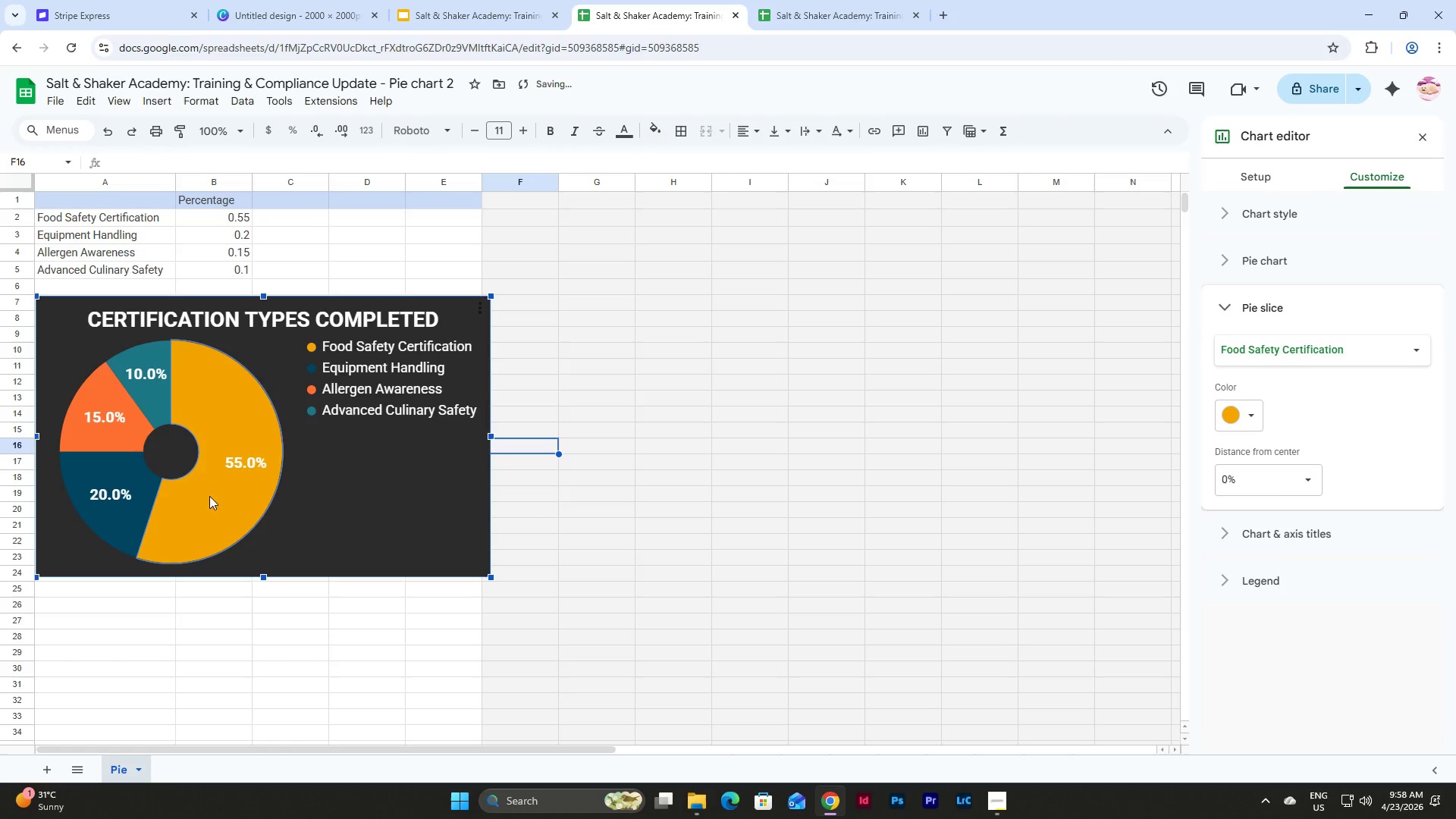 
left_click([127, 509])
 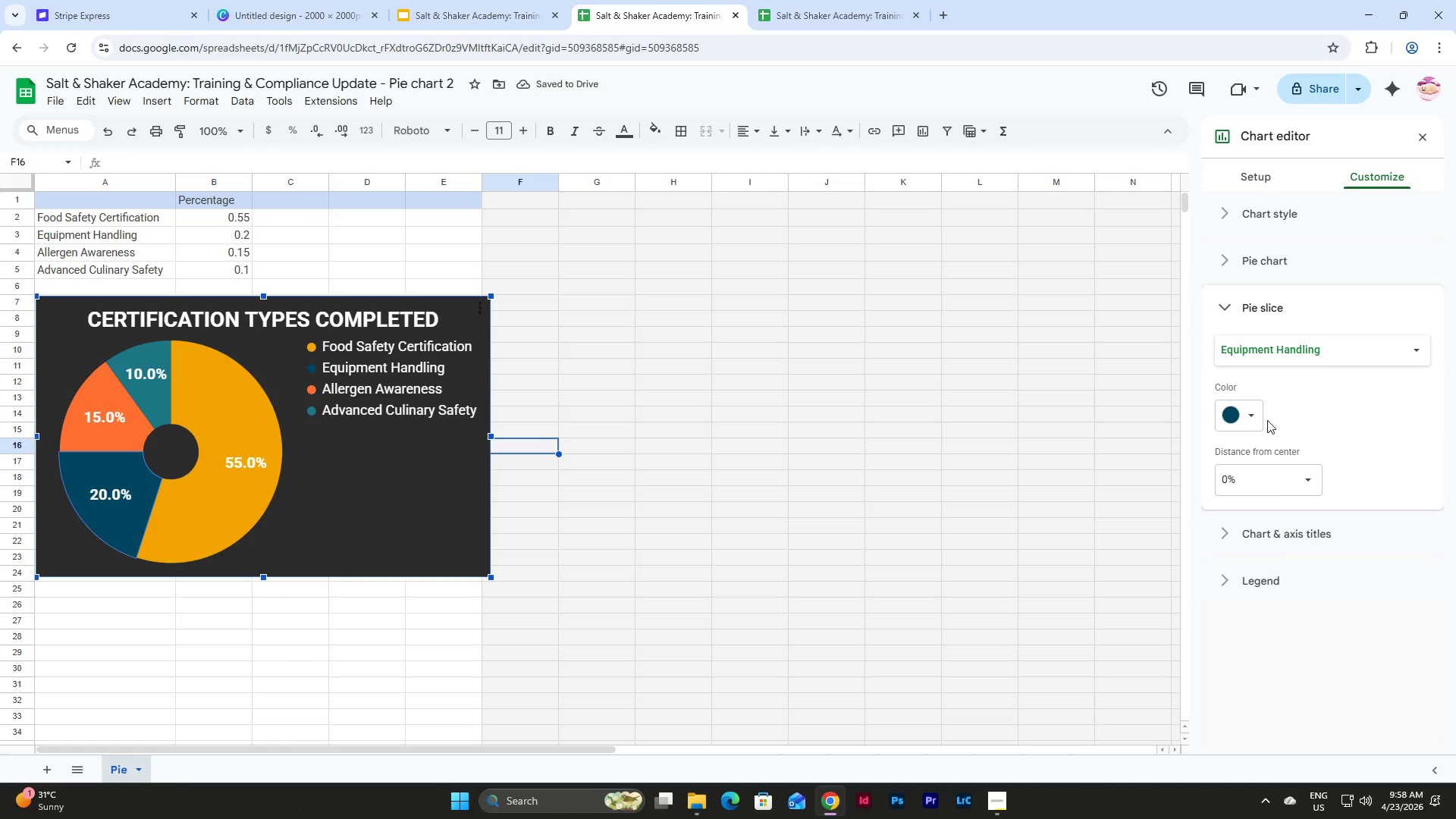 
left_click([1247, 413])
 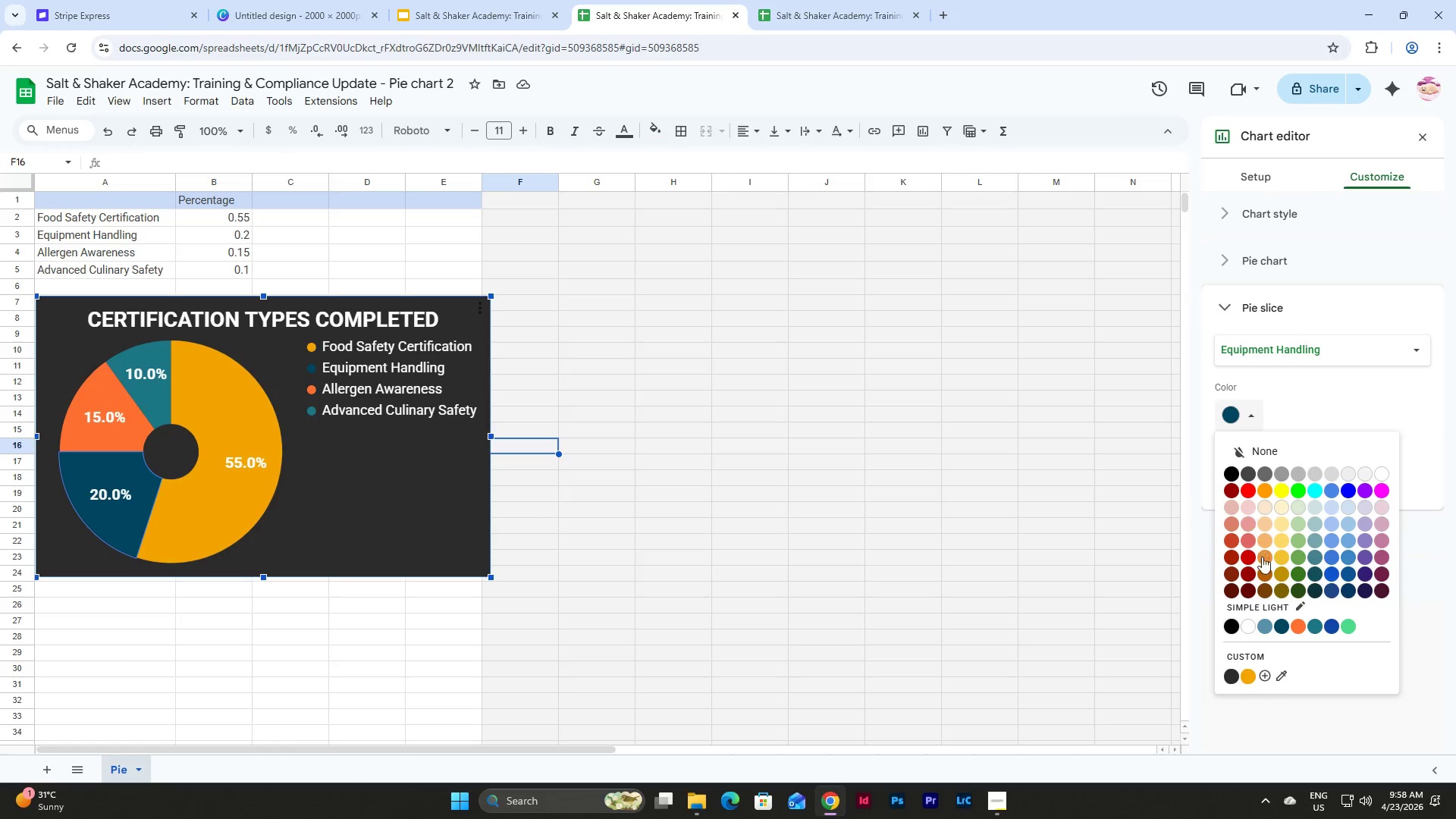 
left_click([1264, 544])
 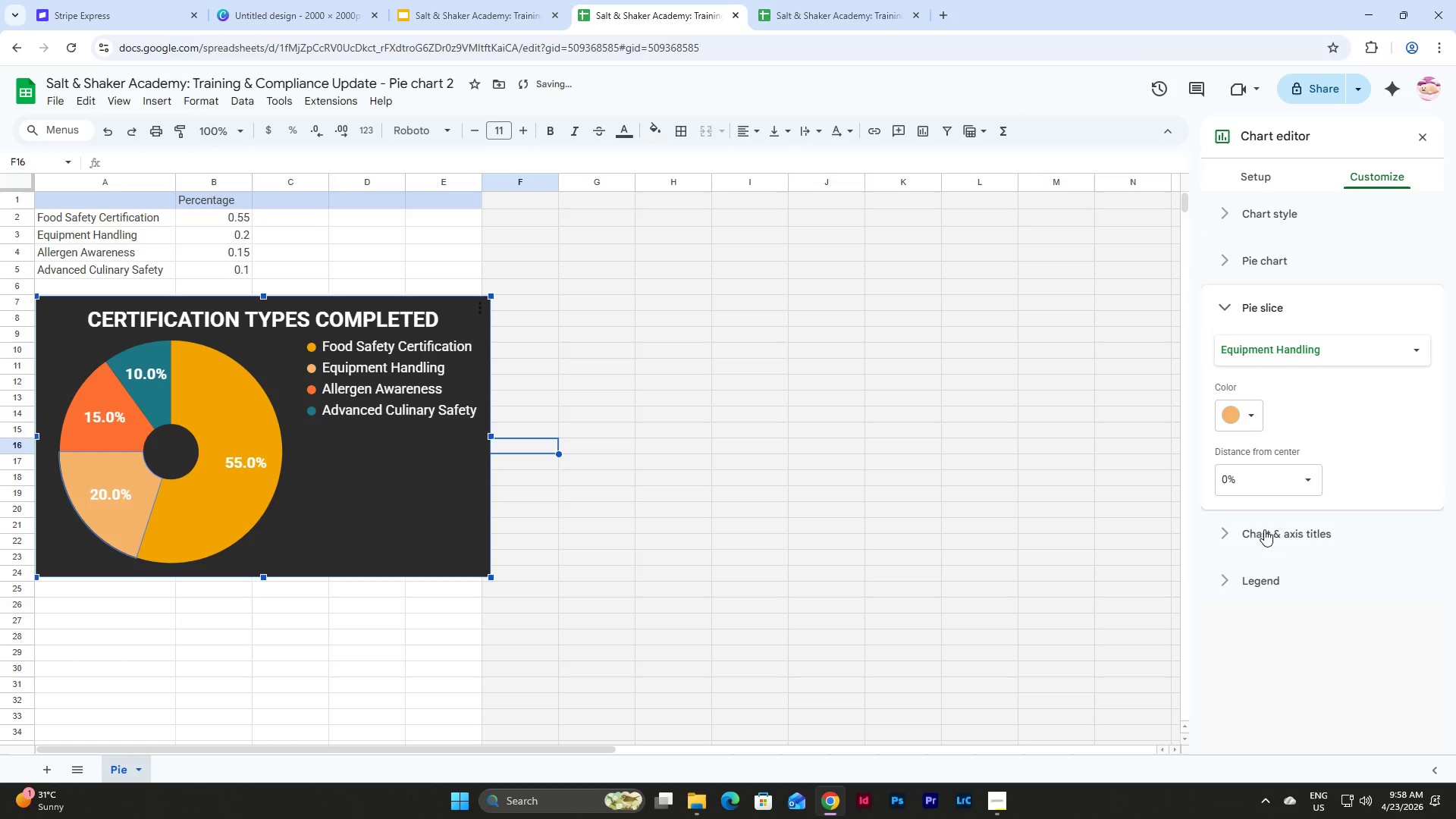 
left_click([1258, 419])
 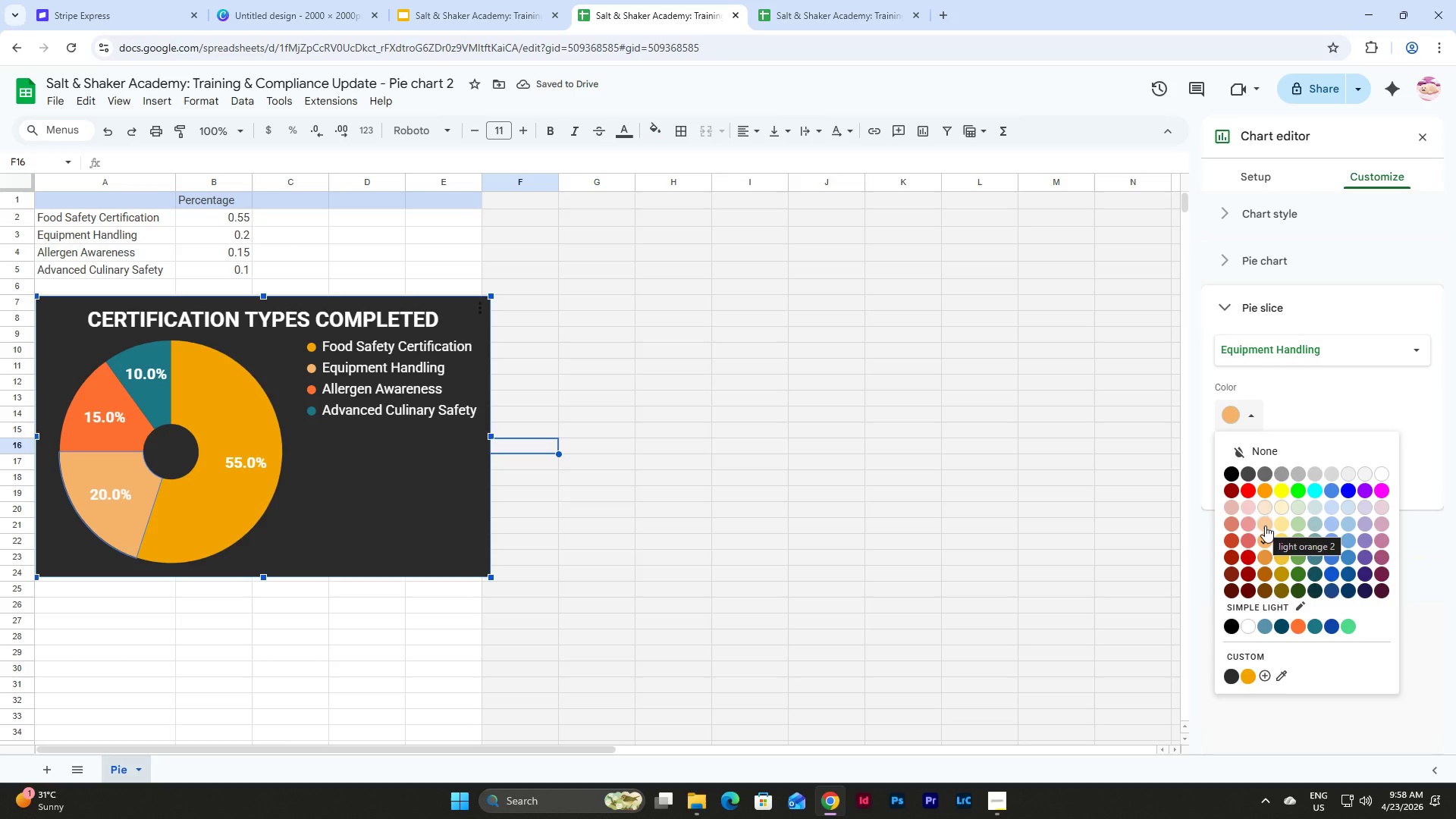 
left_click([1265, 526])
 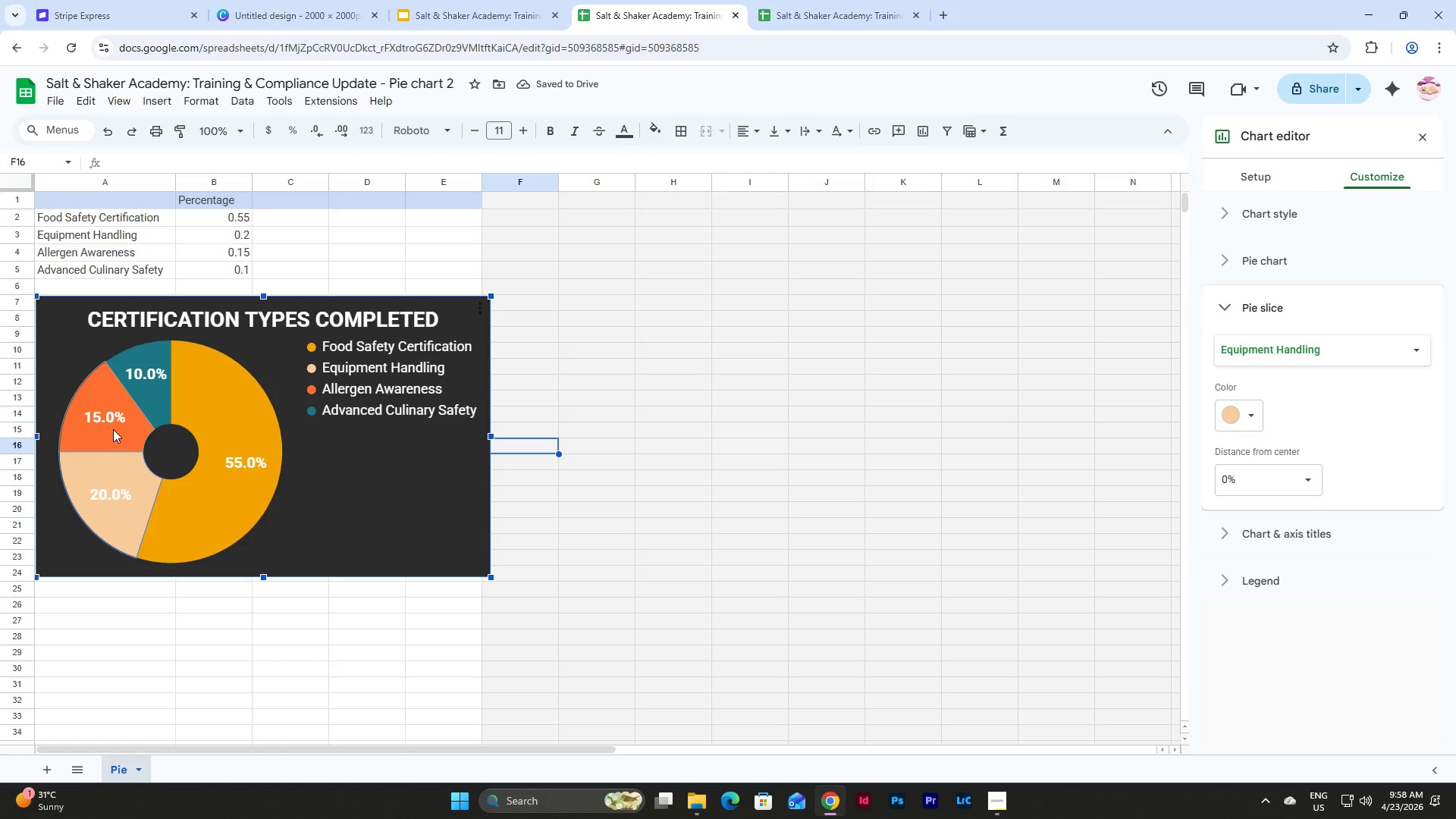 
left_click([113, 429])
 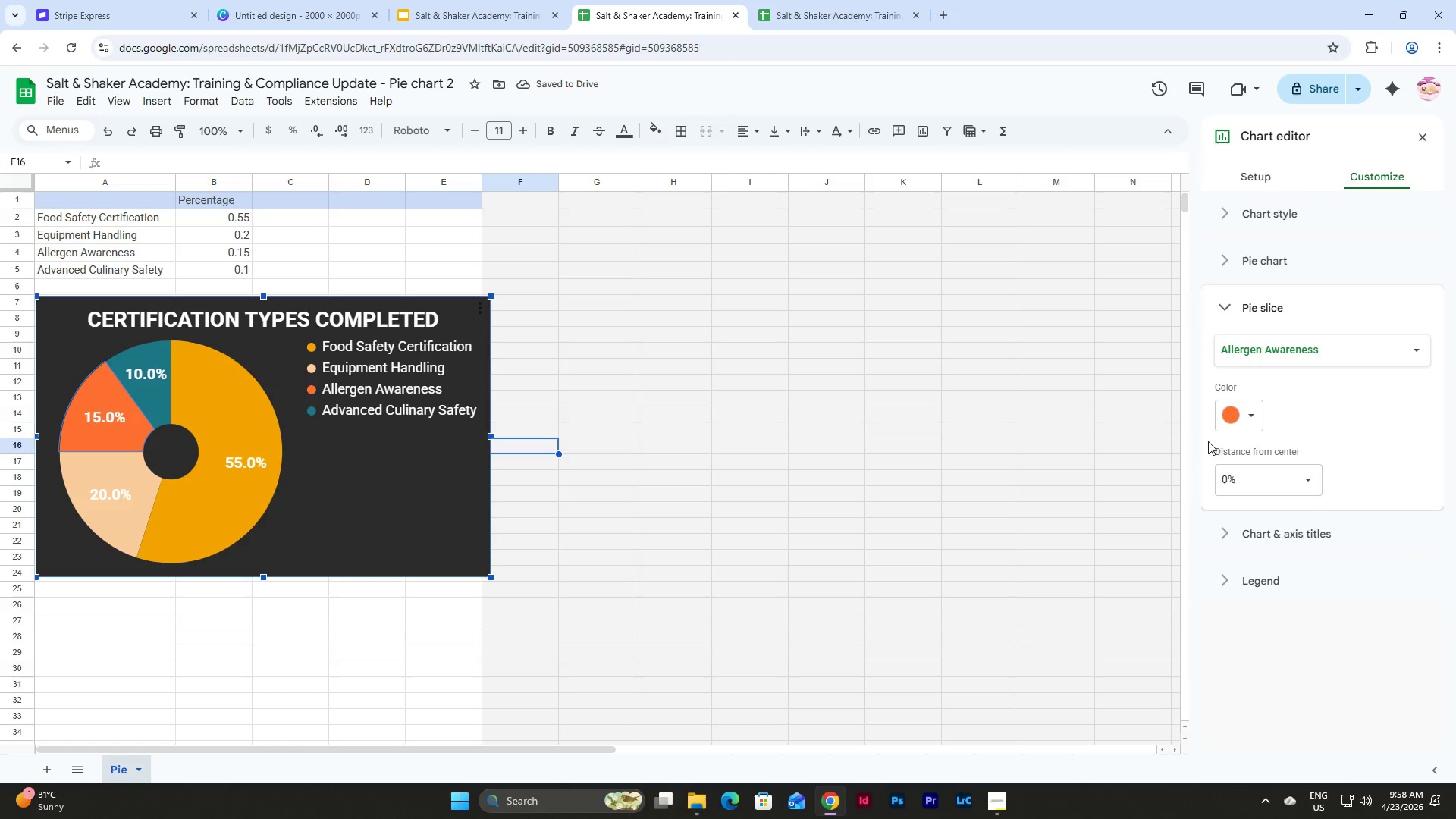 
left_click([1255, 413])
 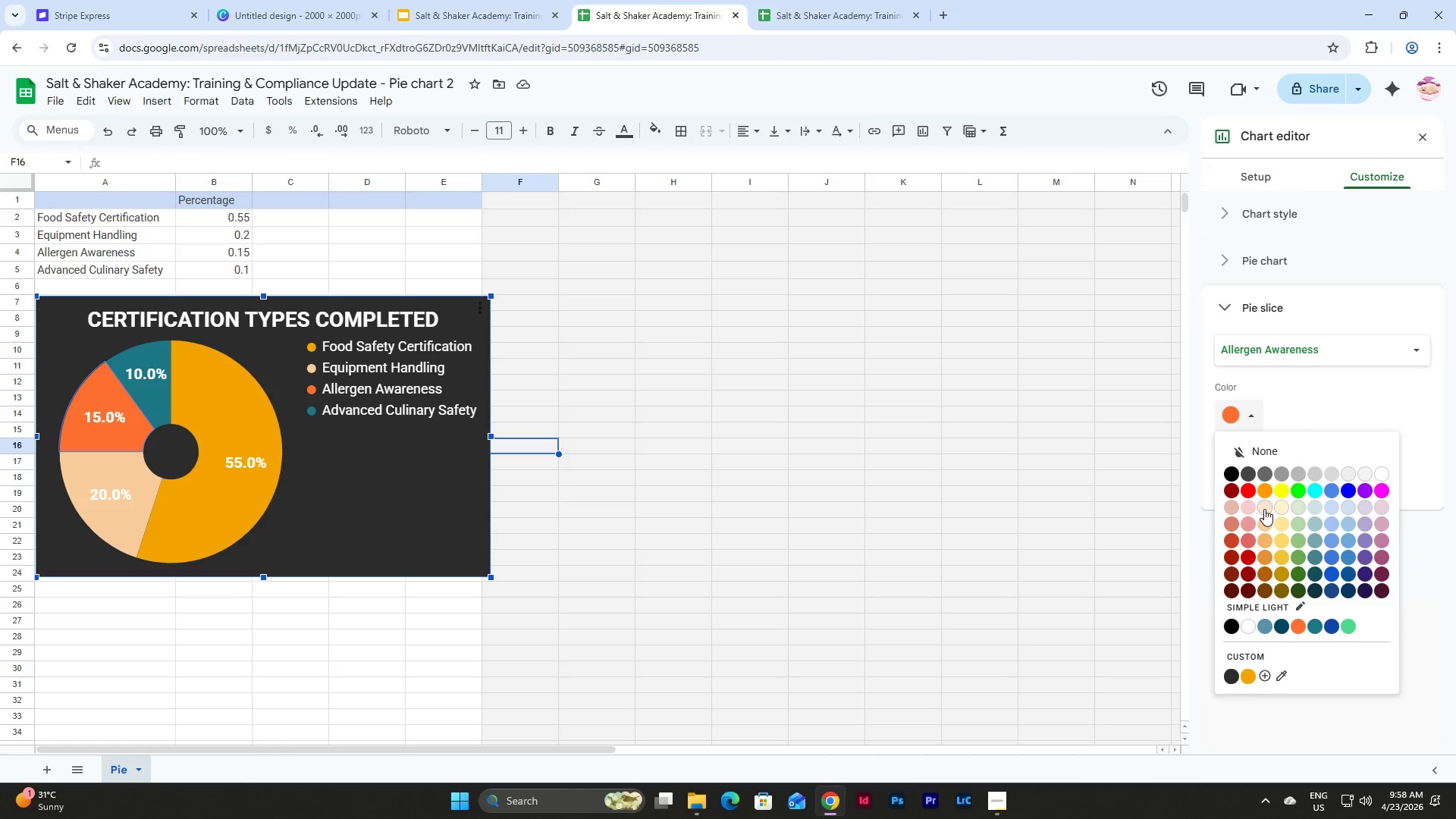 
left_click([1264, 509])
 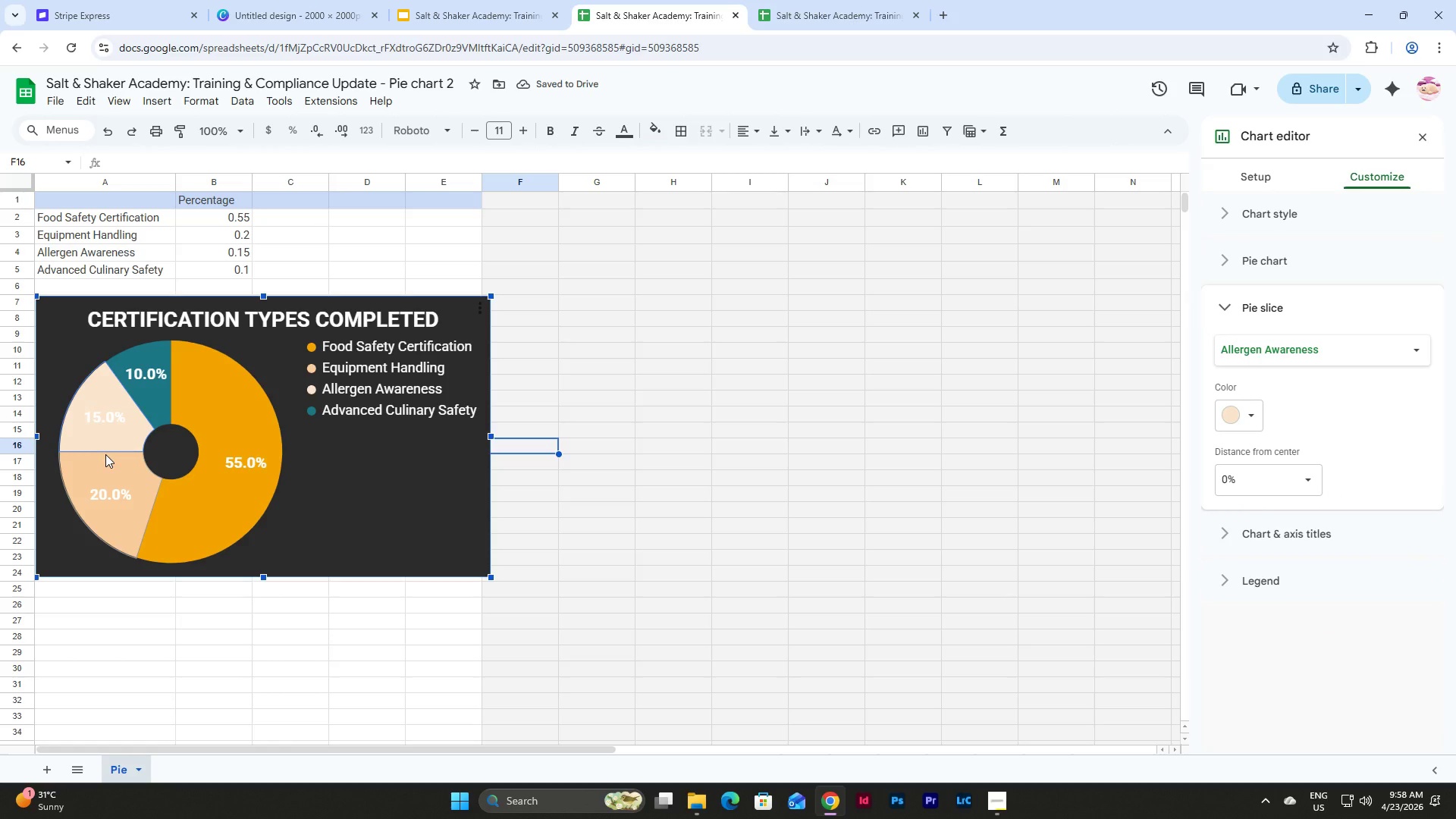 
wait(8.55)
 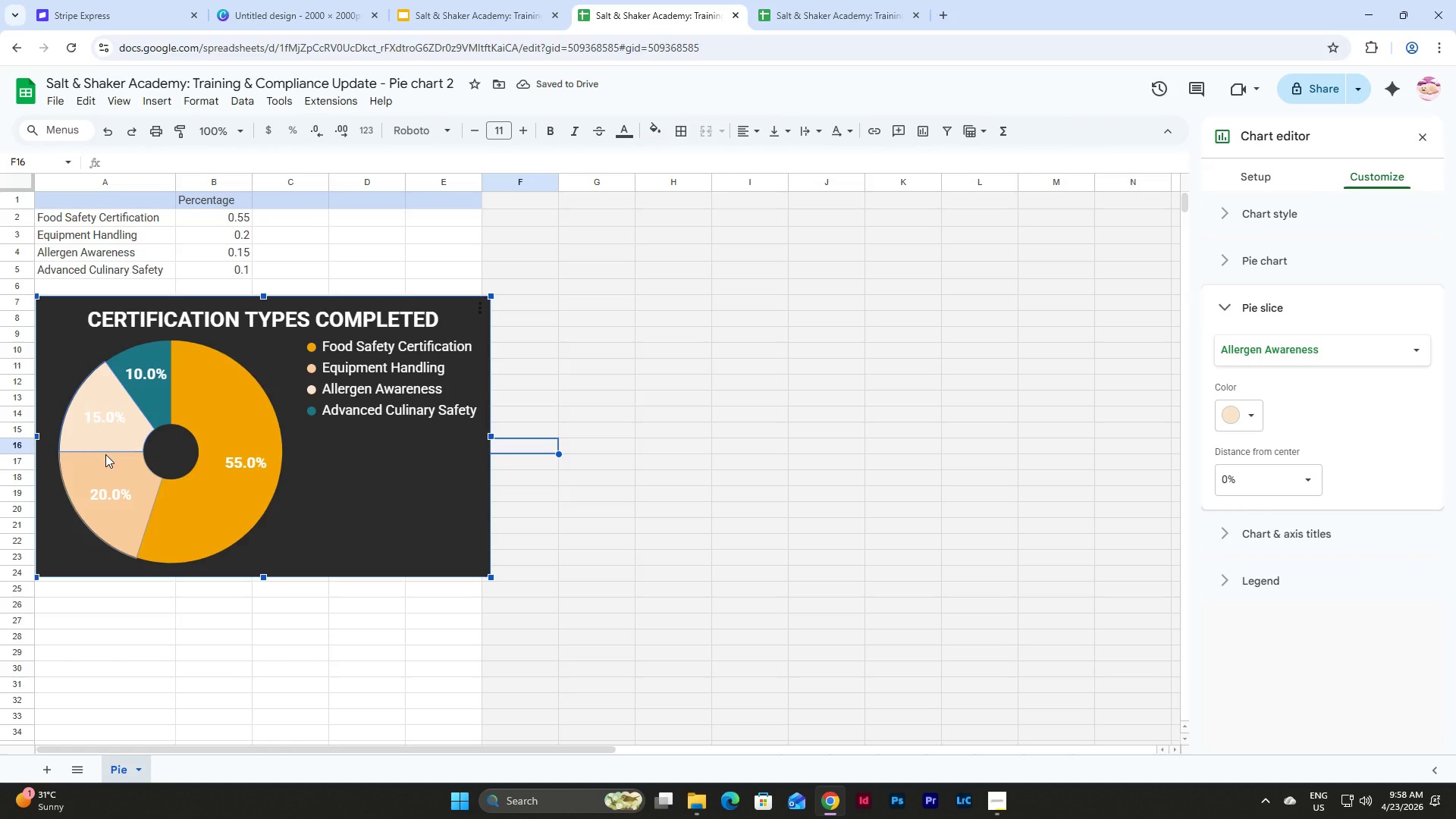 
left_click([155, 408])
 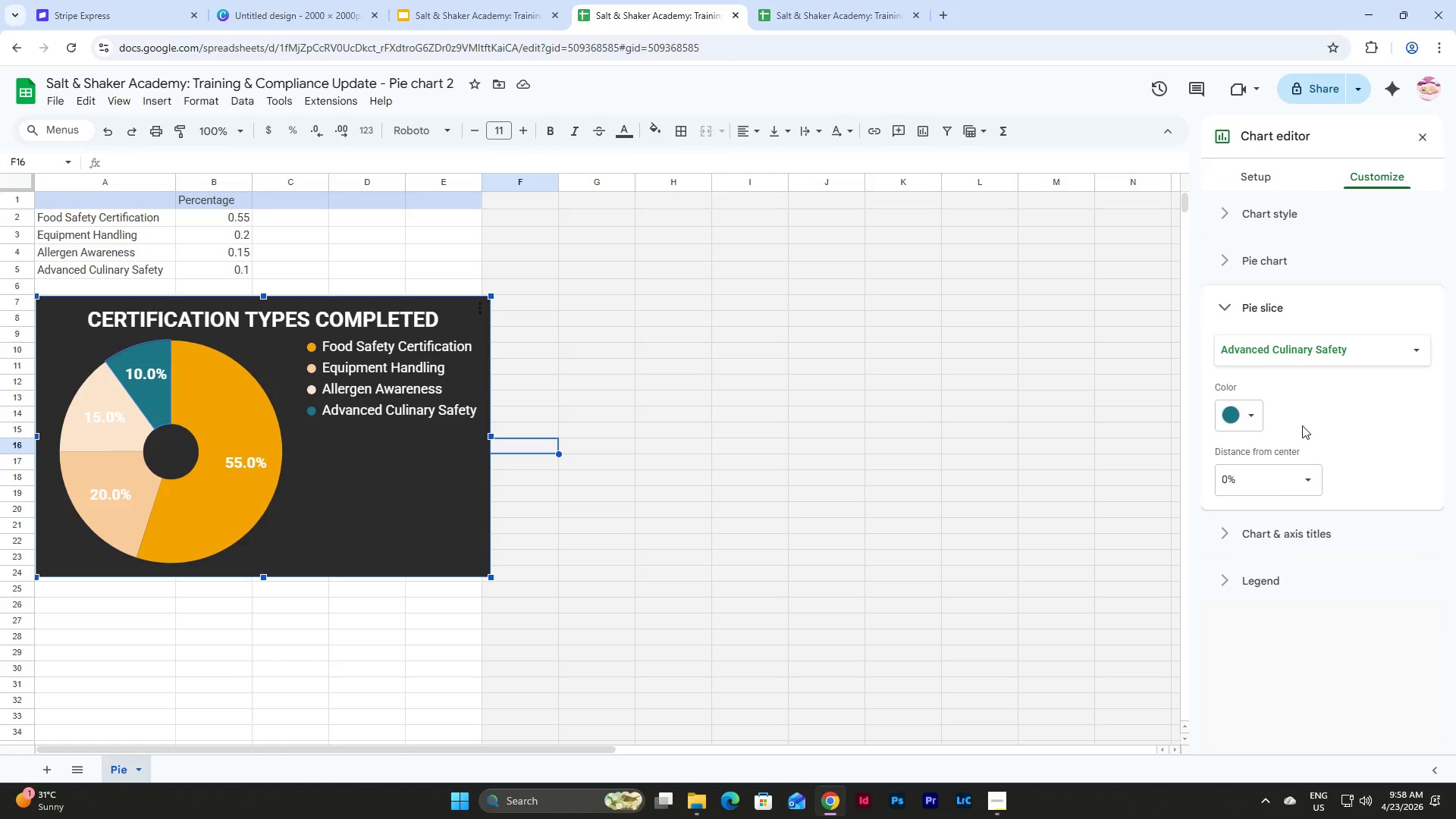 
left_click([1245, 415])
 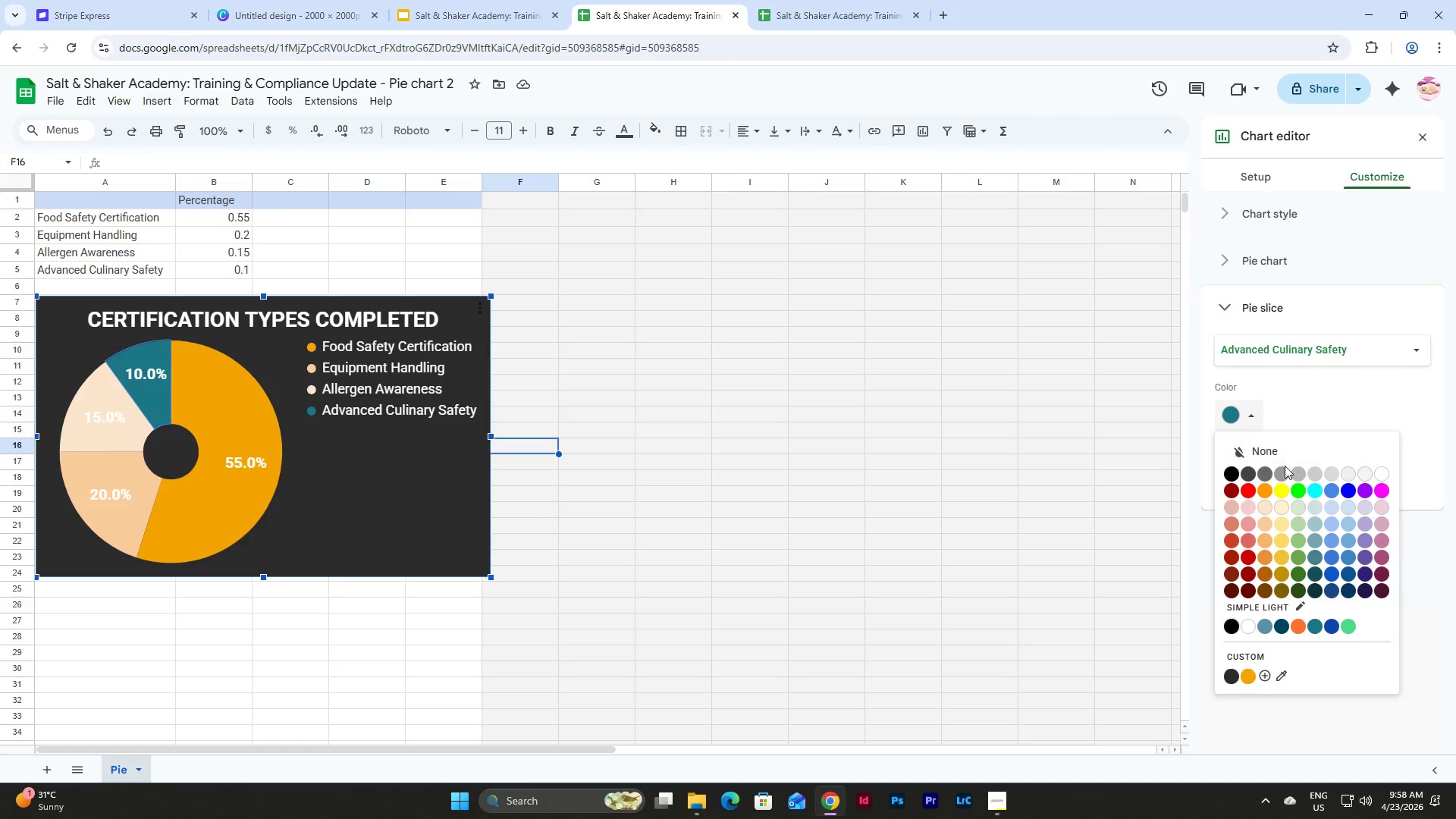 
left_click([1284, 471])
 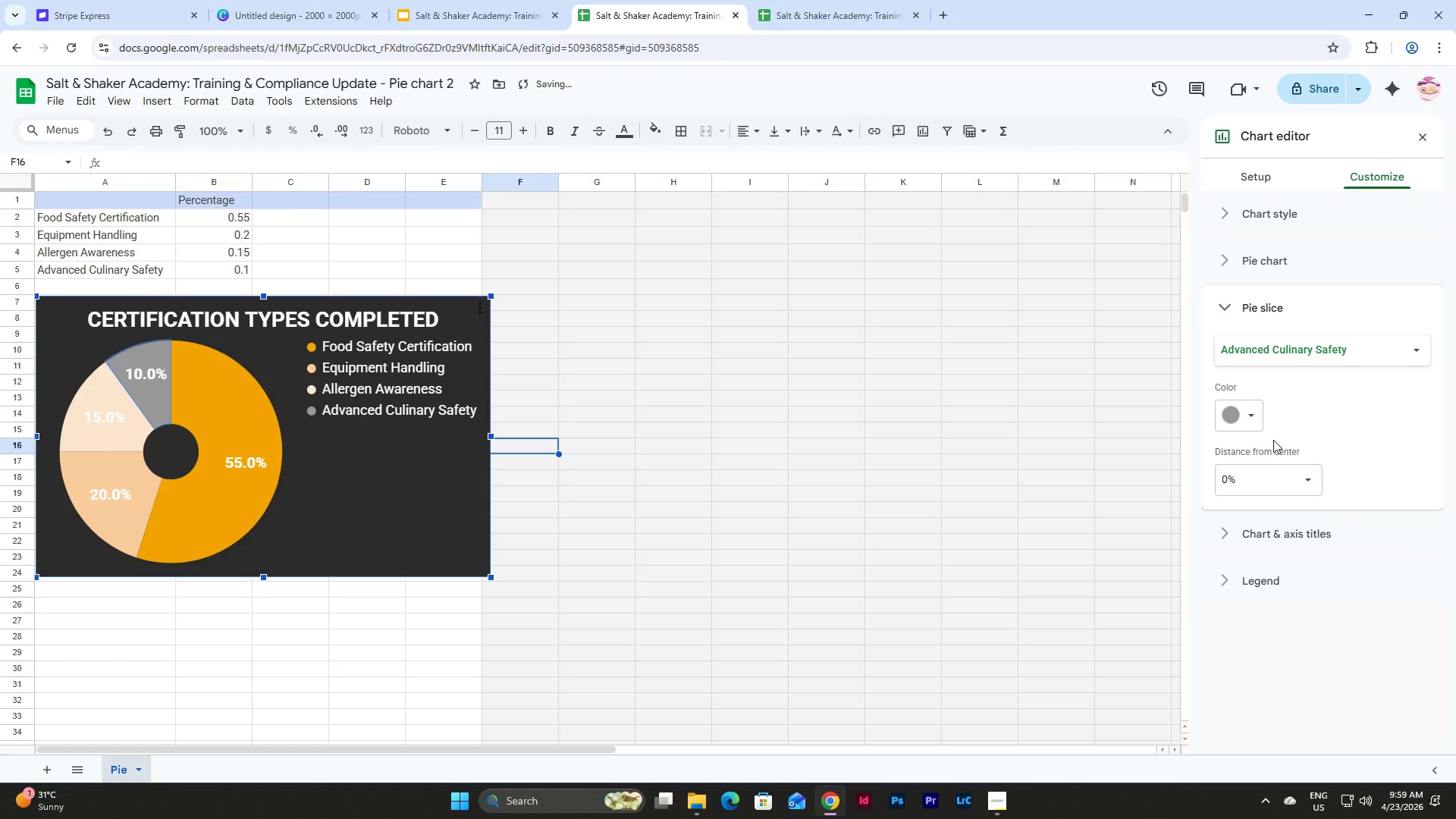 
left_click([1244, 410])
 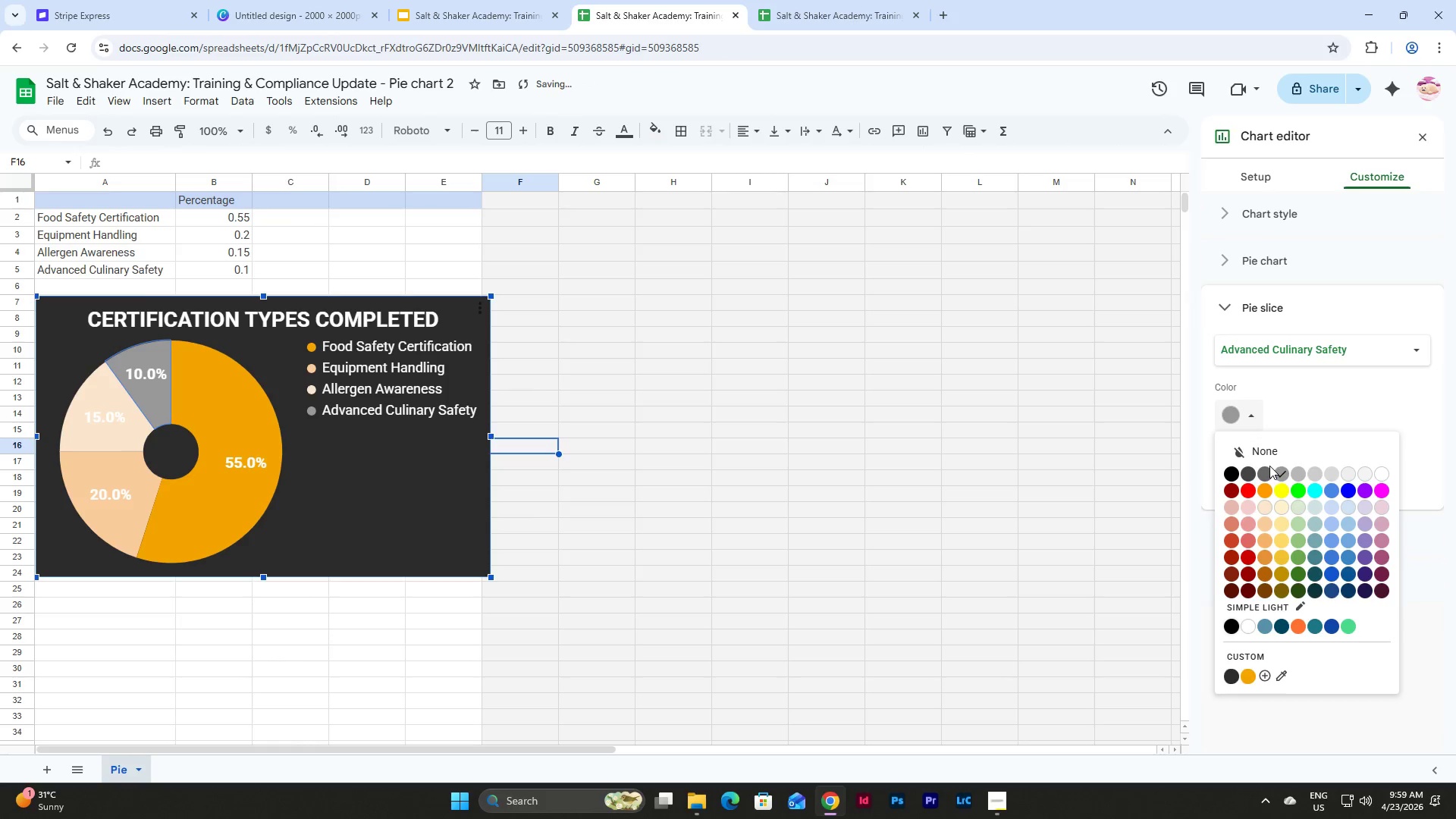 
left_click([1266, 471])
 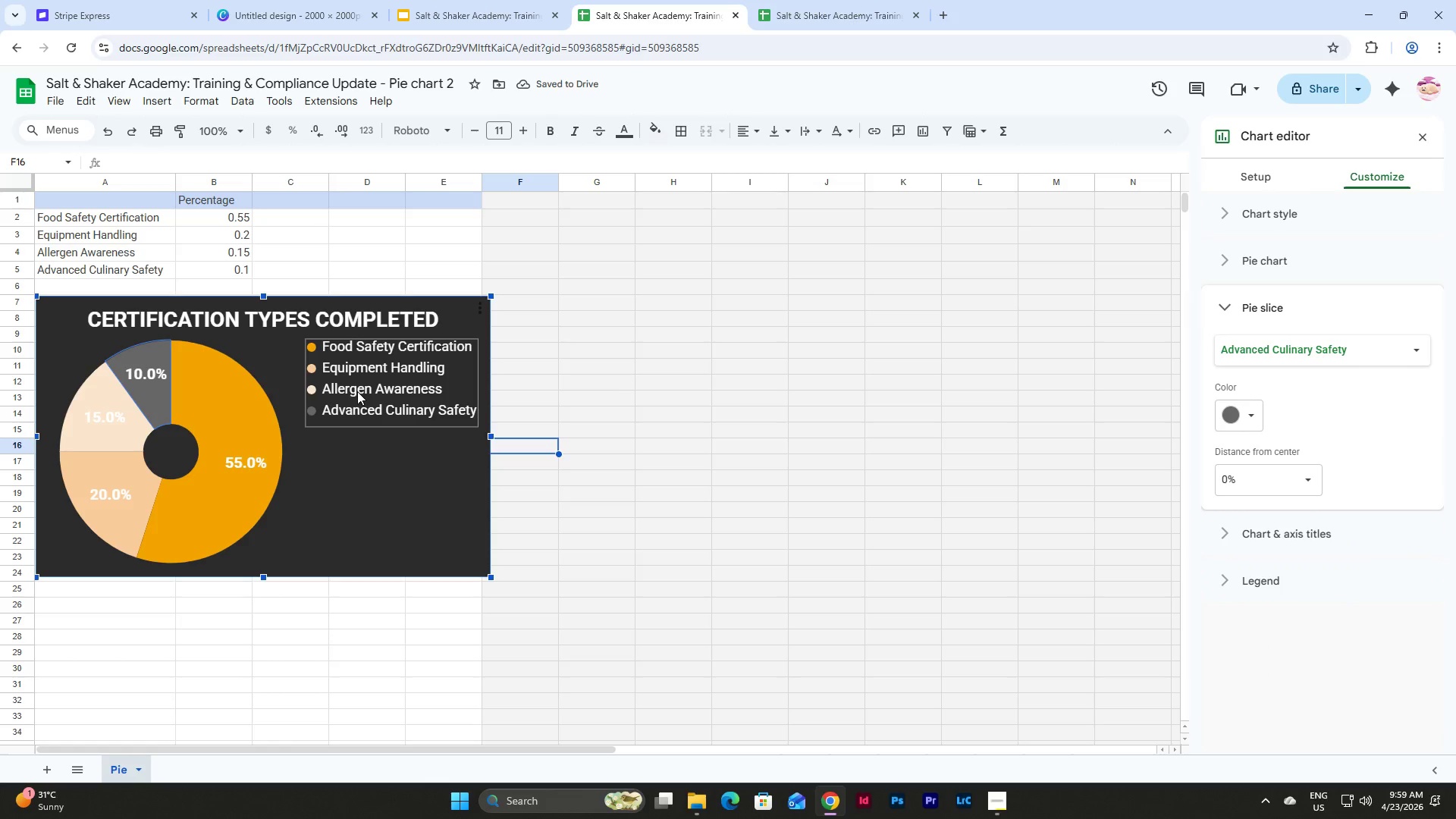 
left_click([1245, 413])
 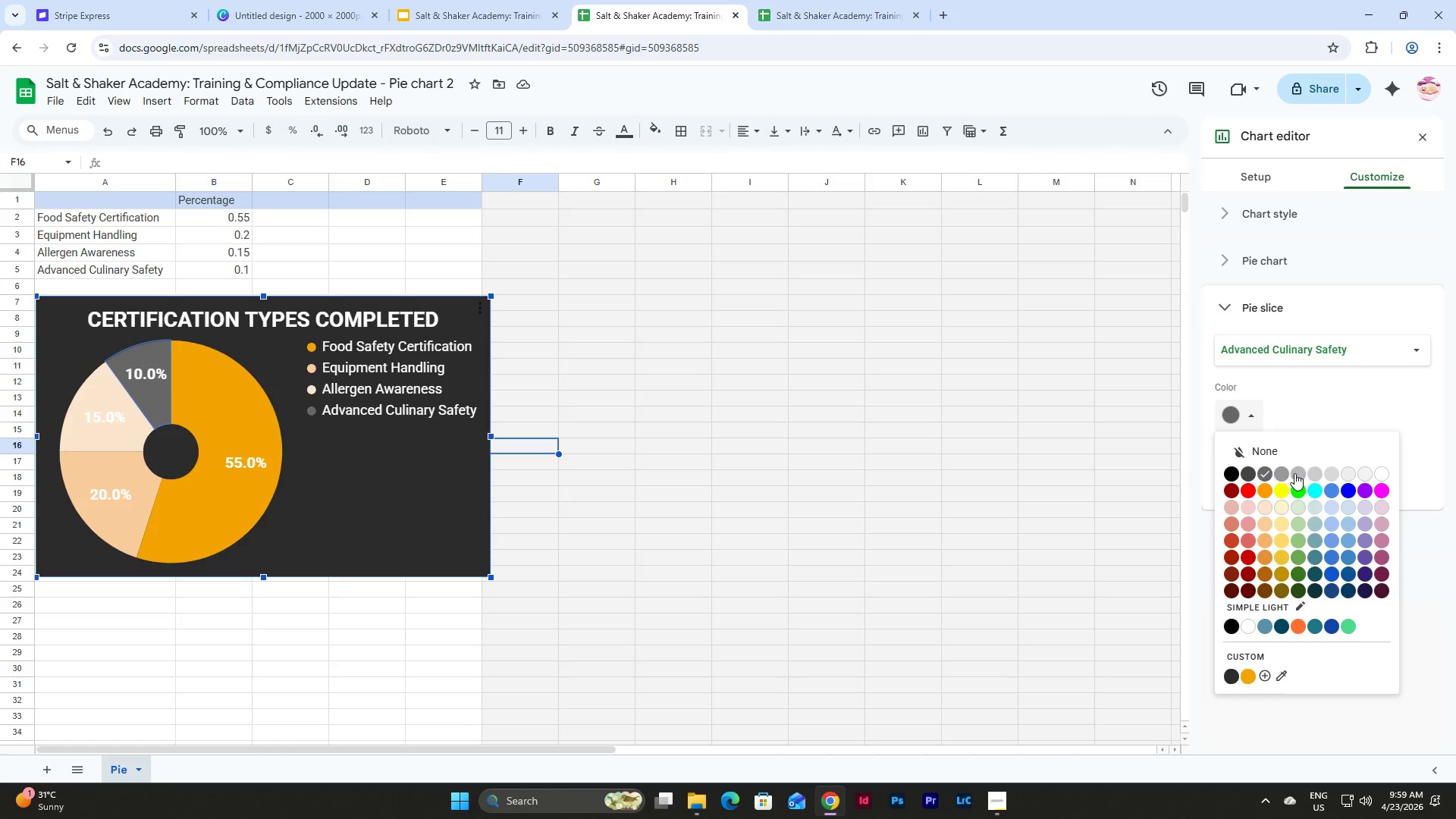 
left_click([1299, 473])
 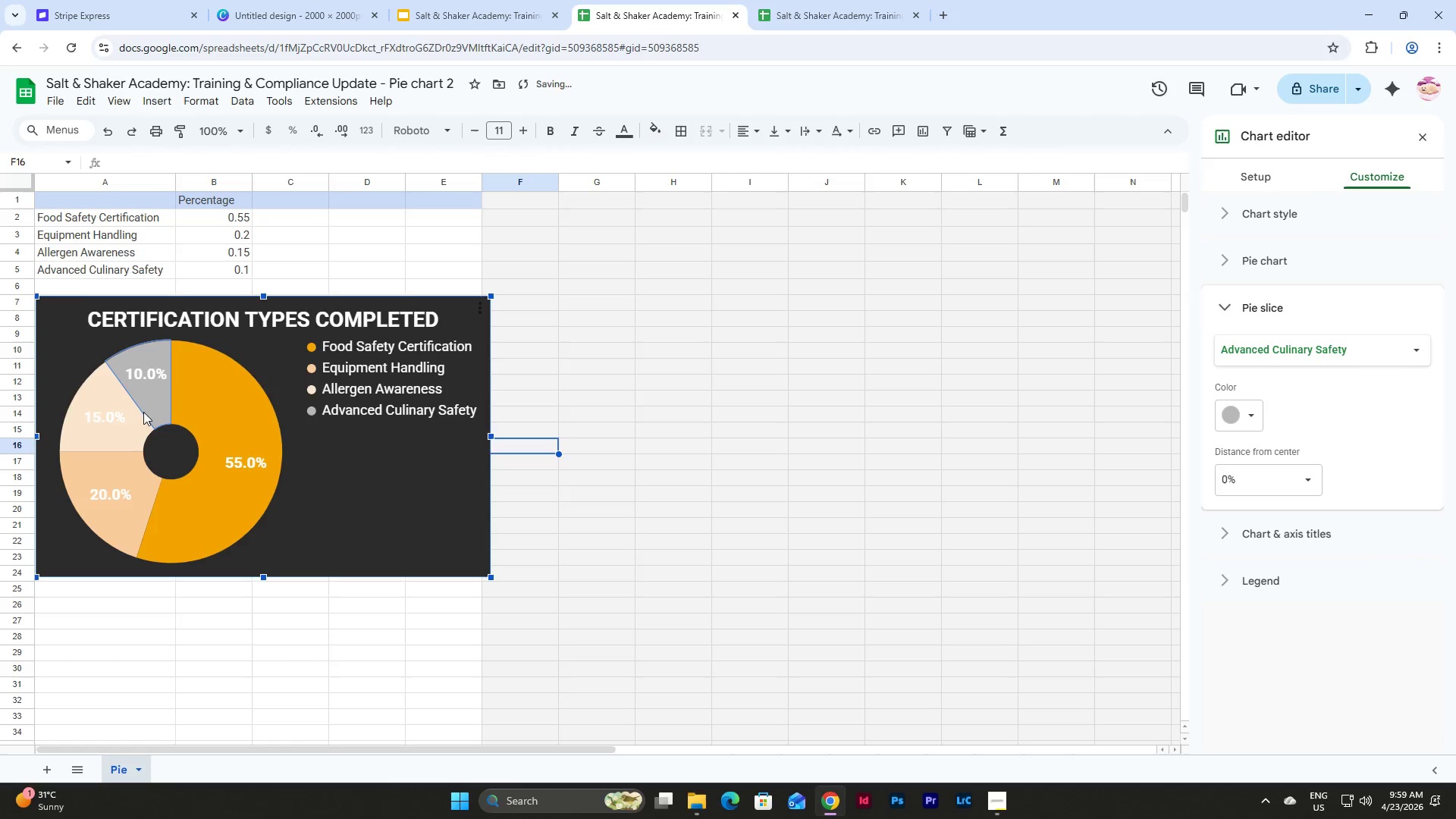 
left_click([94, 396])
 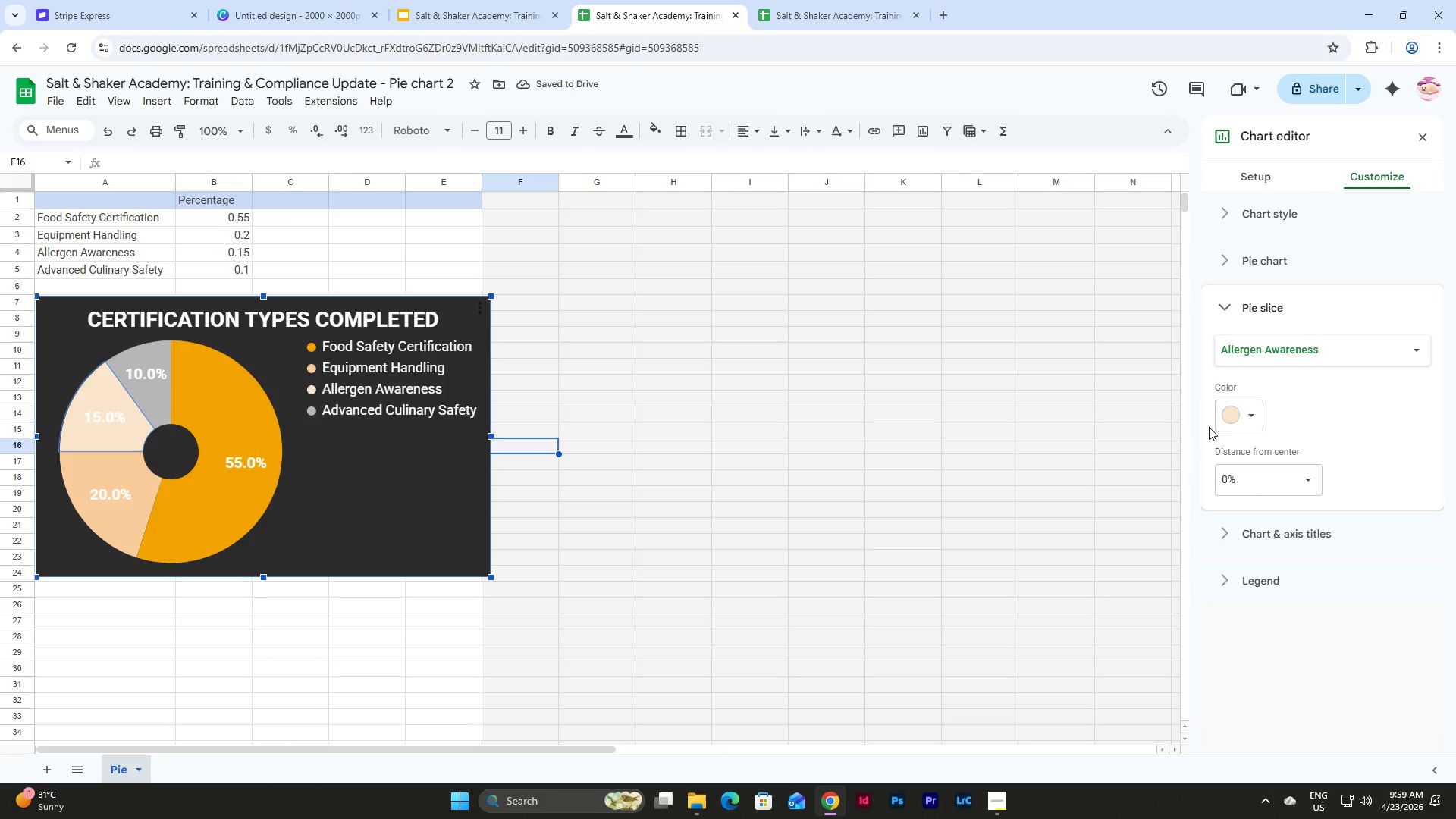 
left_click([1254, 416])
 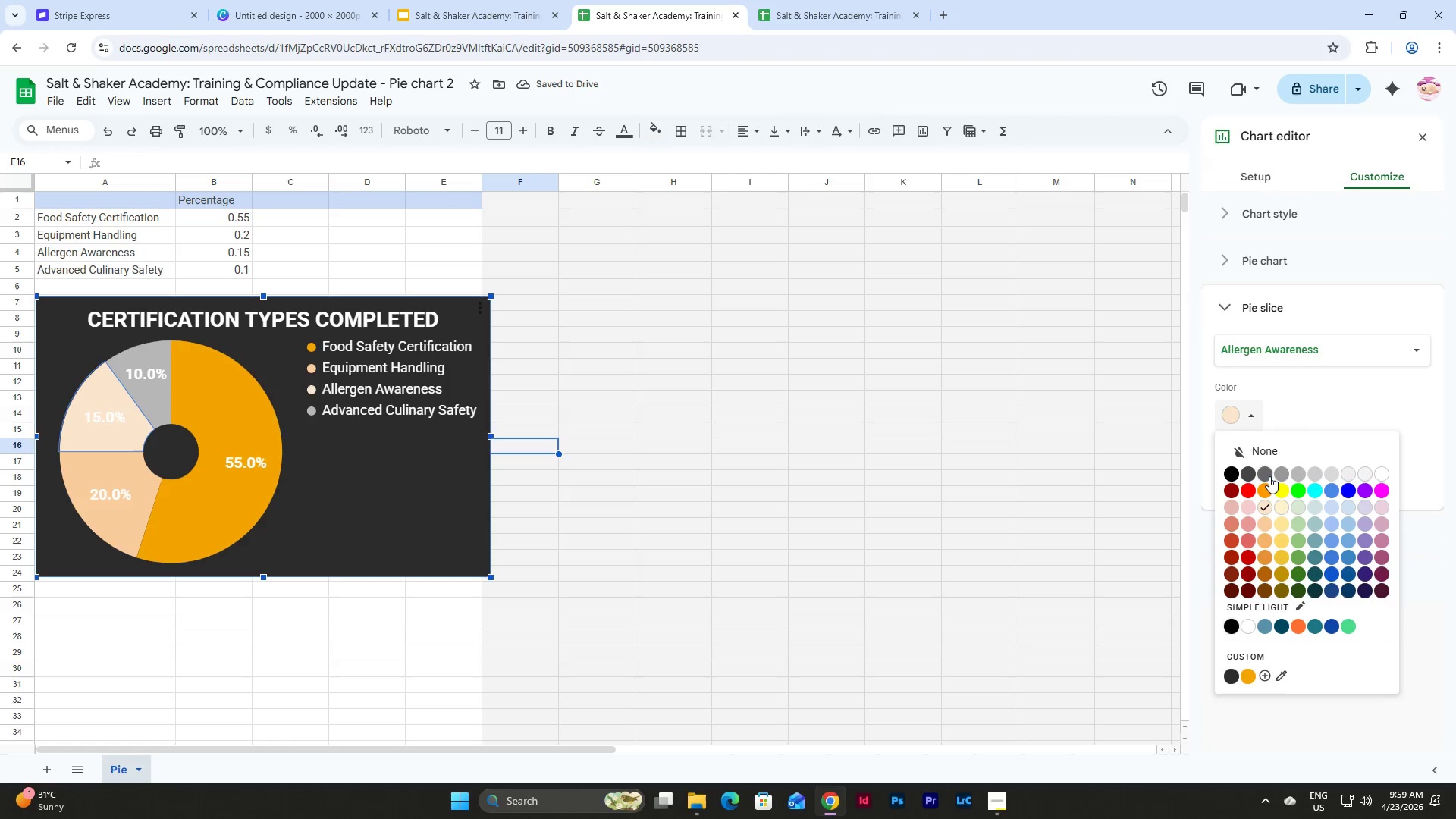 
left_click([1268, 476])
 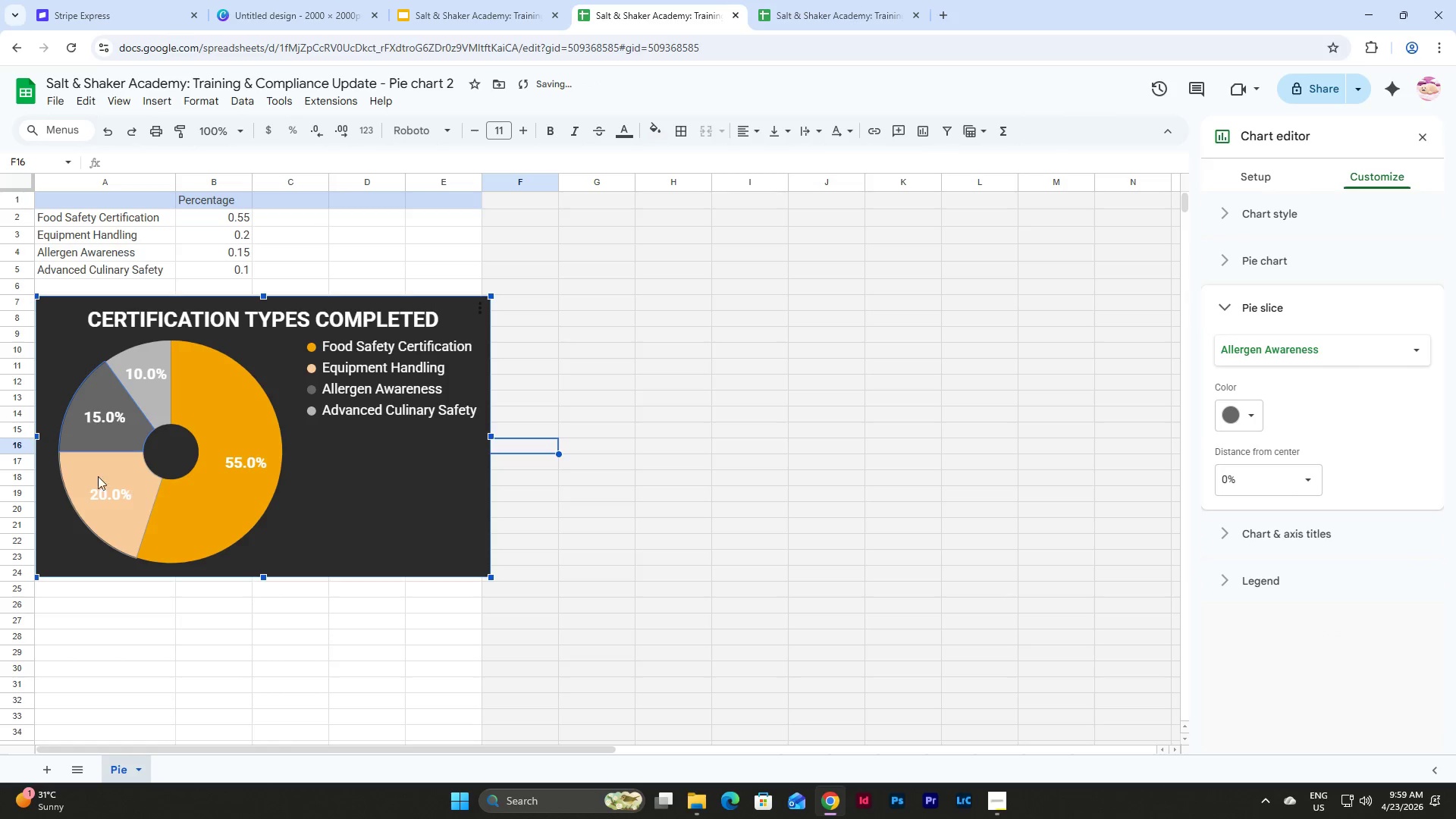 
left_click([89, 473])
 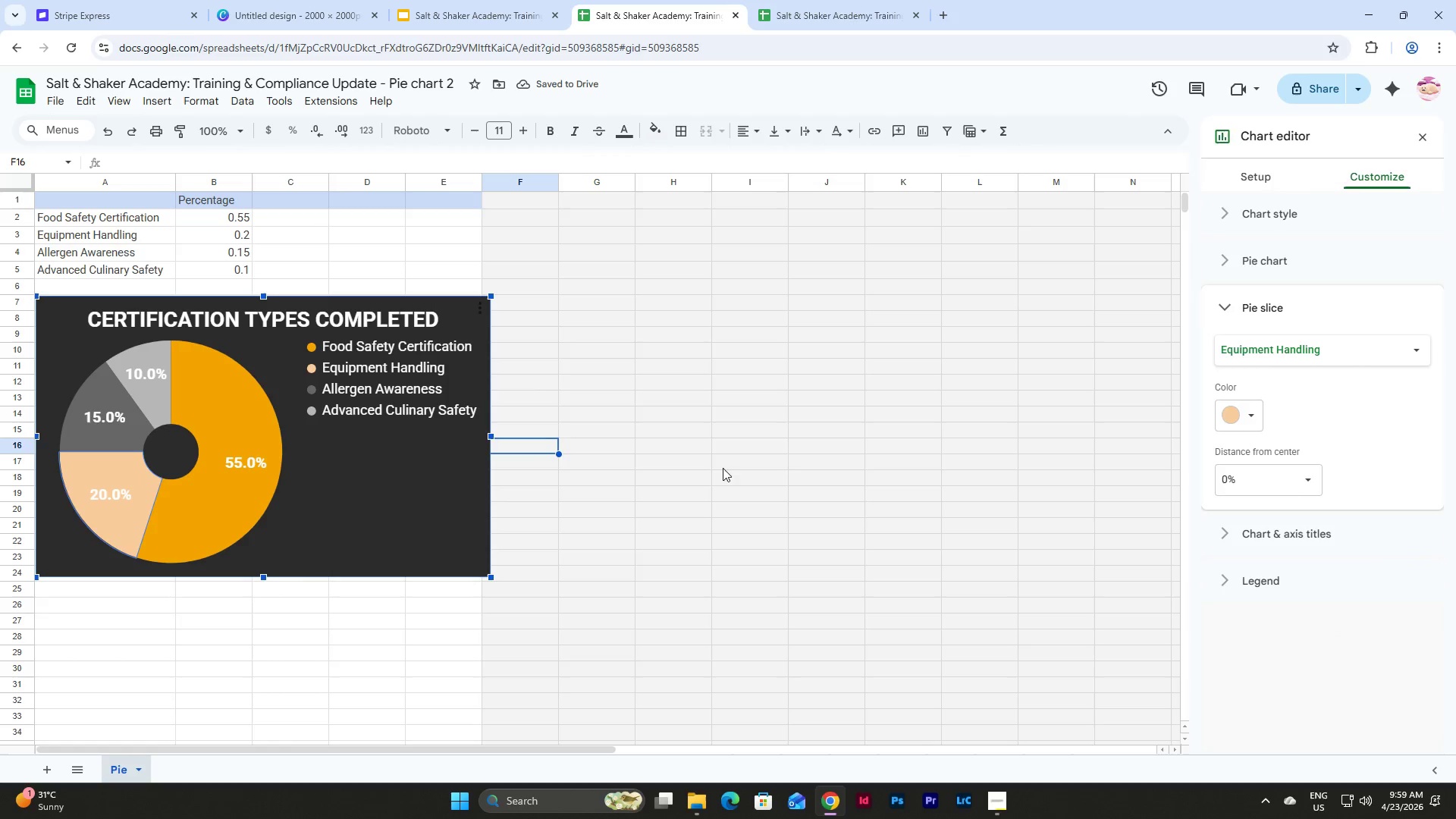 
left_click([733, 466])
 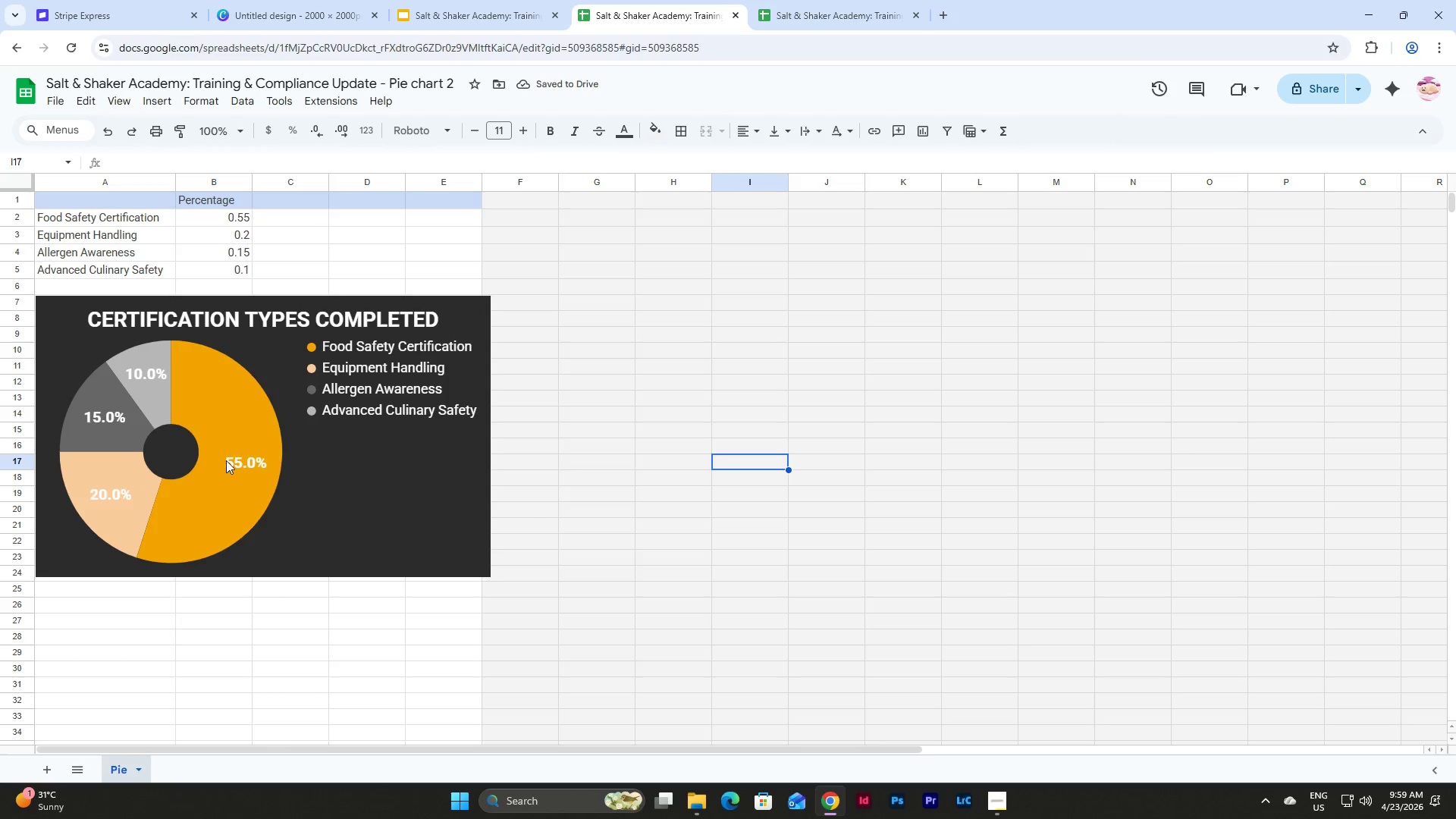 
double_click([145, 369])
 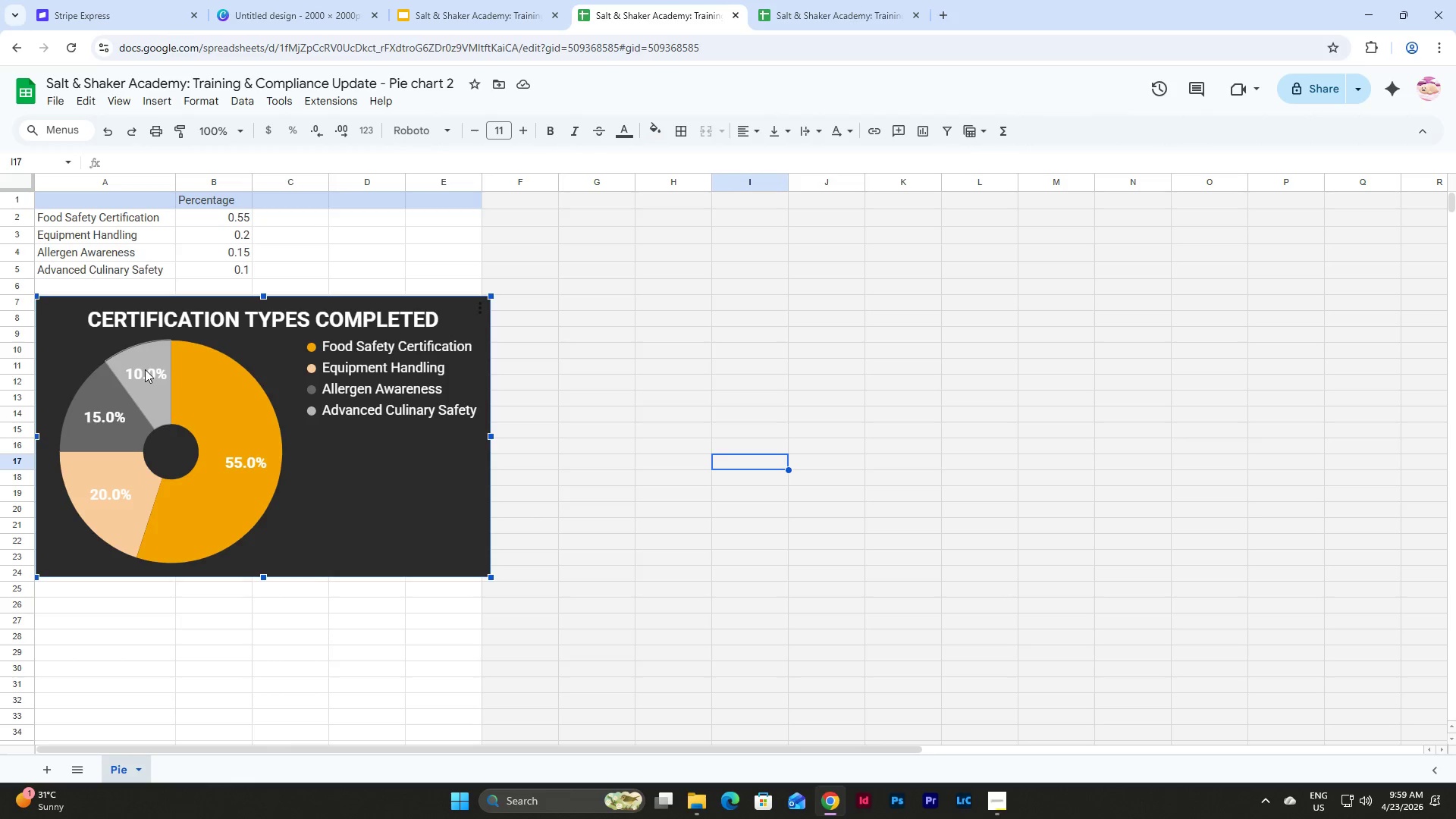 
triple_click([145, 369])
 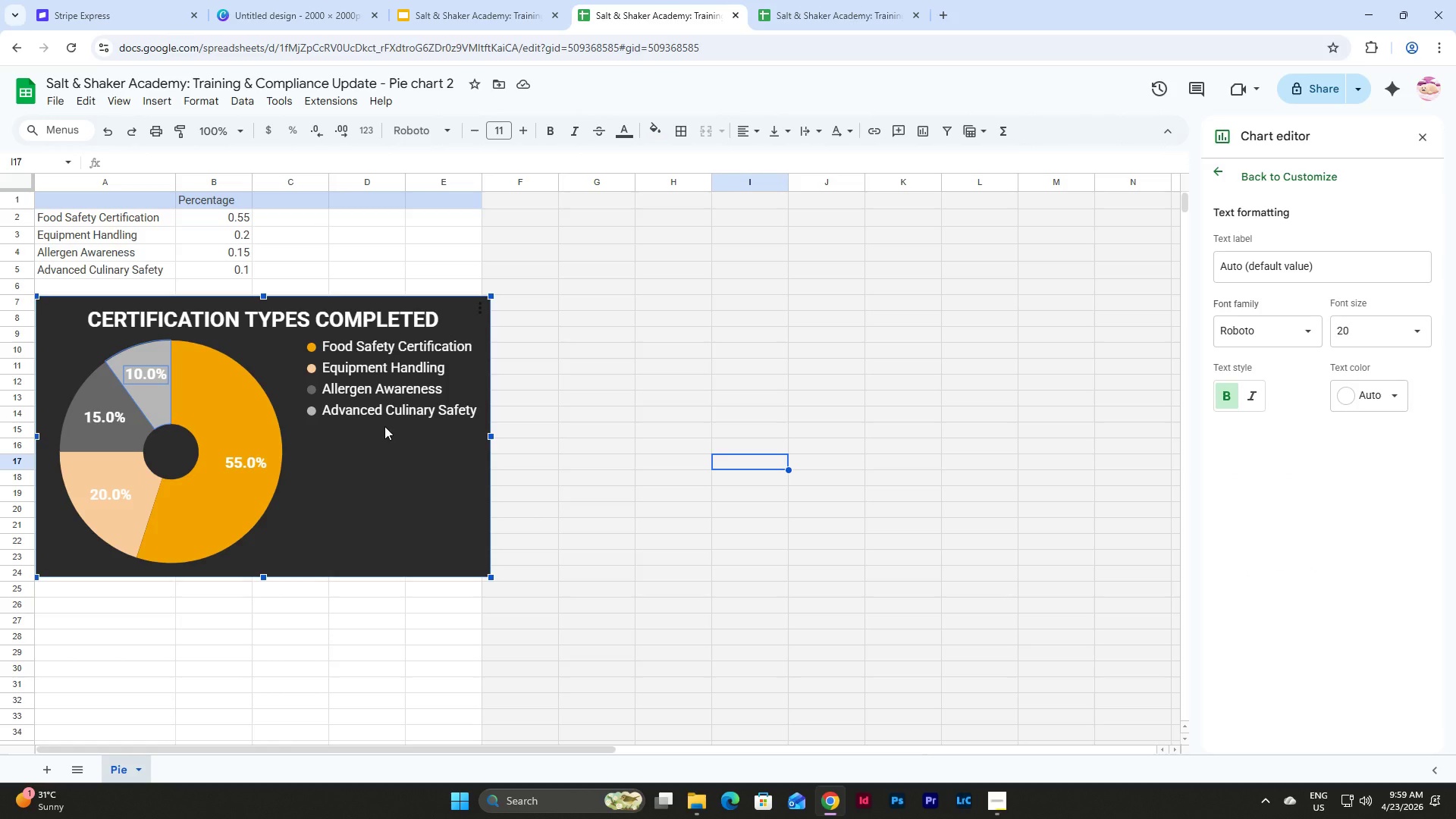 
left_click([660, 473])
 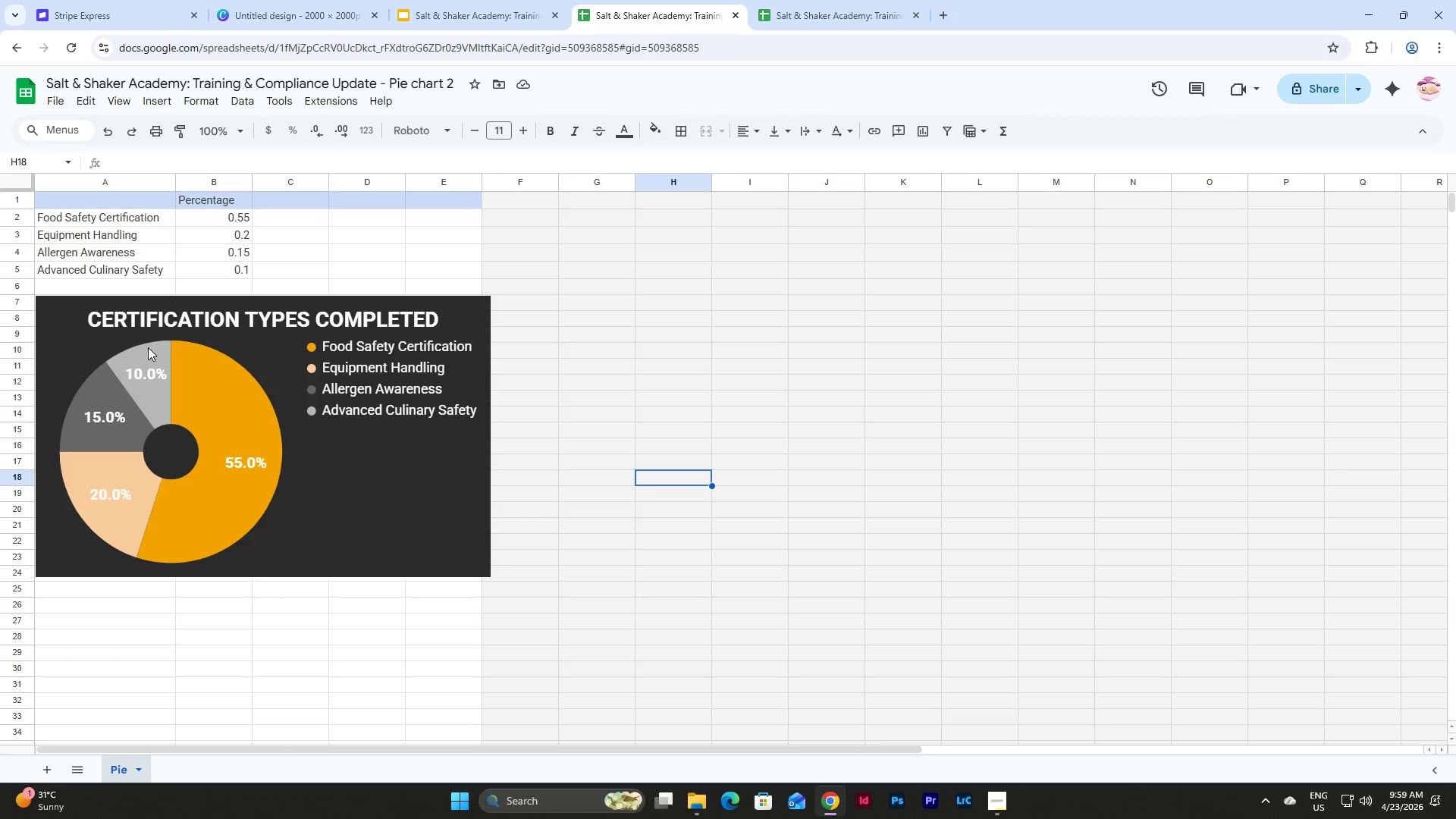 
double_click([148, 347])
 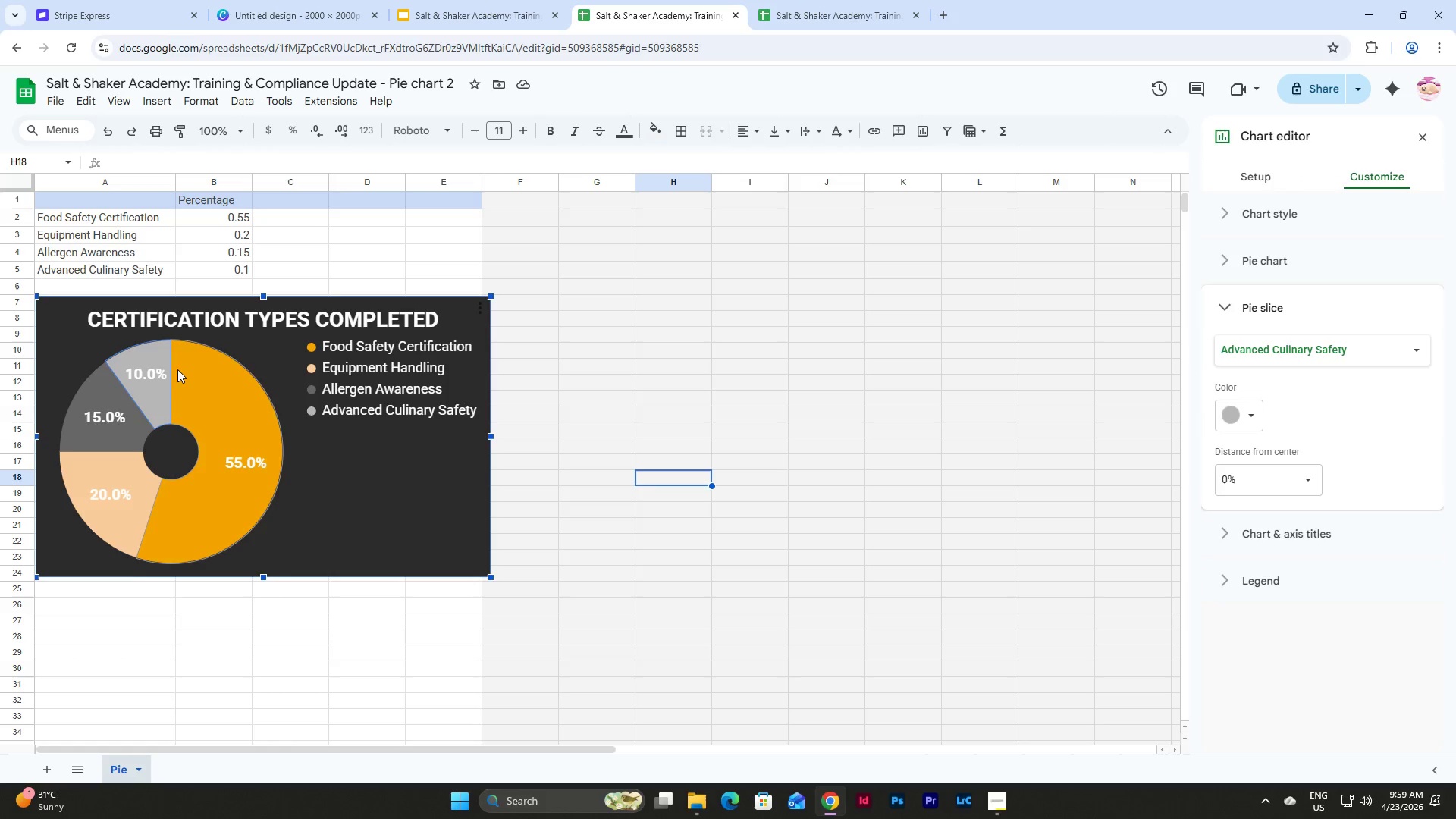 
left_click([155, 356])
 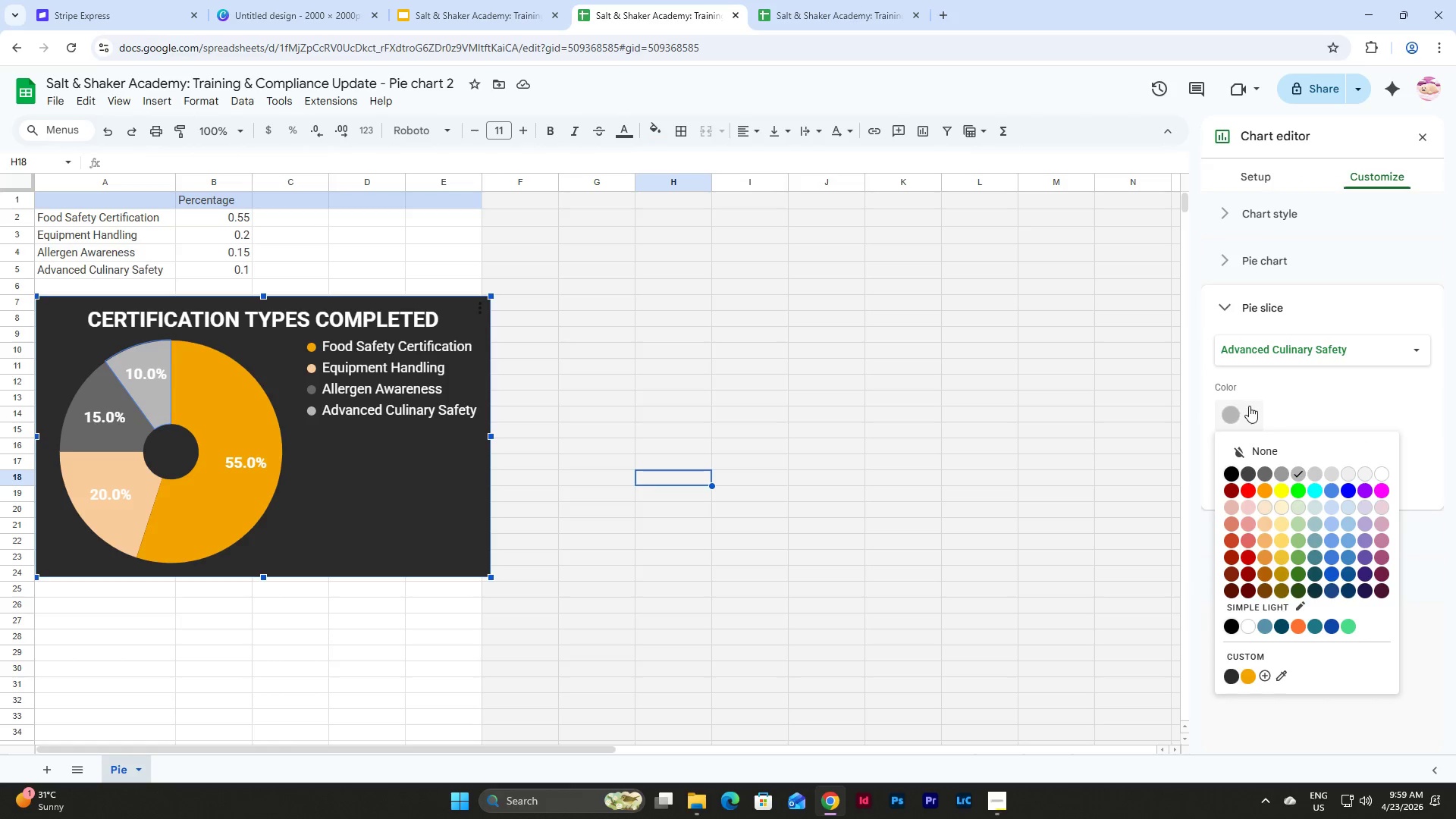 
left_click([1282, 472])
 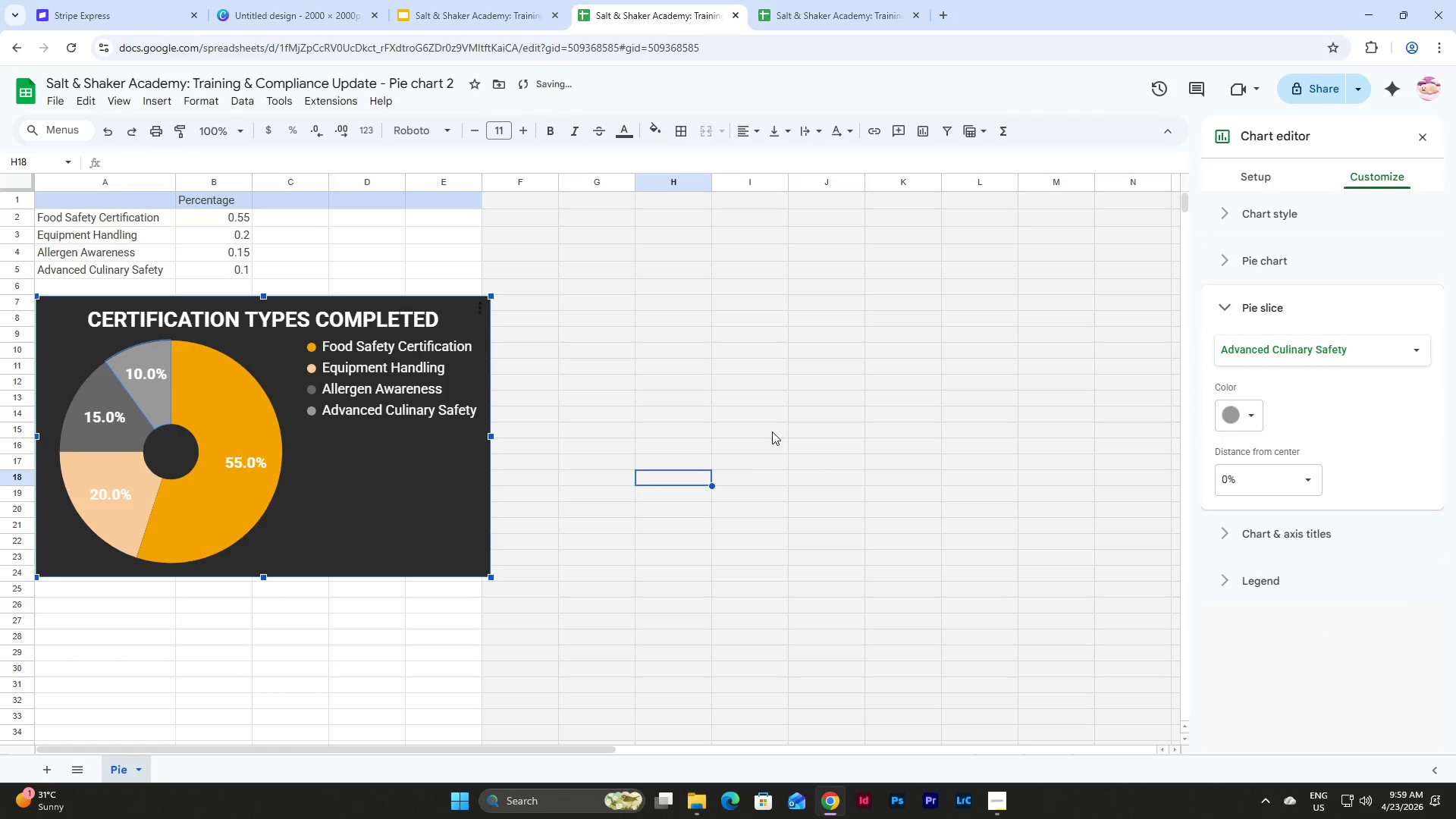 
left_click([777, 419])
 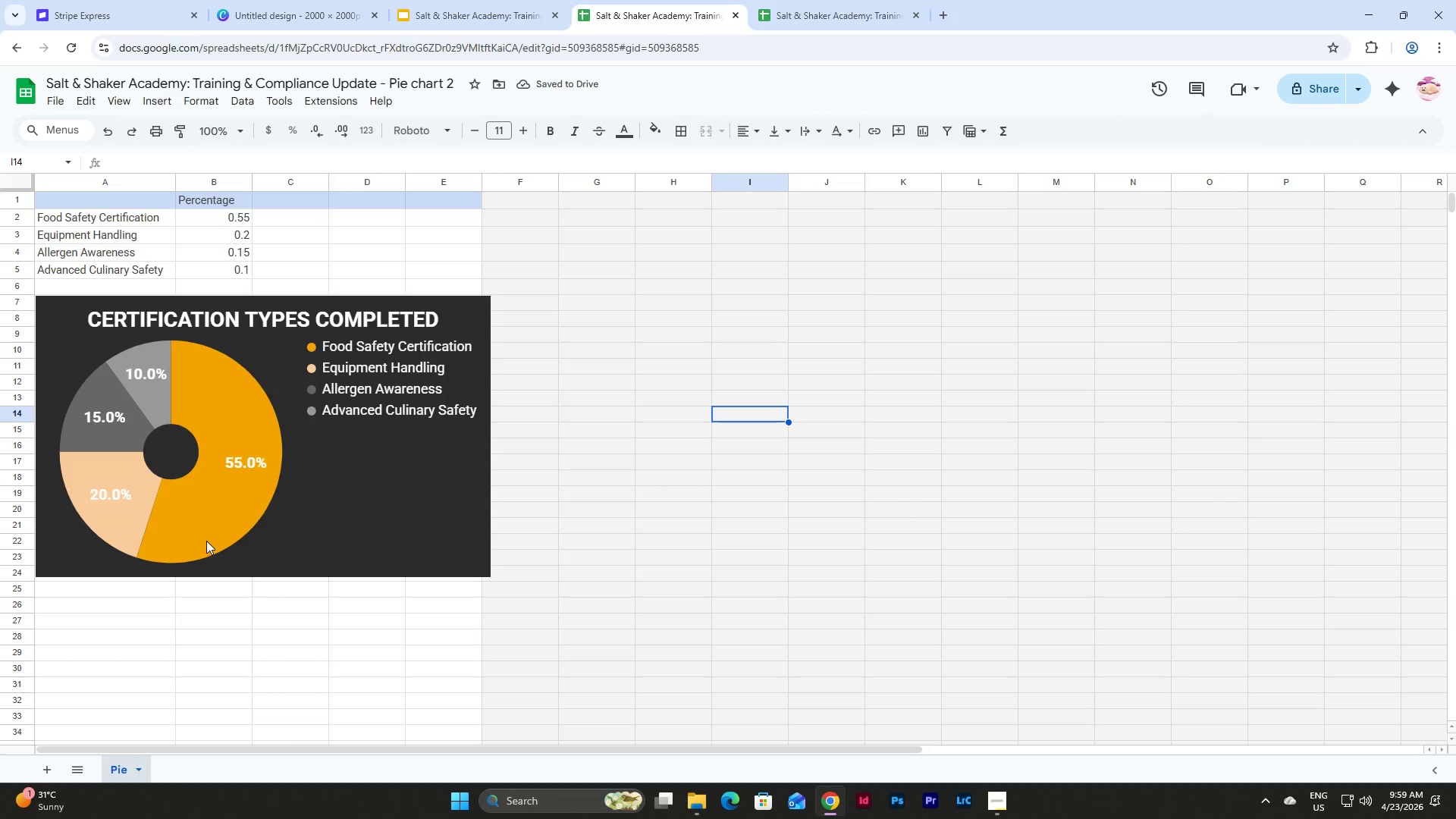 
double_click([119, 512])
 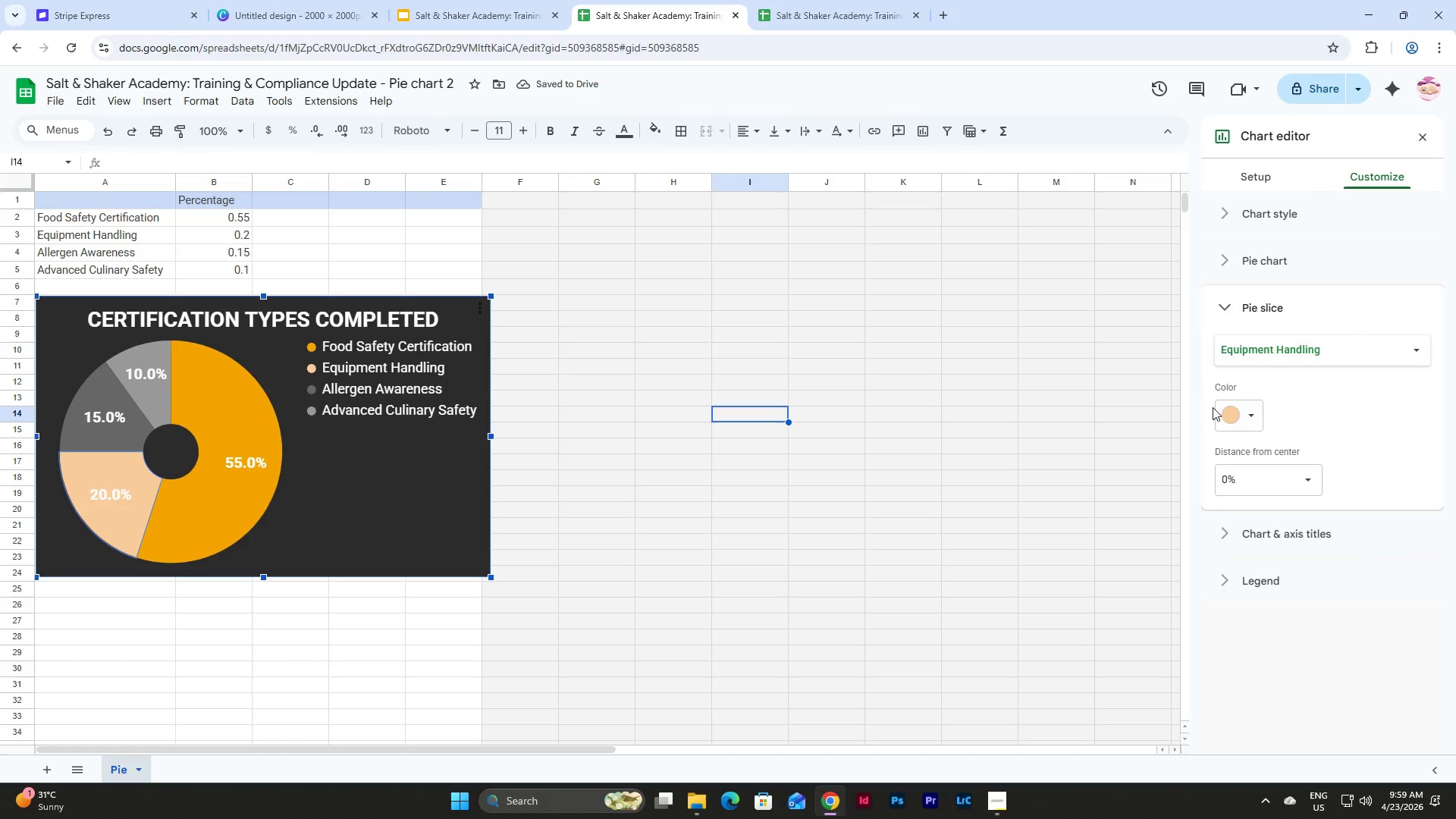 
left_click([1240, 406])
 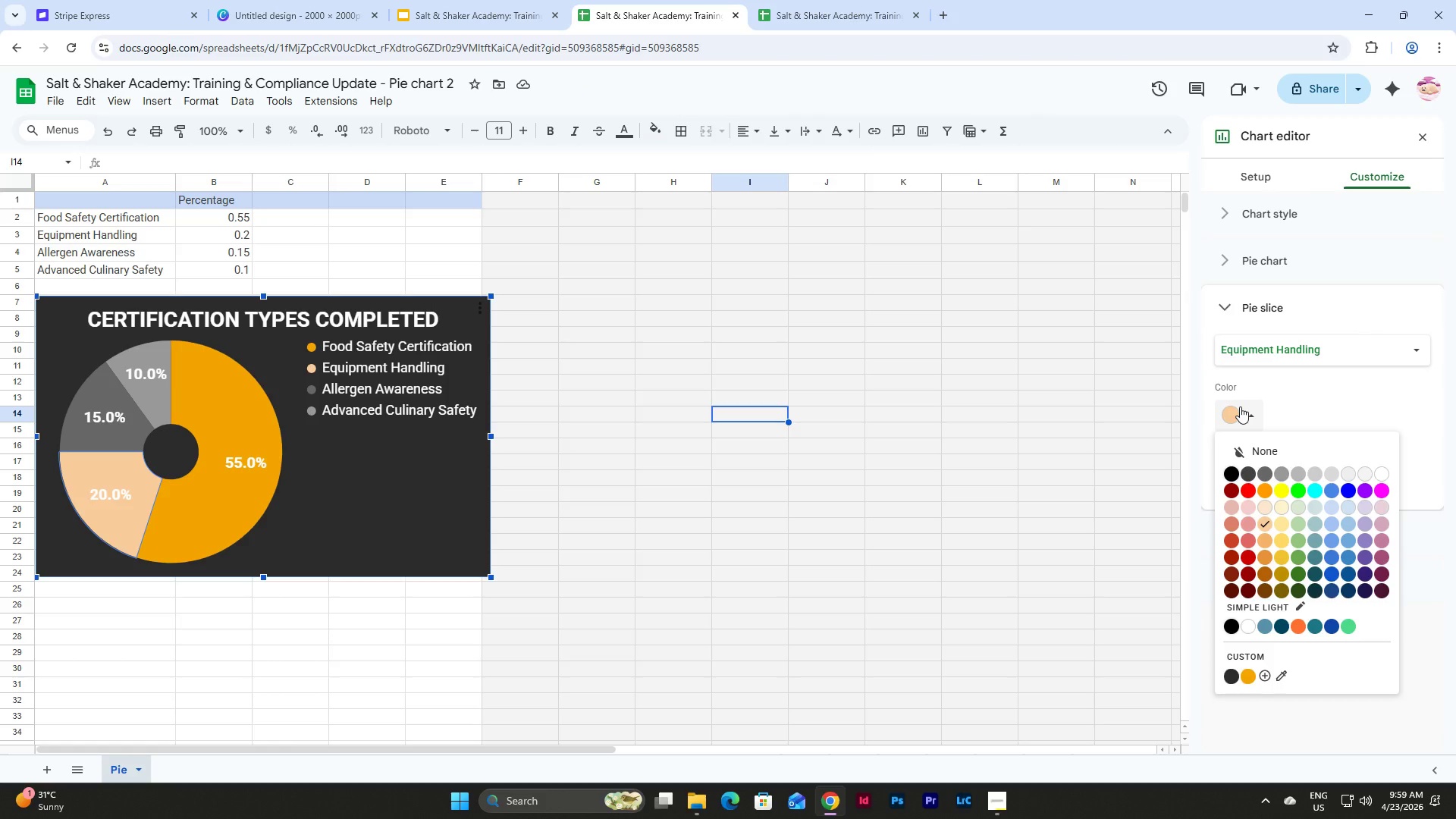 
wait(9.2)
 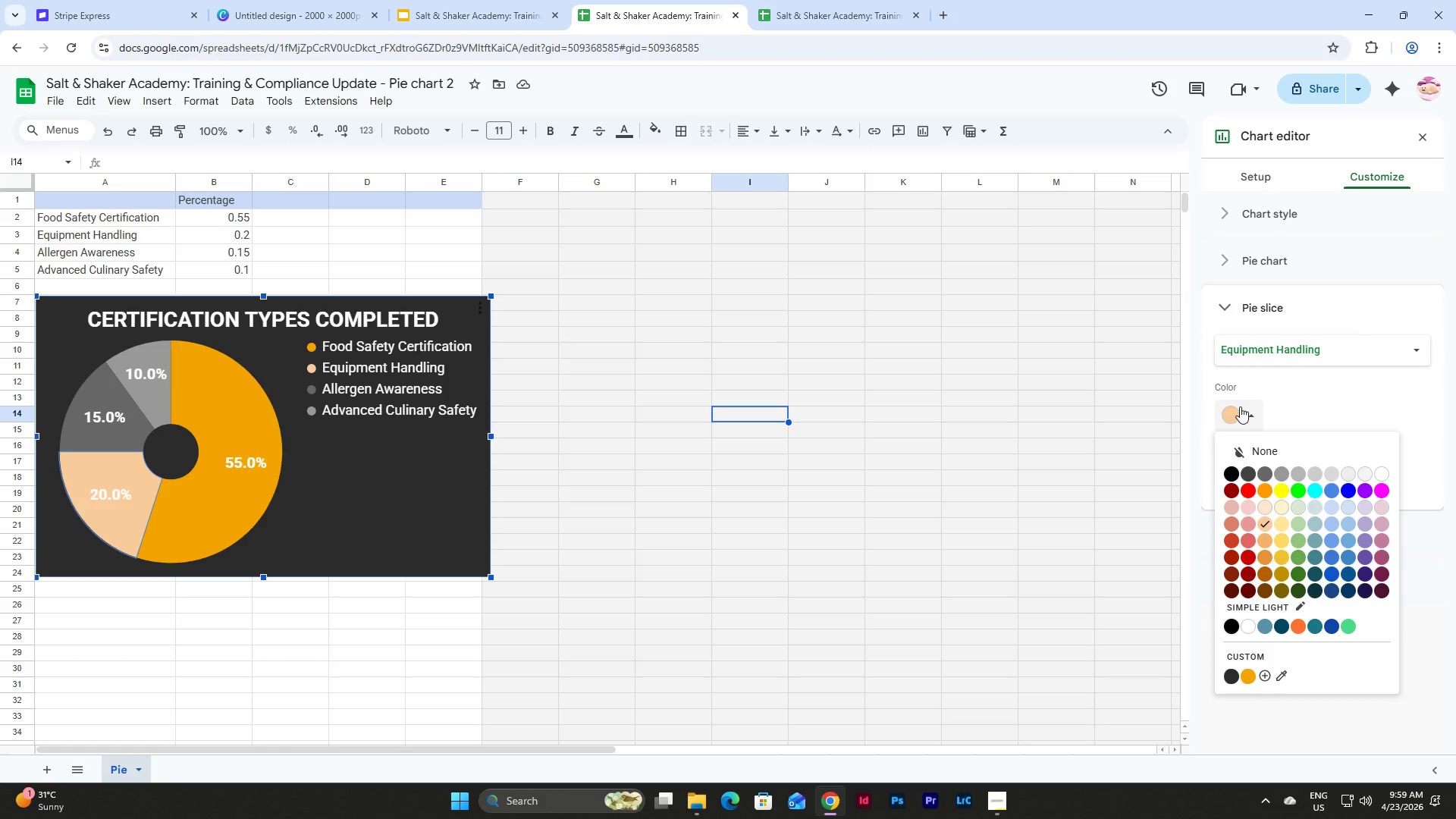 
left_click([1269, 546])
 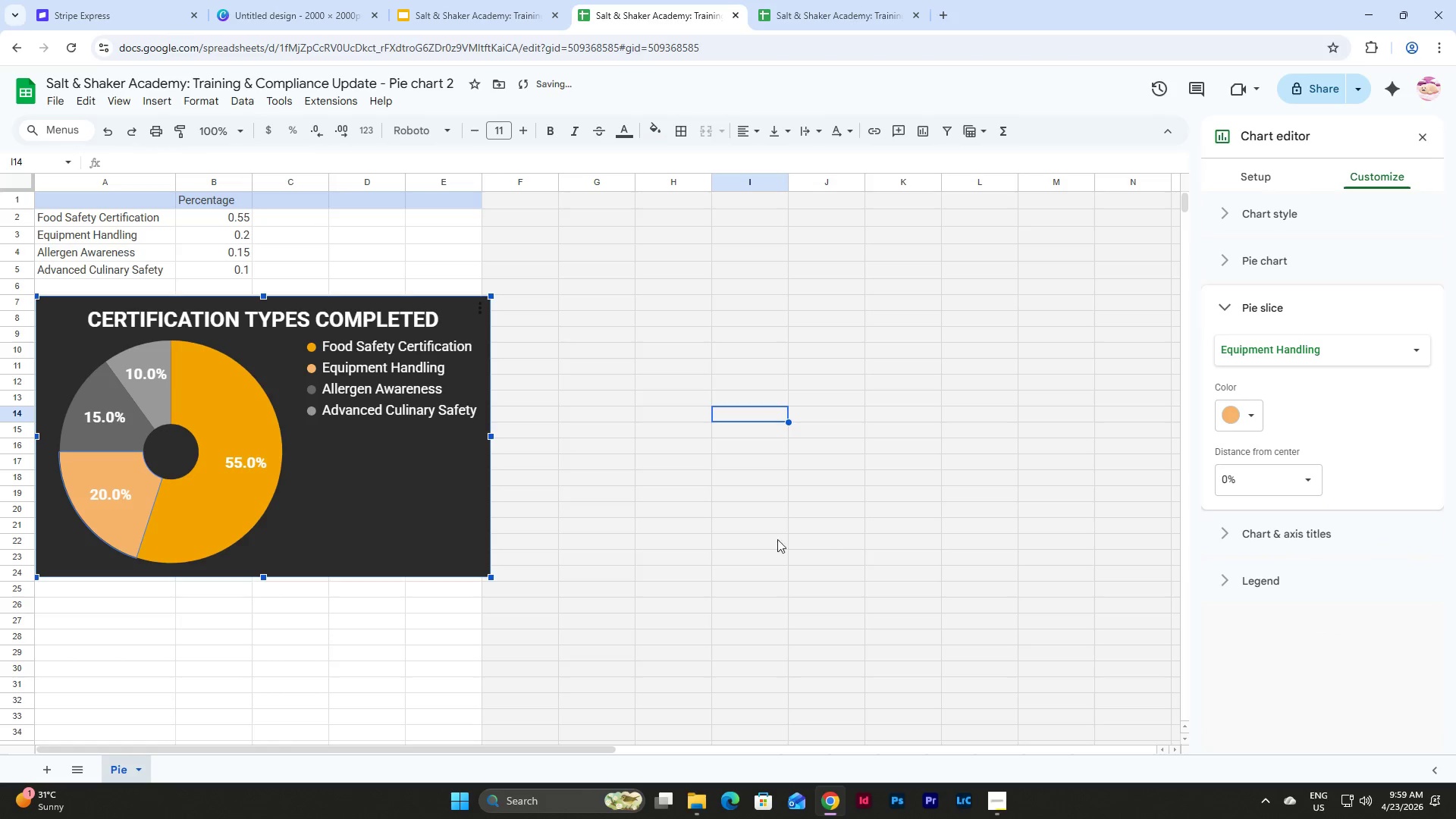 
left_click([665, 492])
 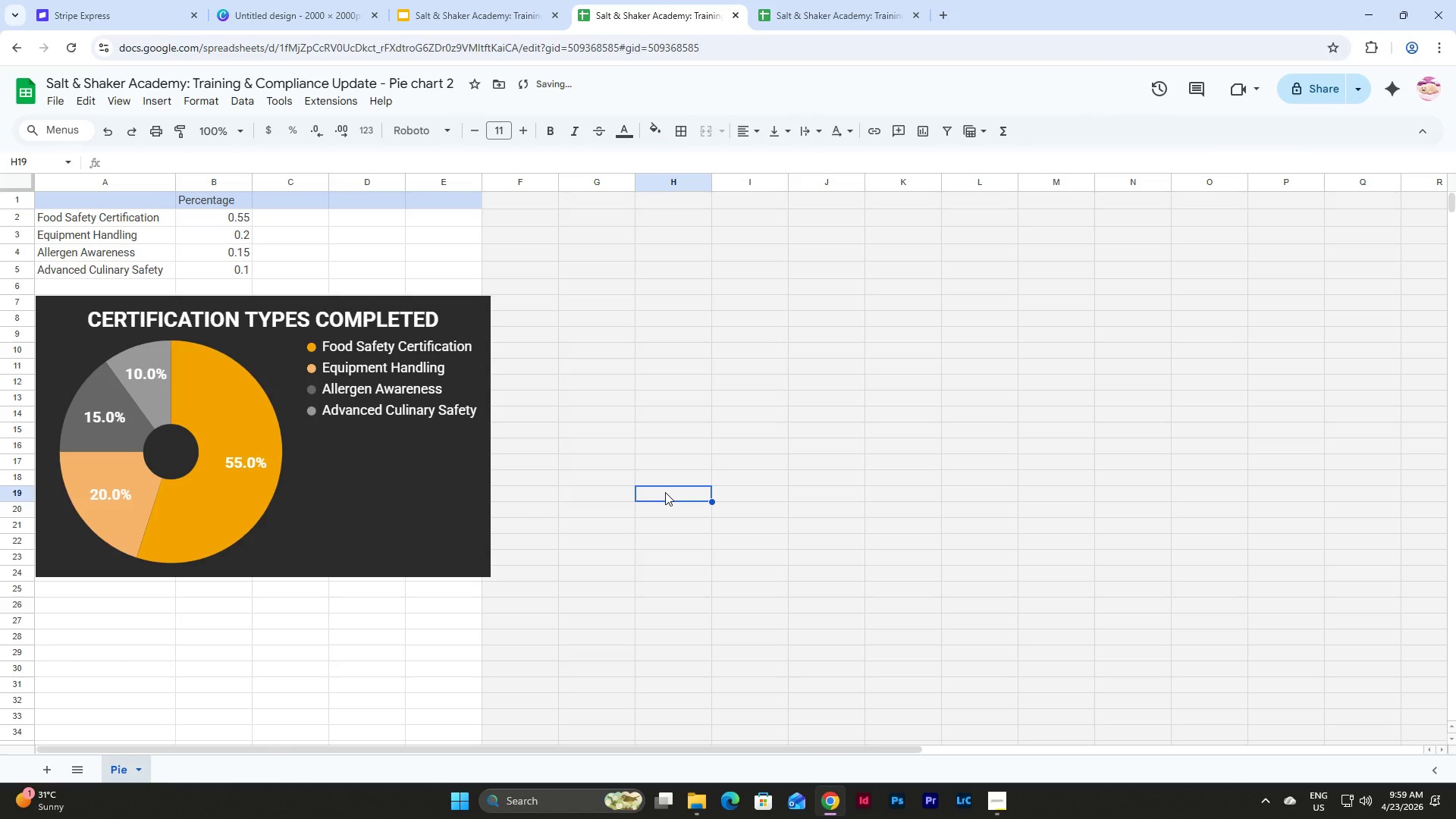 
left_click([665, 492])
 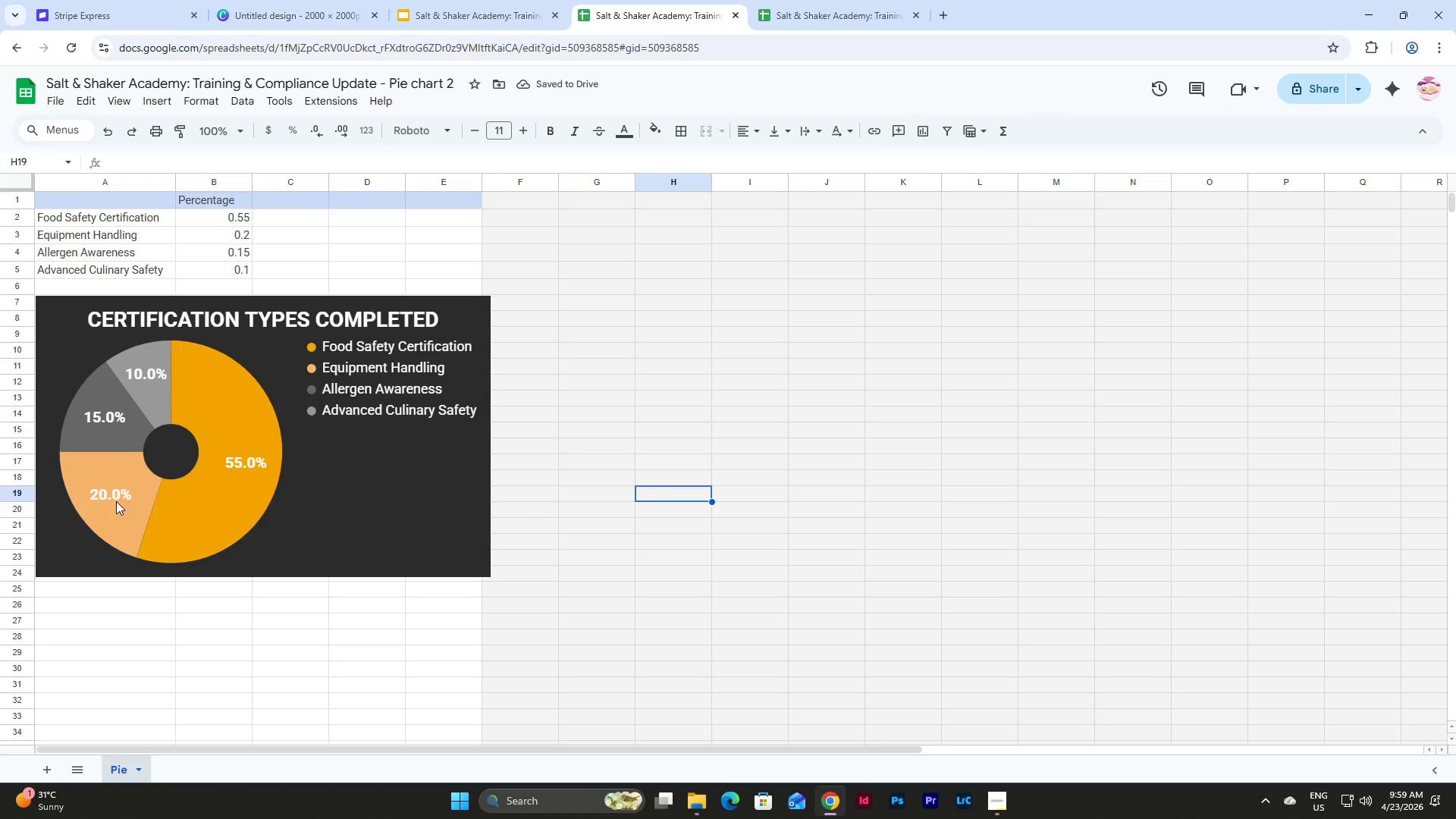 
left_click([118, 518])
 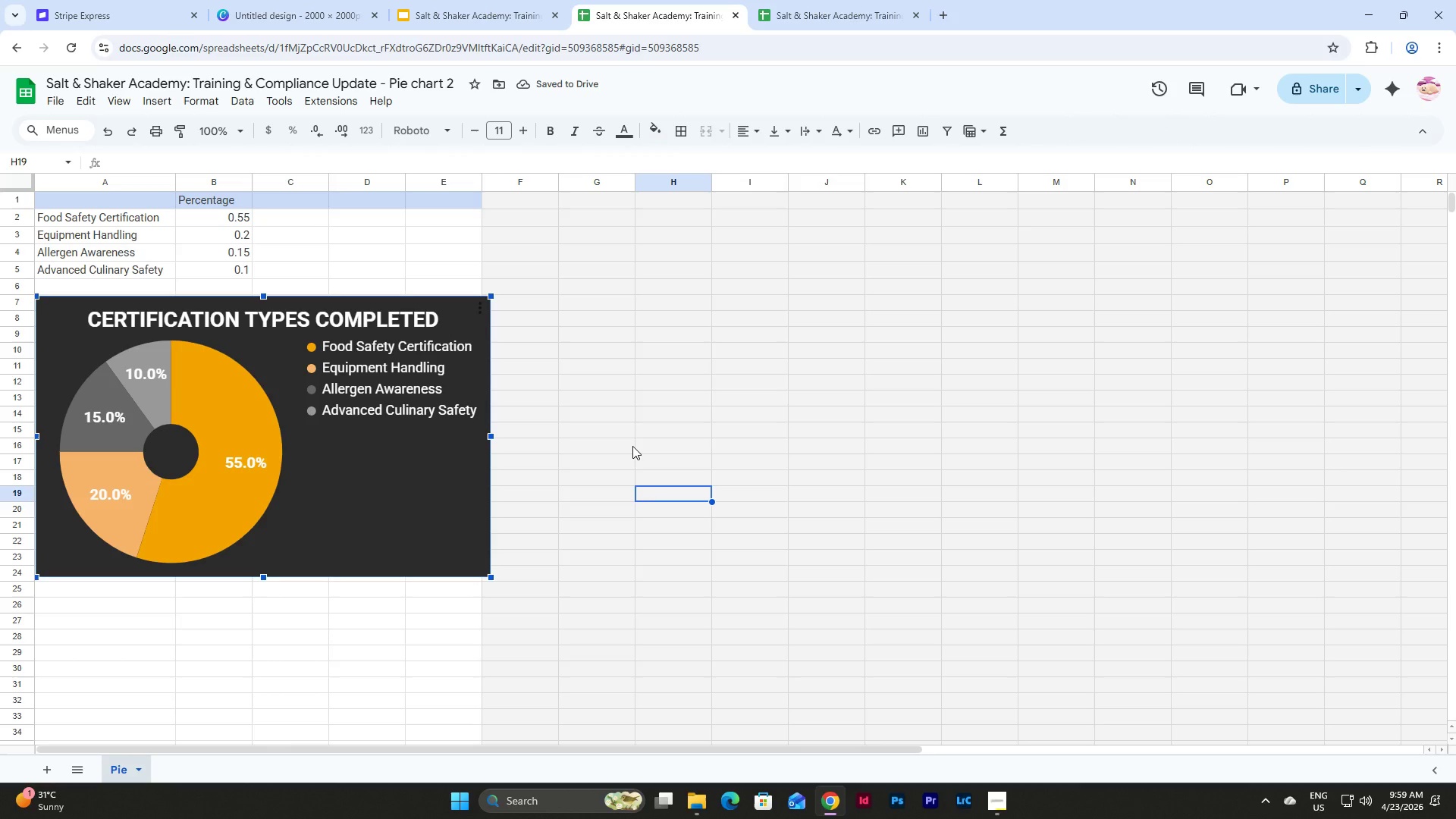 
key(Control+Z)
 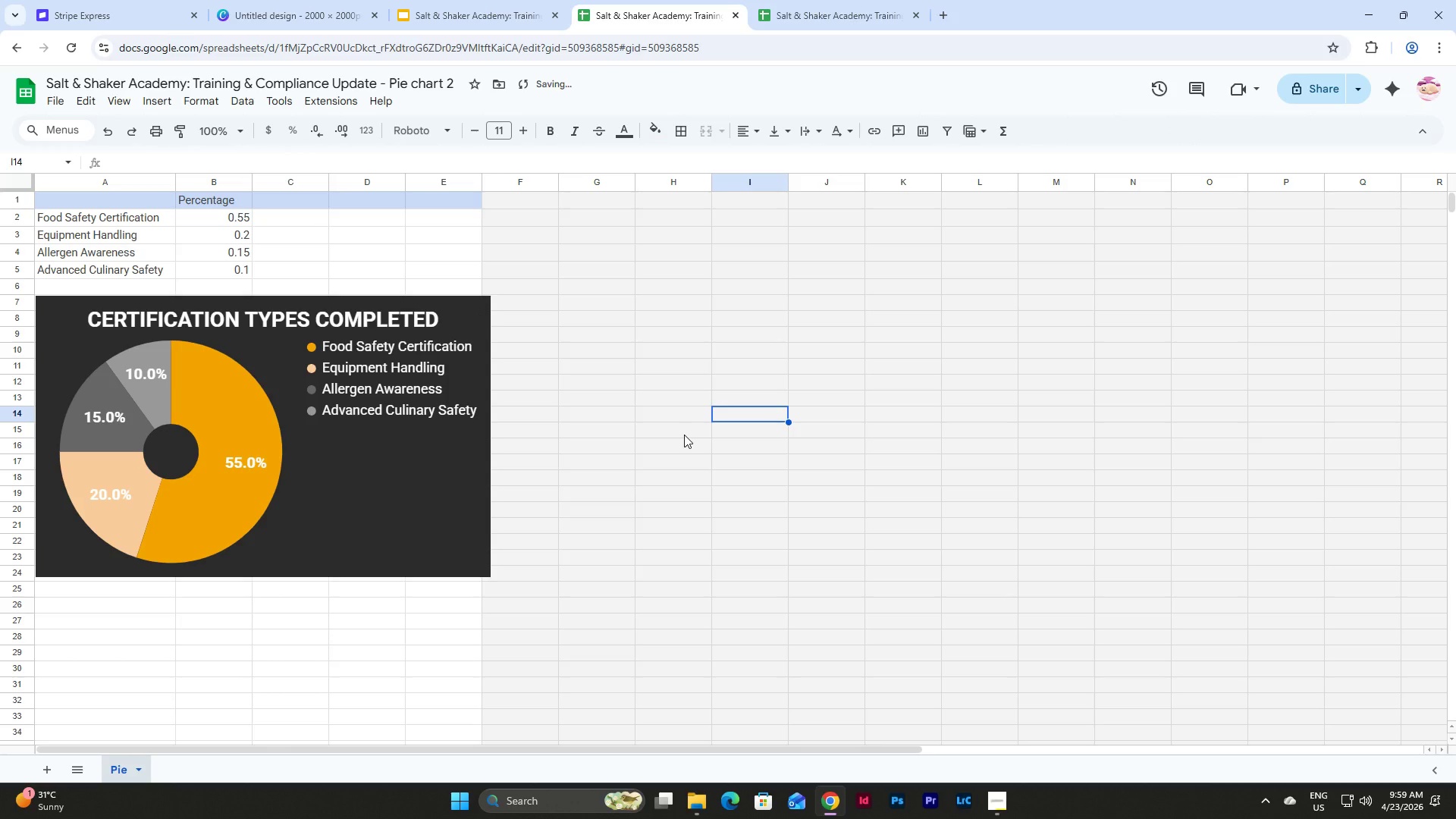 
key(Control+Y)
 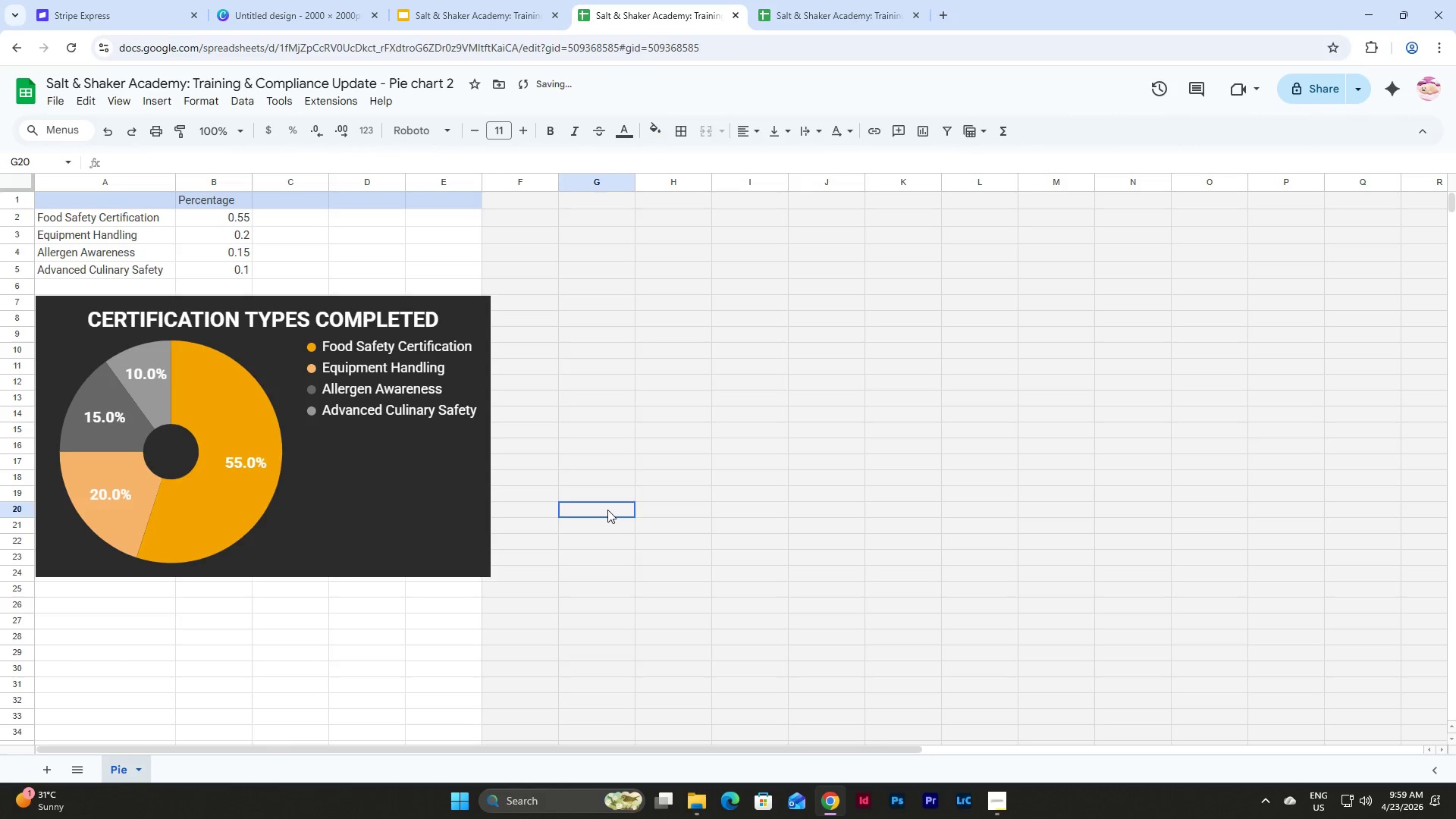 
double_click([607, 510])
 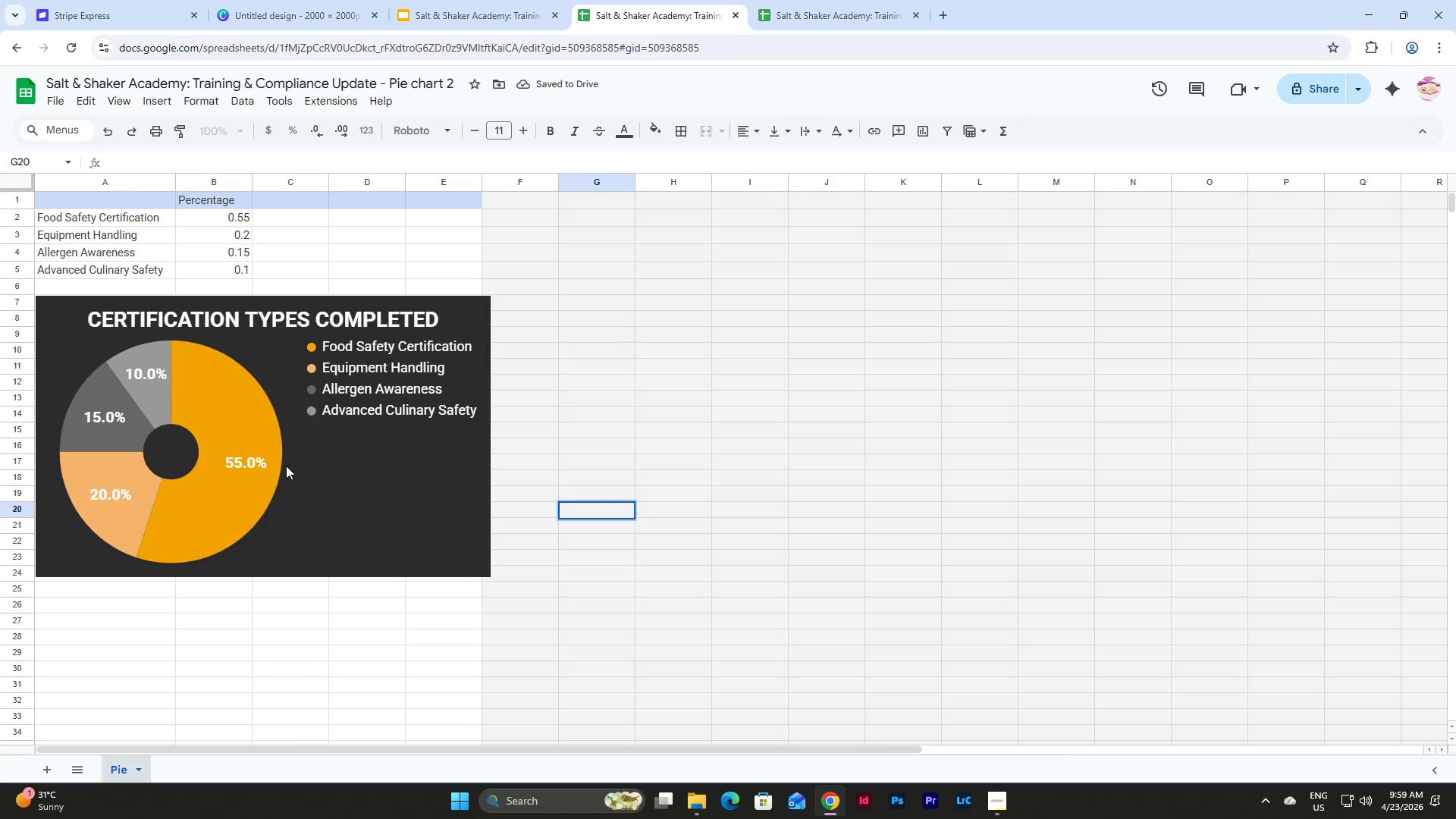 
double_click([126, 526])
 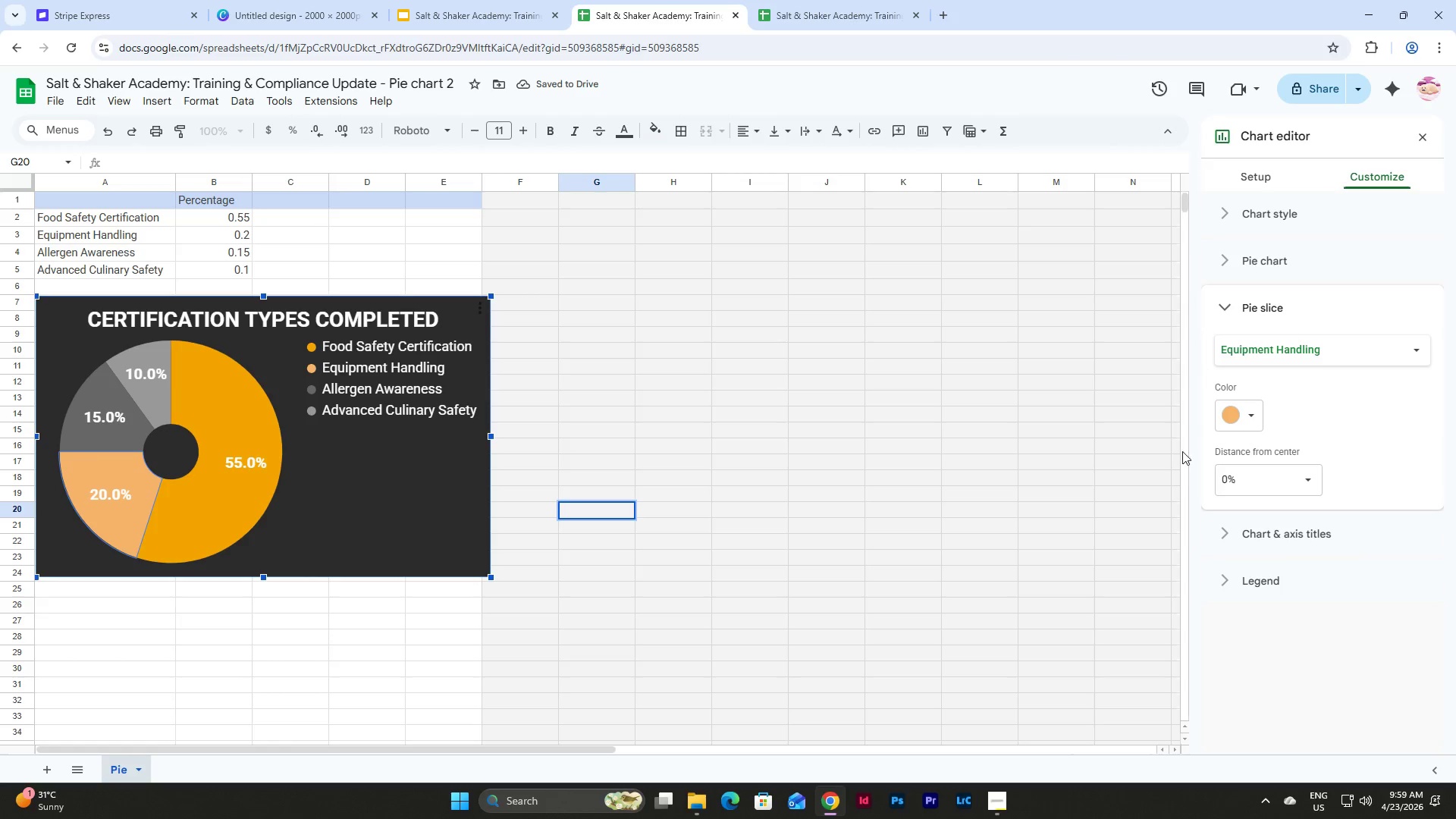 
left_click([1247, 416])
 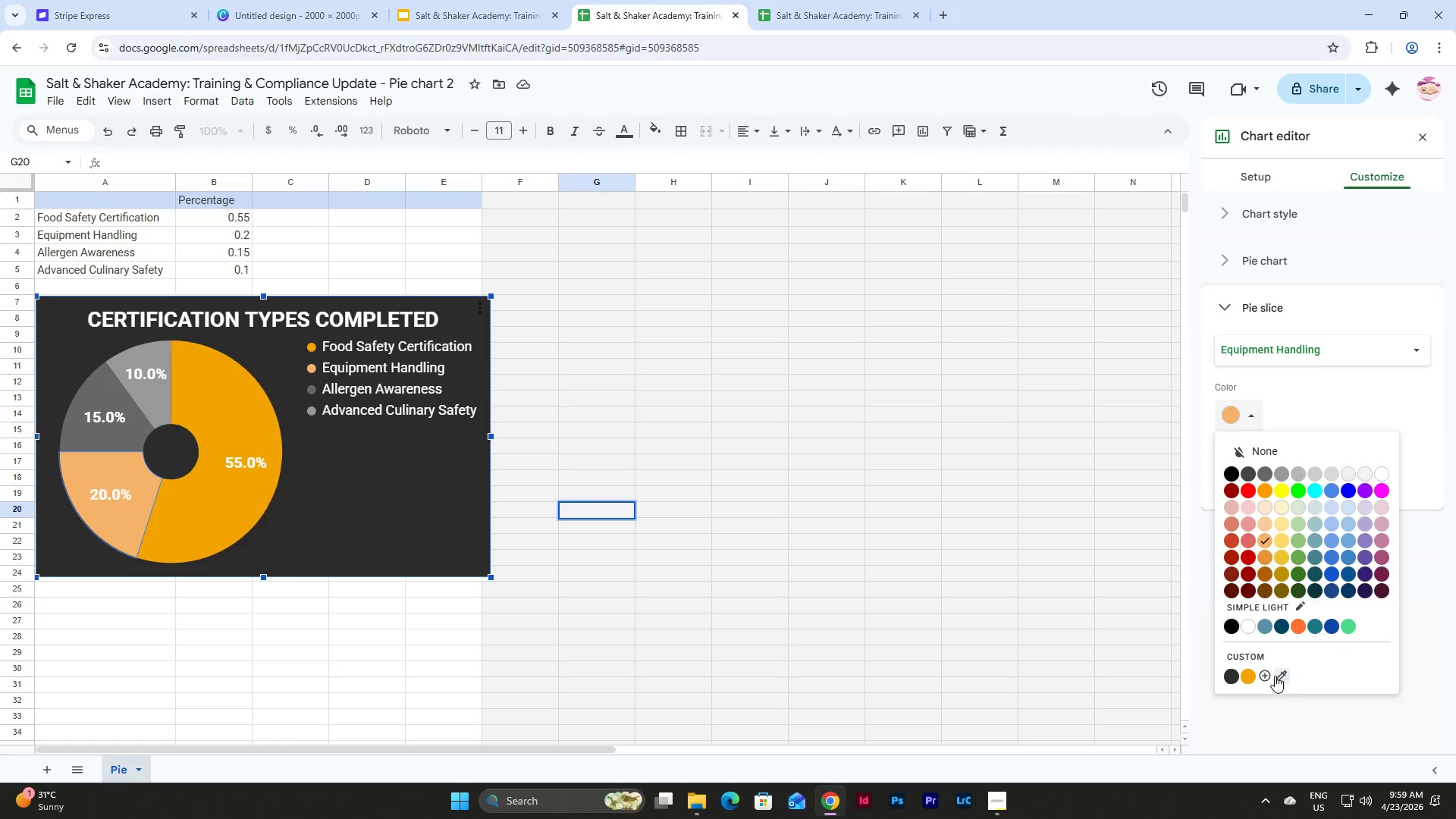 
left_click([1282, 675])
 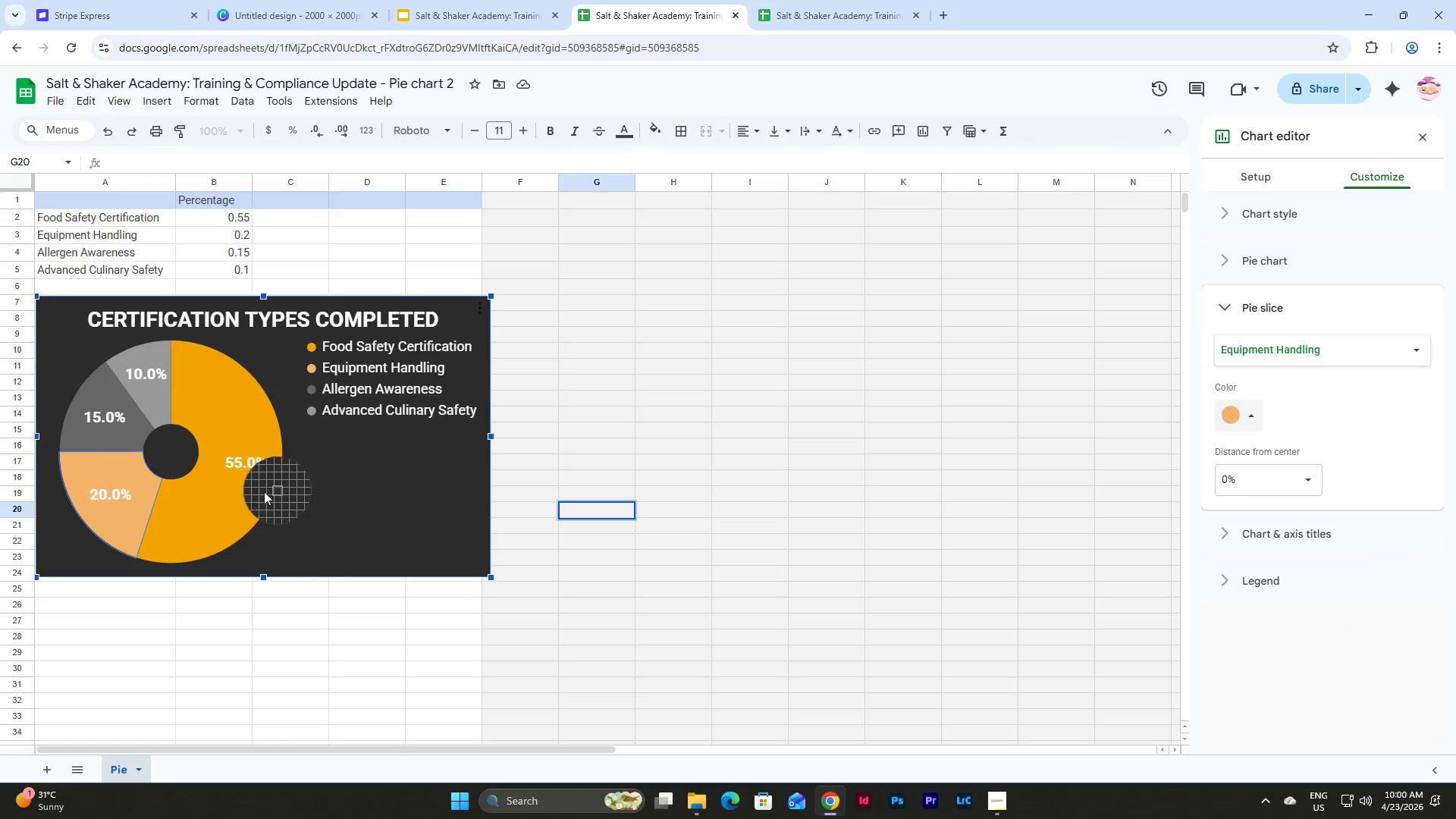 
left_click([254, 493])
 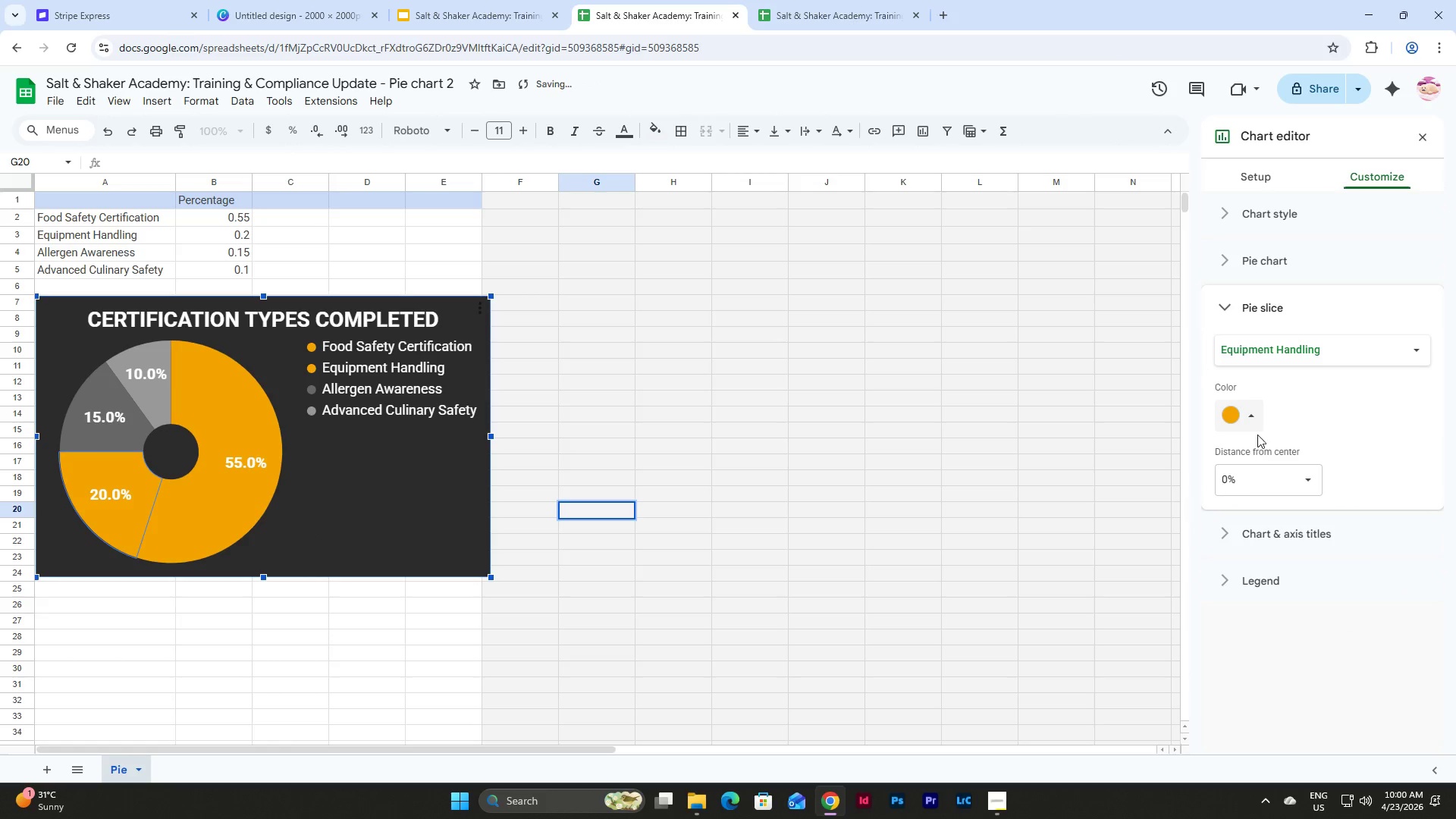 
left_click([1250, 413])
 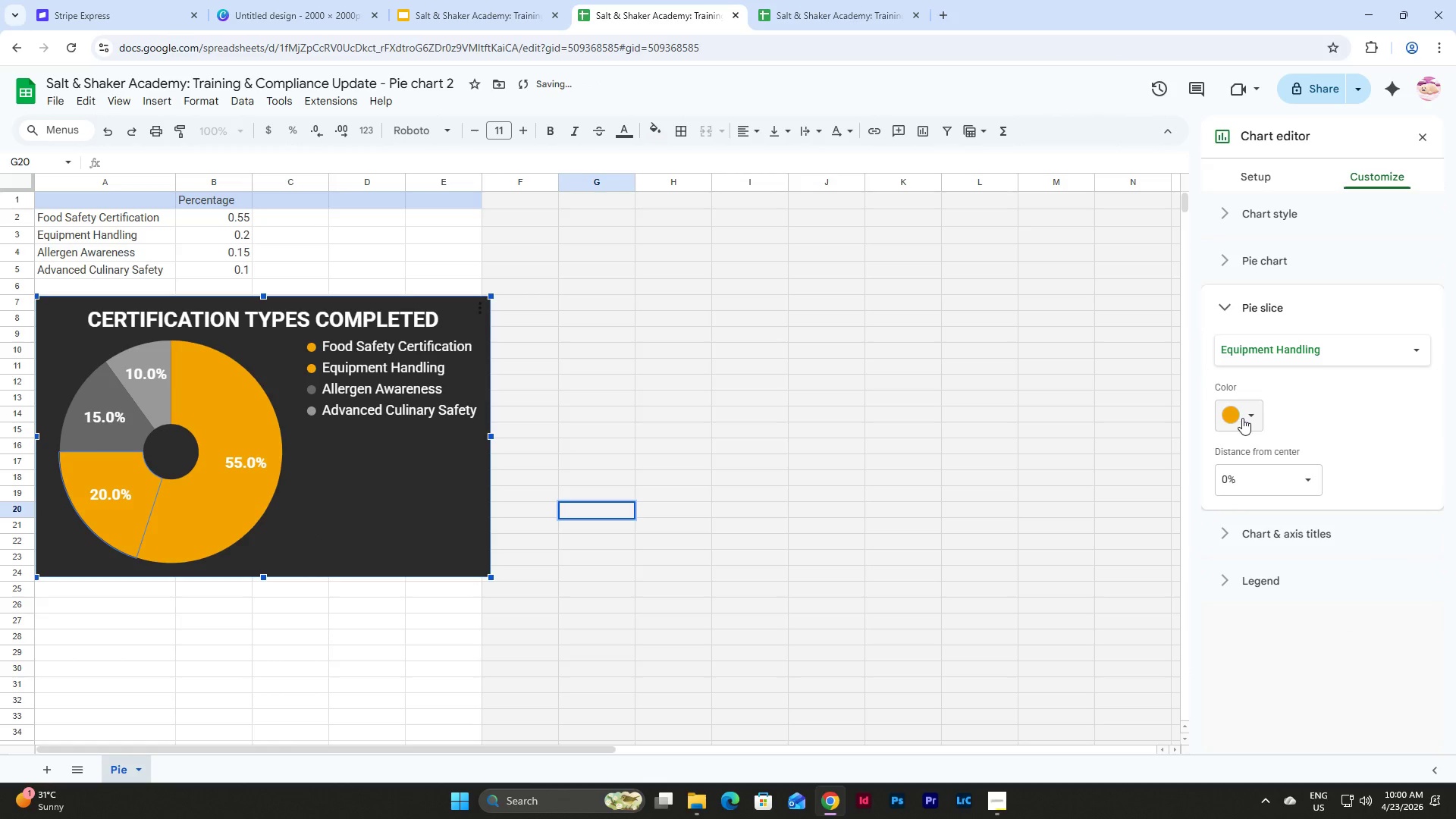 
left_click([1234, 416])
 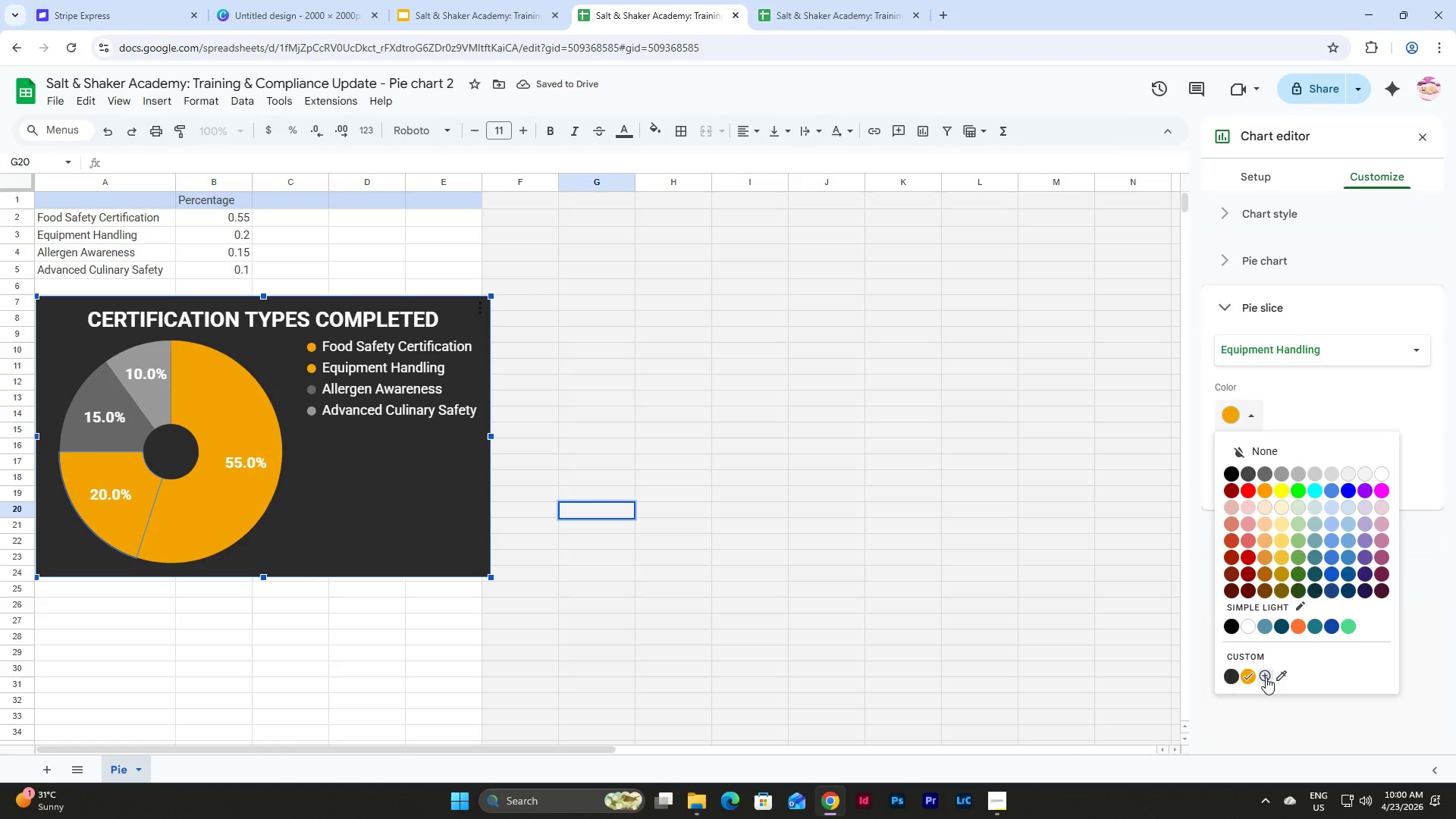 
left_click([1265, 681])
 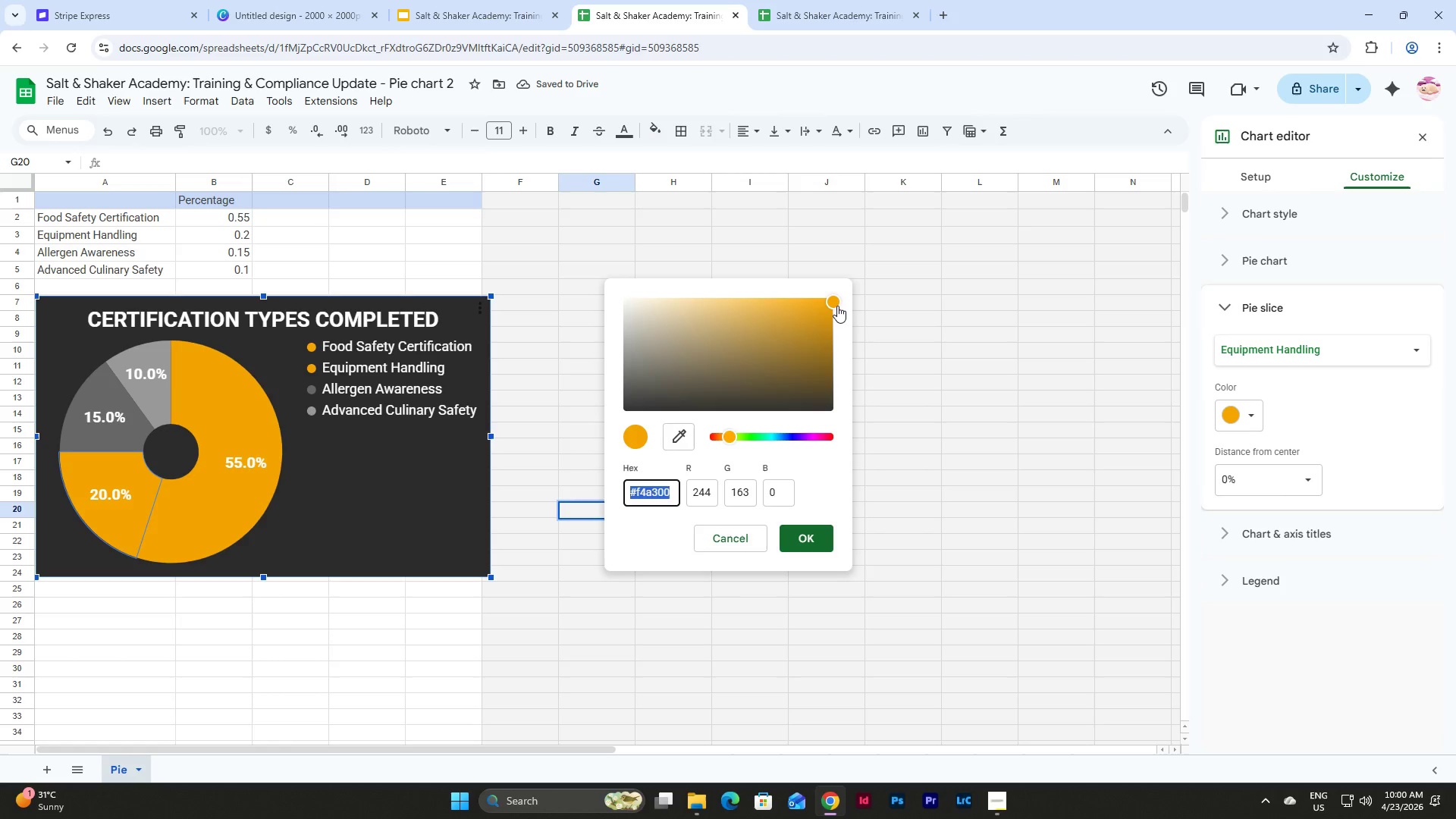 
left_click_drag(start_coordinate=[836, 306], to_coordinate=[784, 293])
 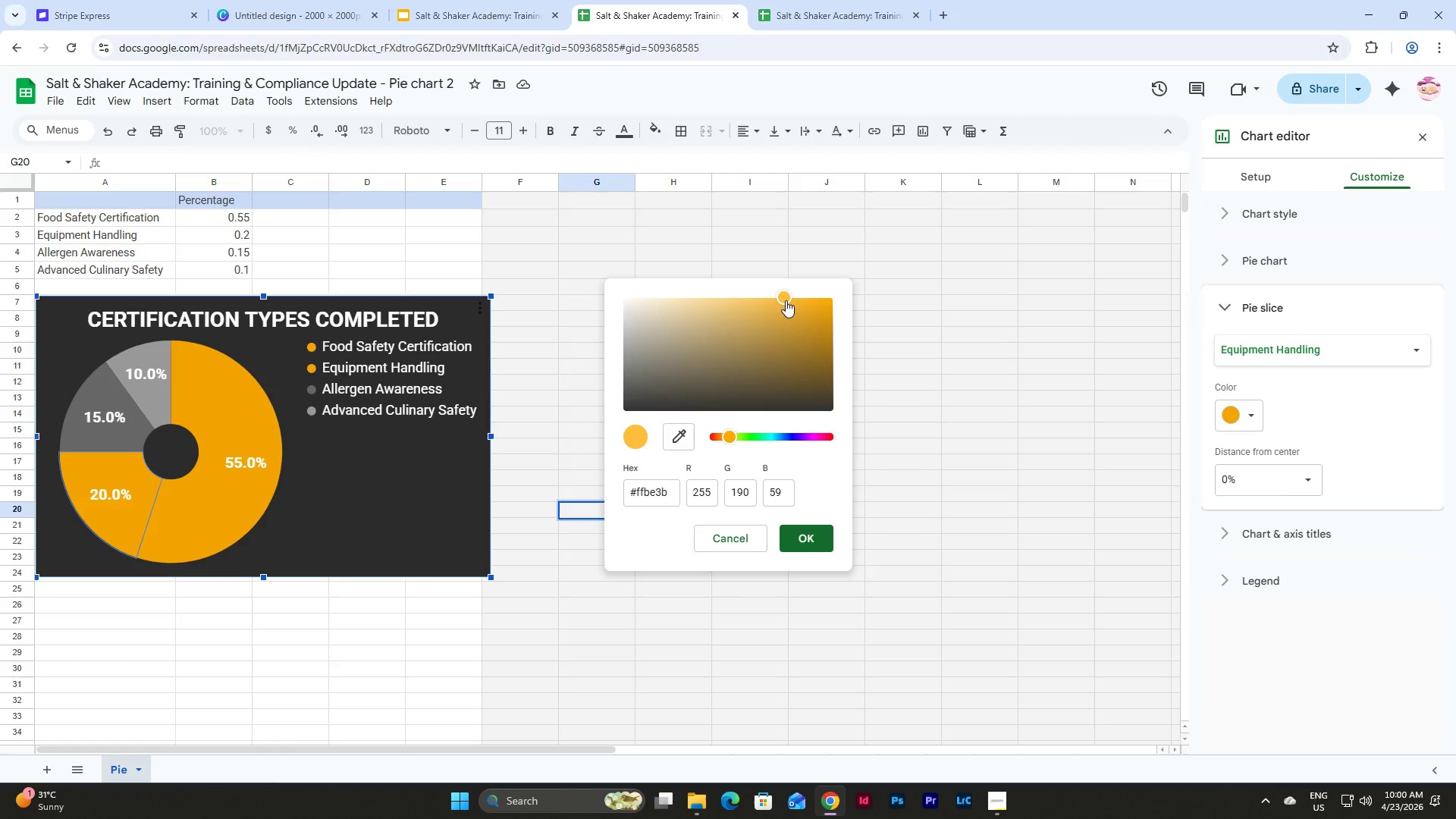 
left_click_drag(start_coordinate=[786, 300], to_coordinate=[780, 292])
 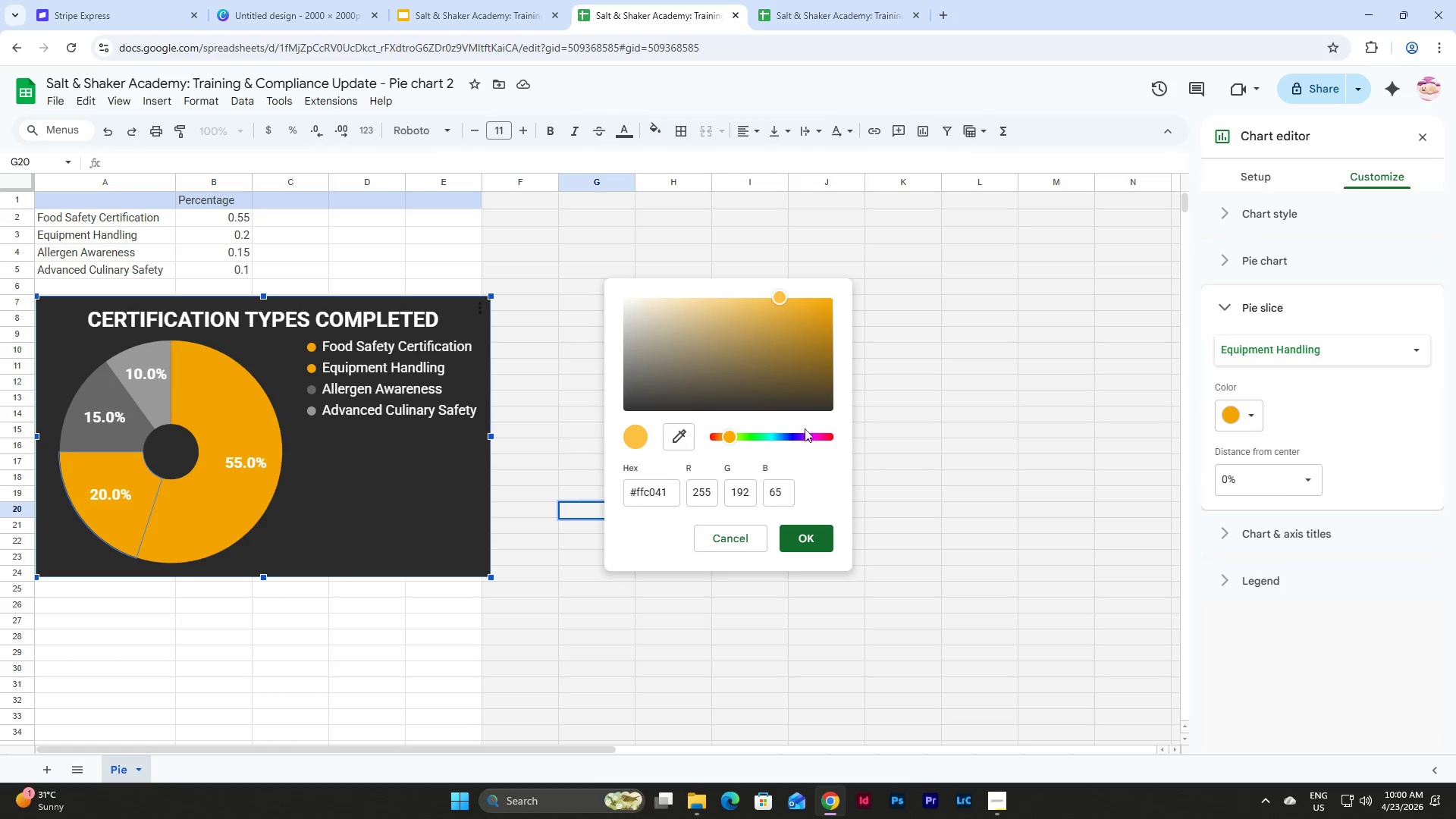 
left_click([817, 542])
 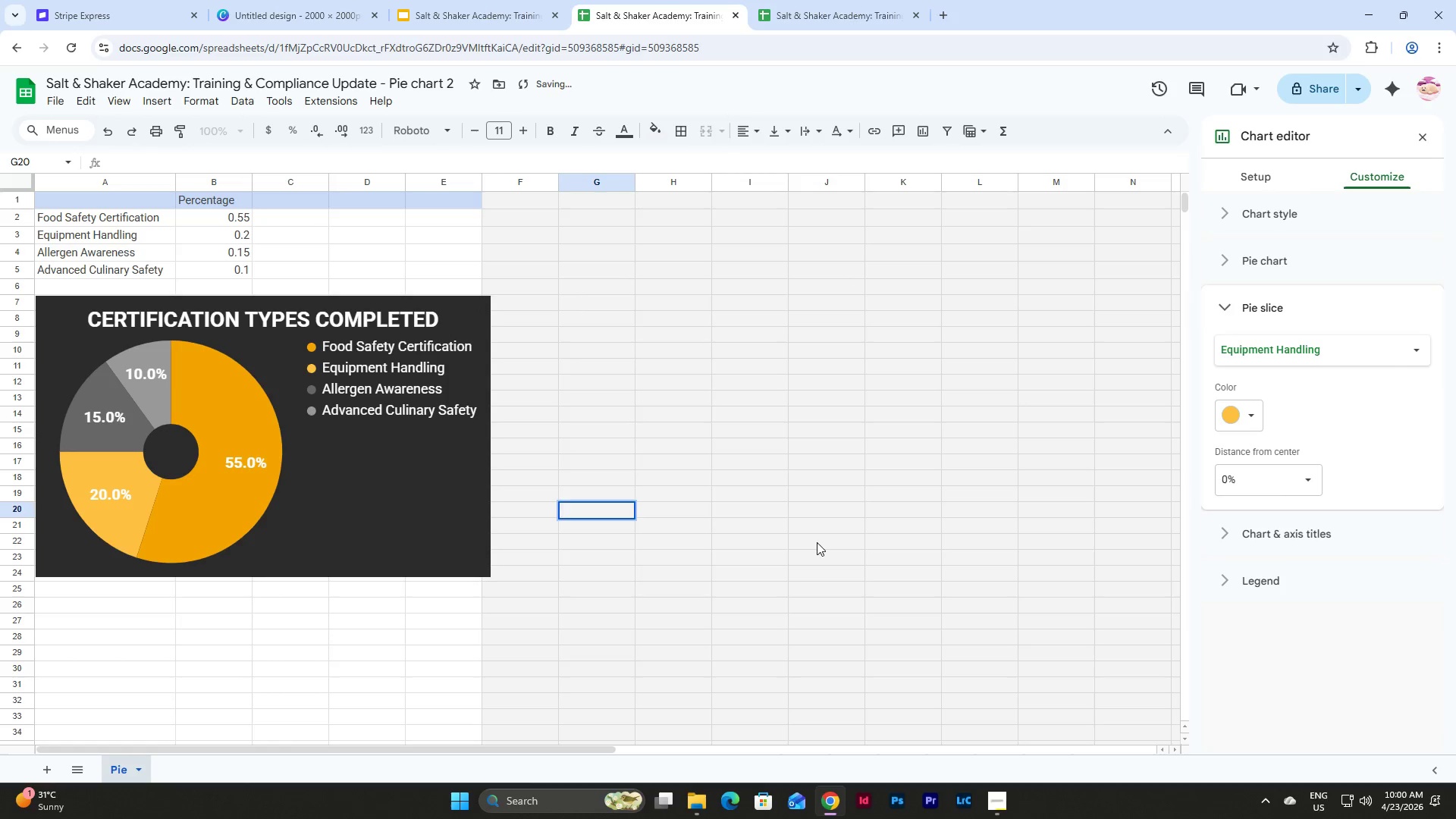 
left_click([821, 516])
 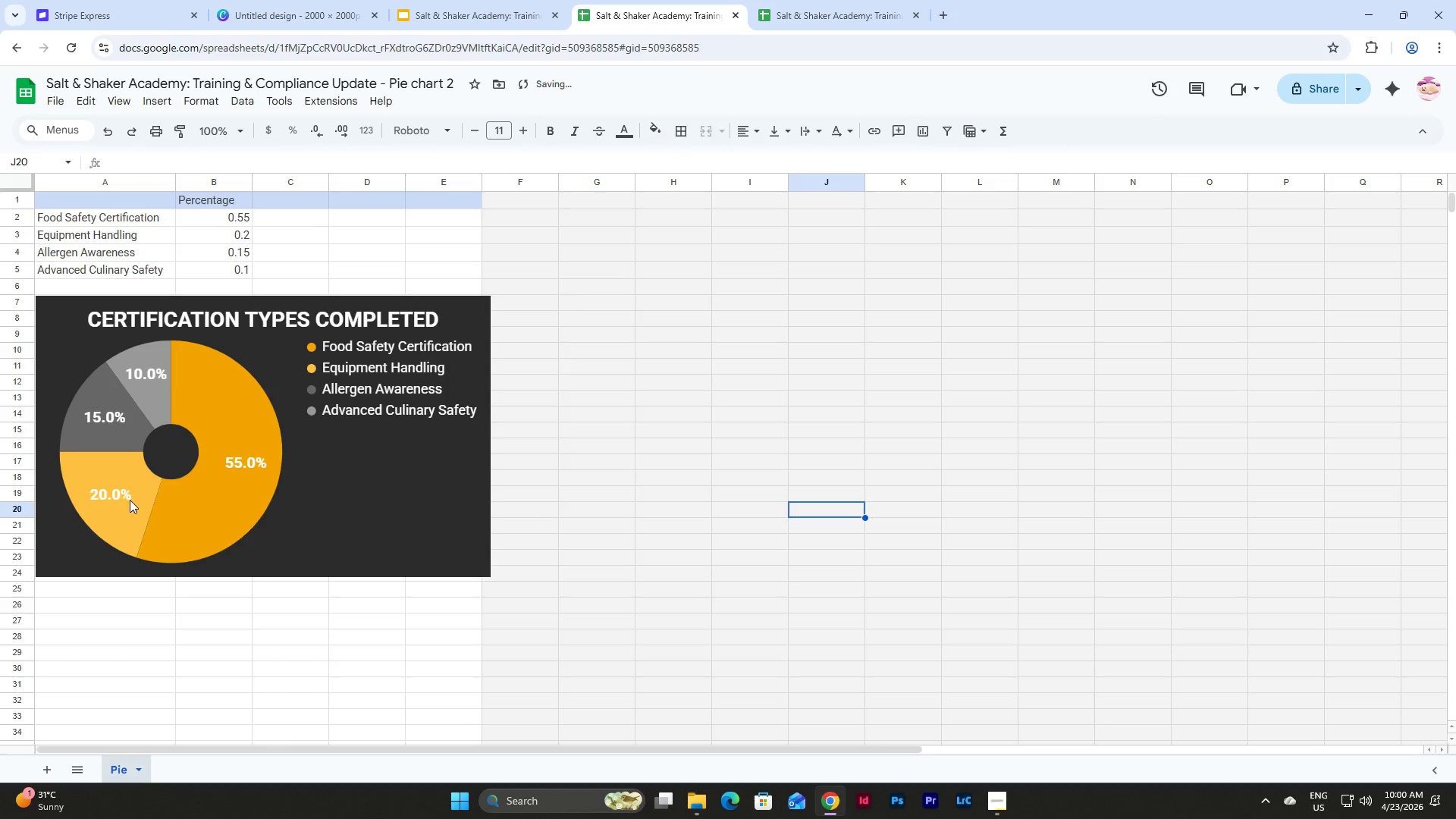 
double_click([119, 523])
 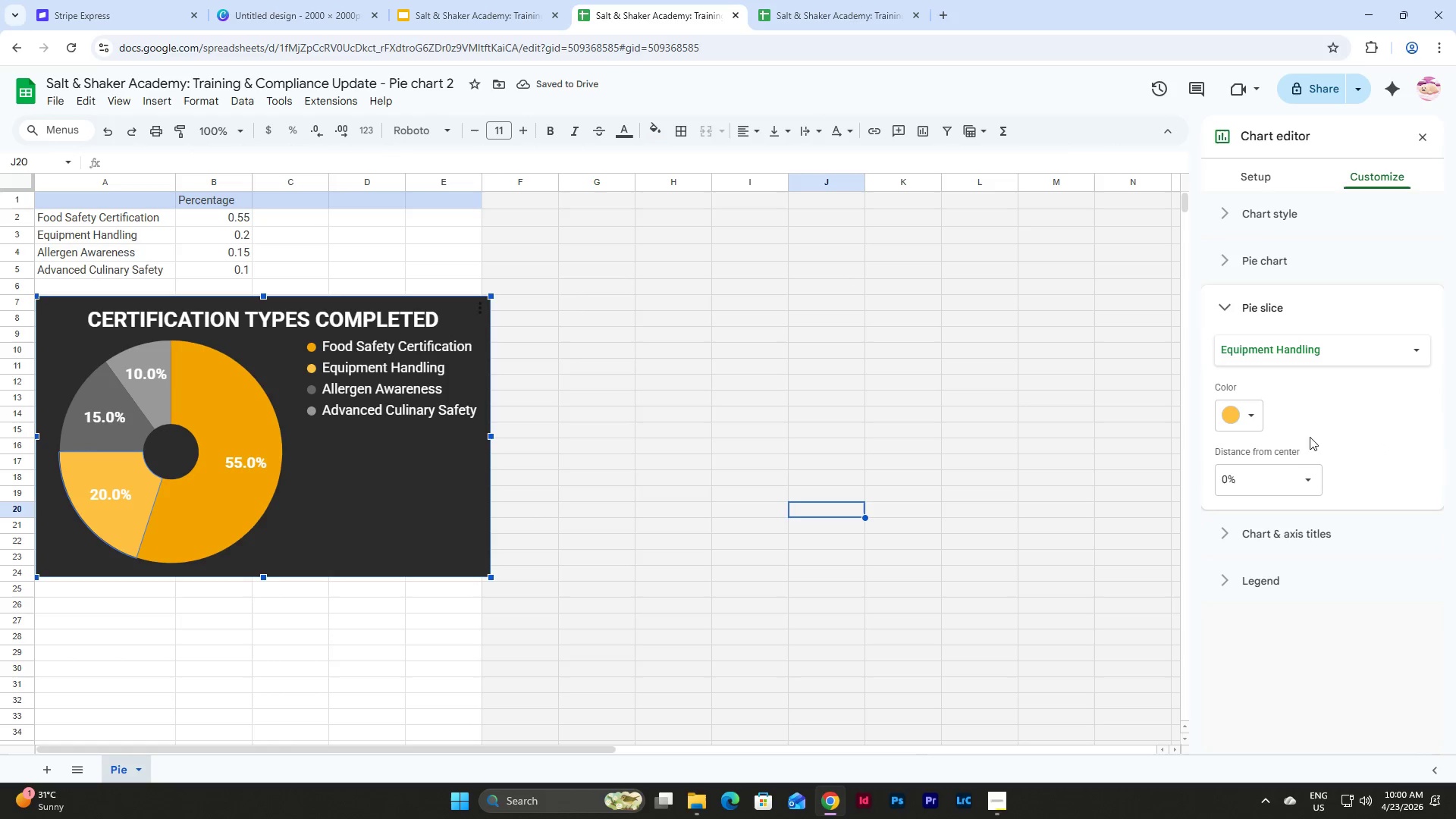 
left_click([1244, 413])
 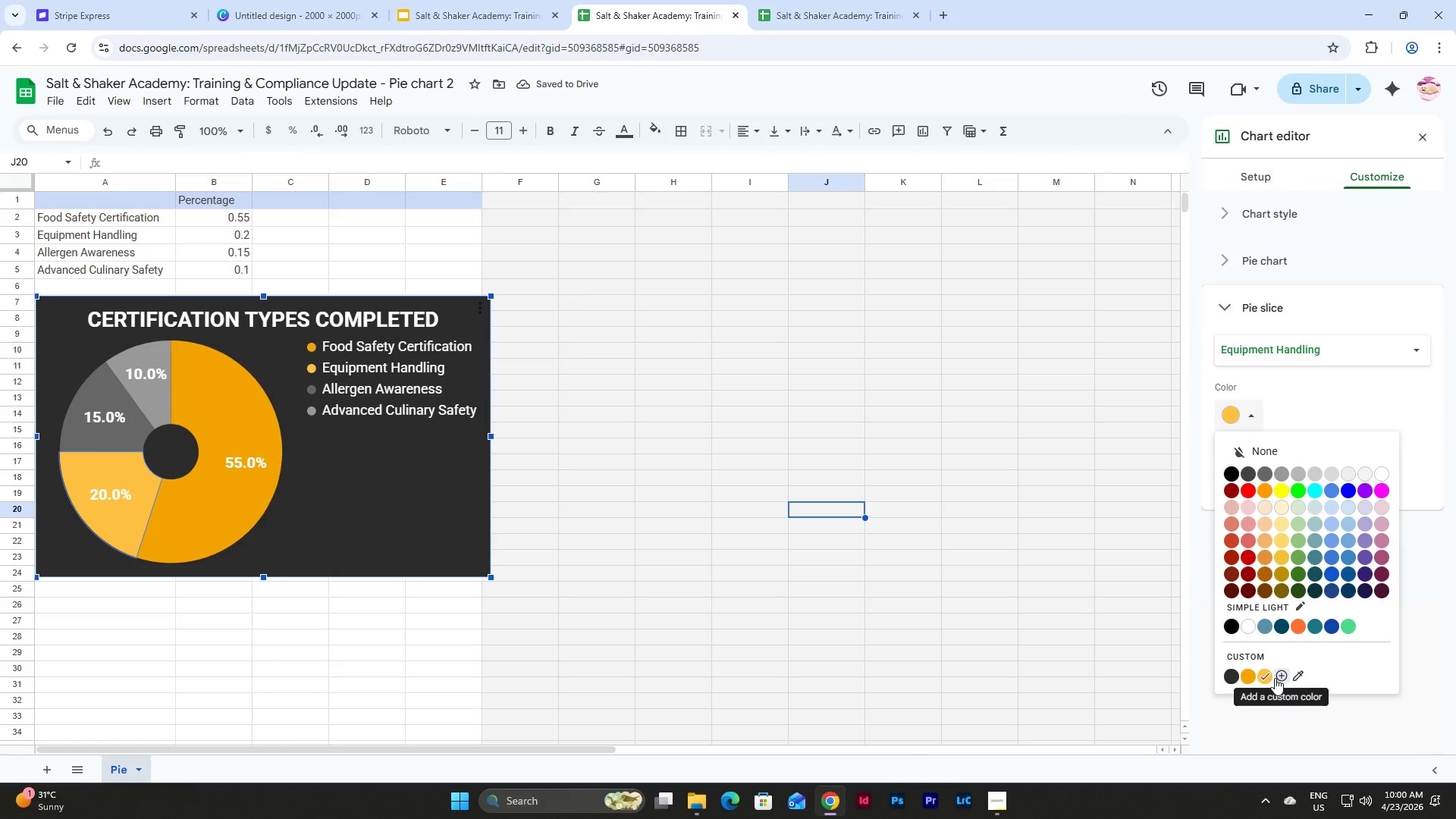 
left_click([1277, 678])
 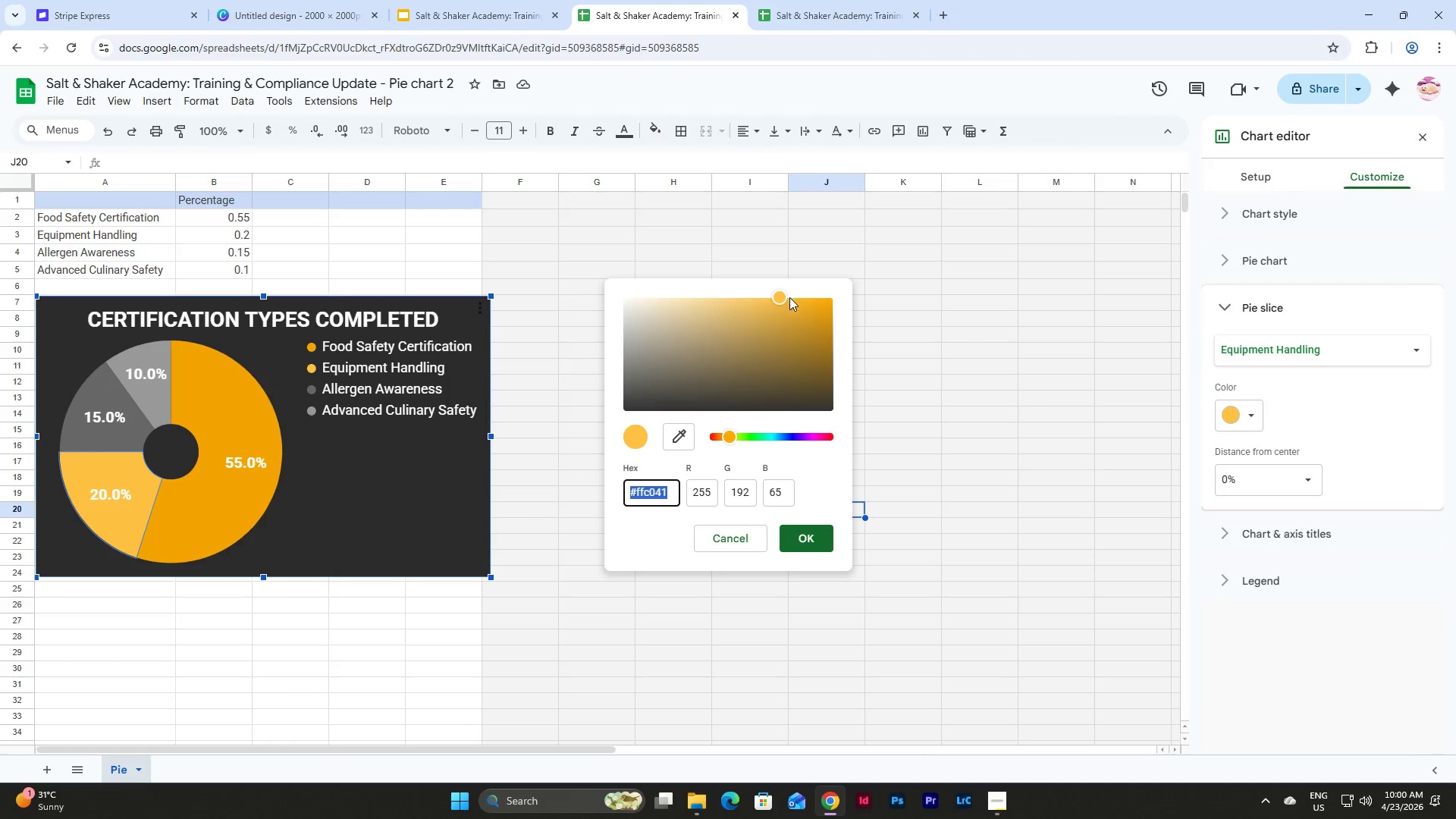 
left_click_drag(start_coordinate=[781, 297], to_coordinate=[736, 293])
 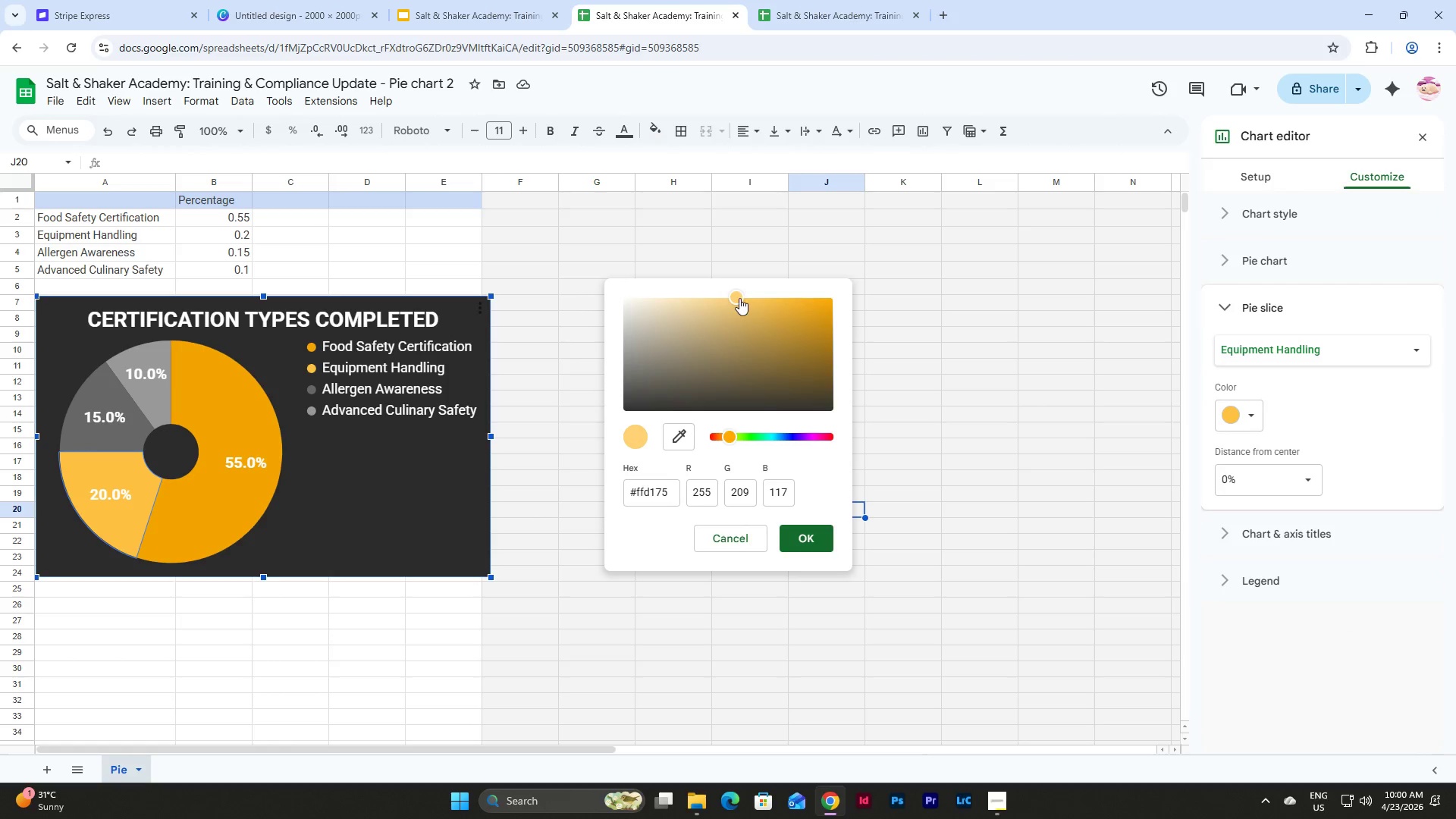 
left_click_drag(start_coordinate=[736, 298], to_coordinate=[721, 292])
 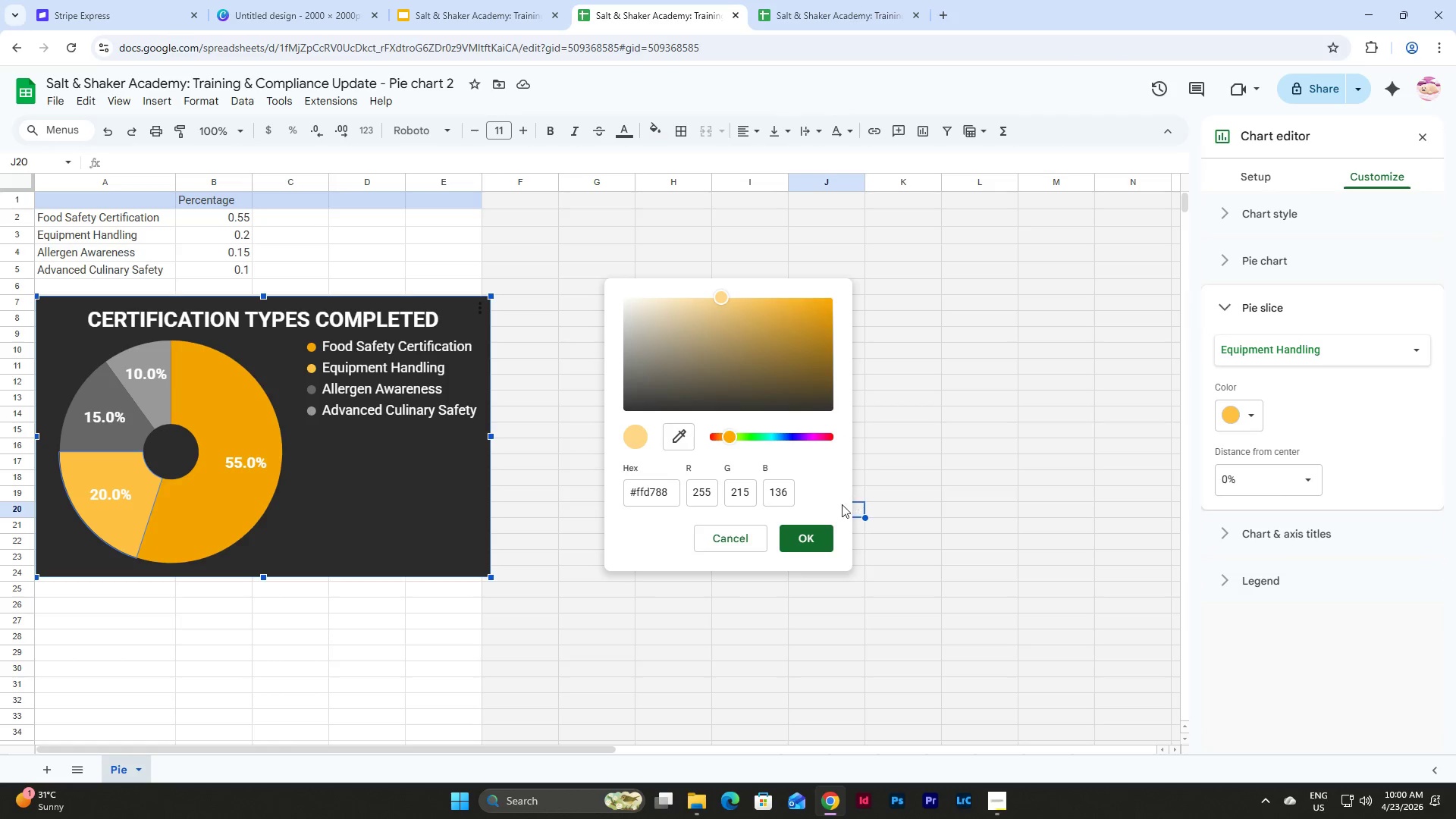 
left_click([814, 541])
 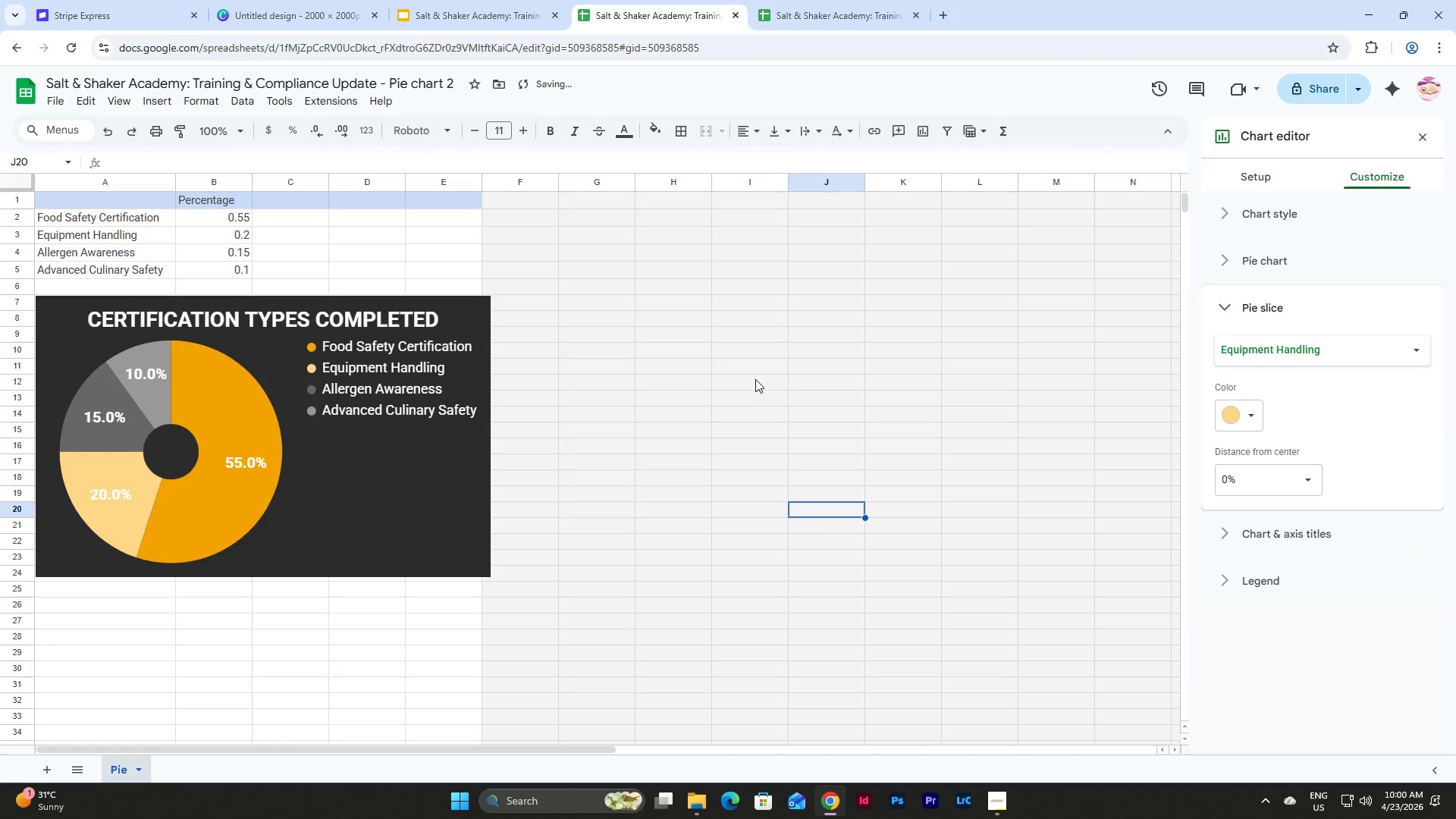 
left_click([755, 378])
 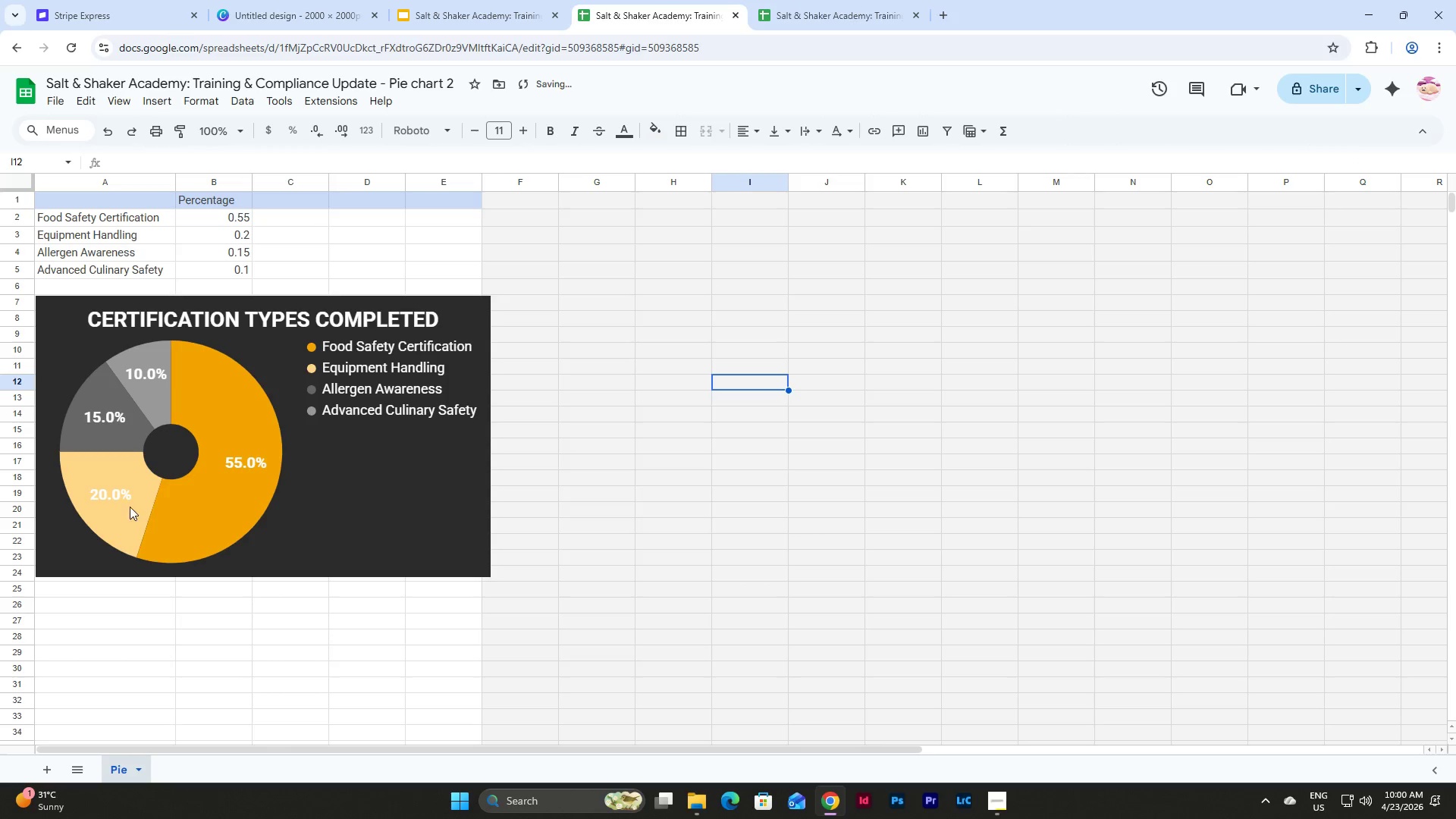 
double_click([127, 508])
 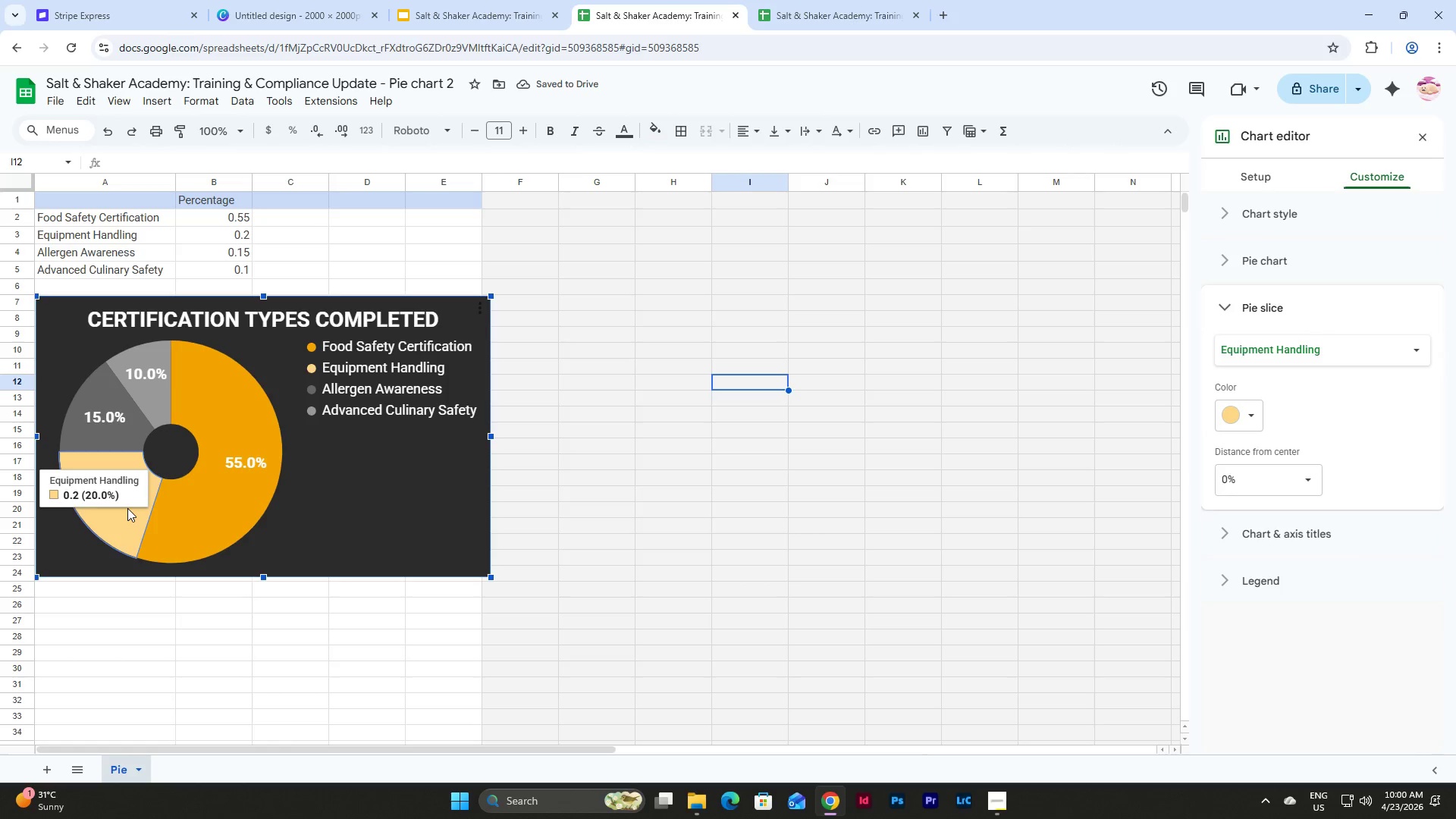 
left_click([127, 508])
 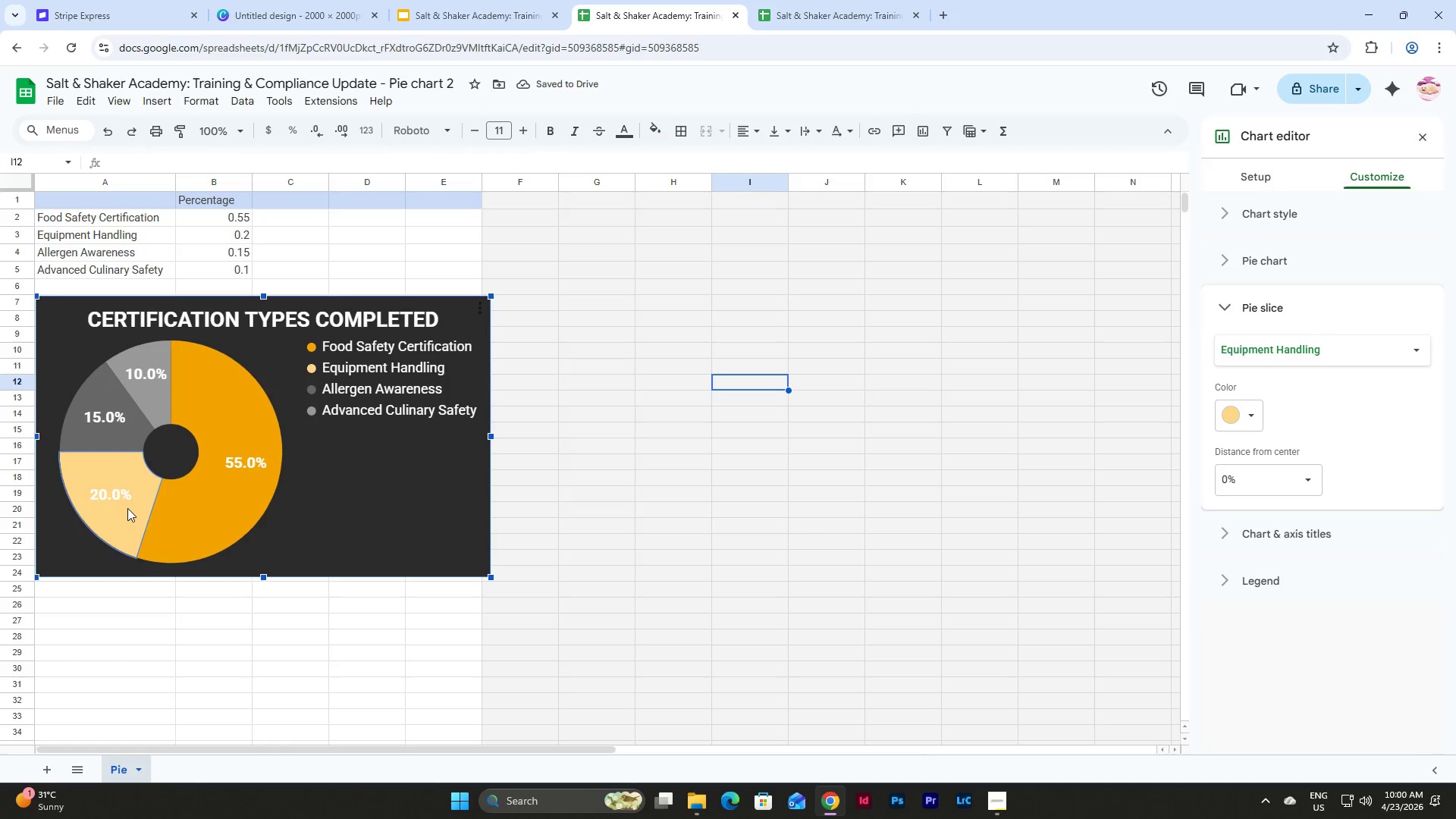 
double_click([127, 508])
 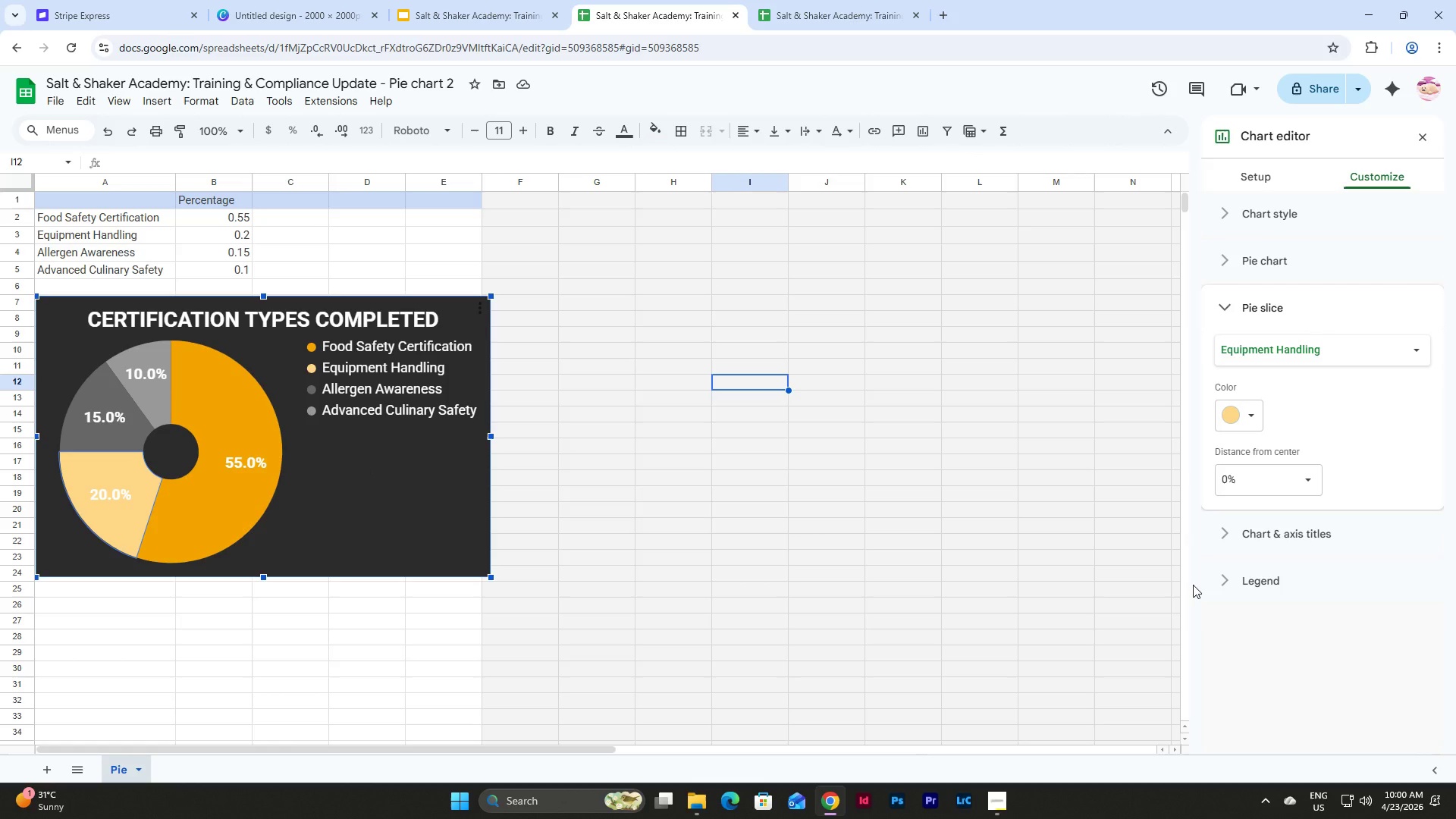 
left_click([1247, 414])
 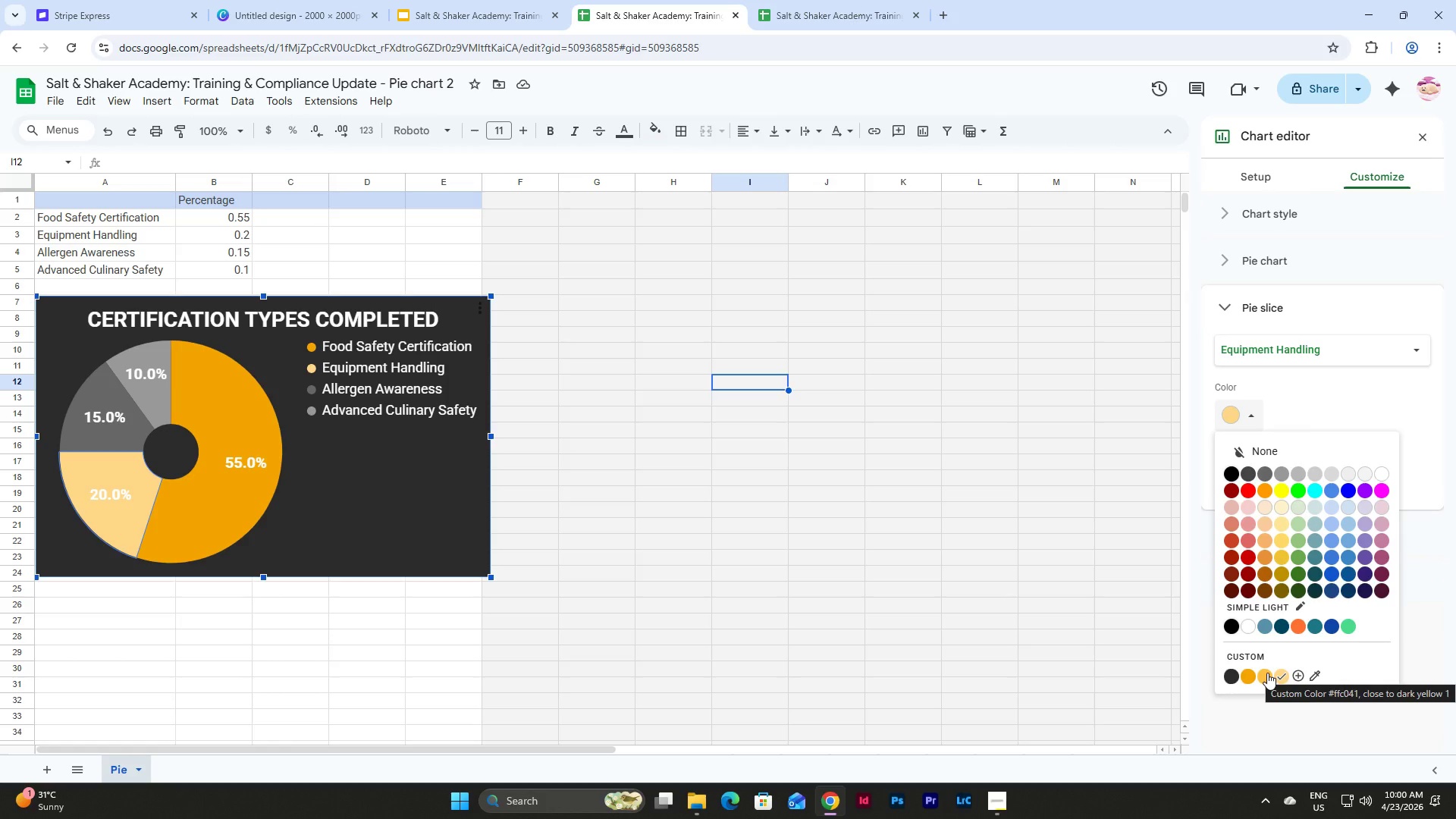 
left_click([1267, 673])
 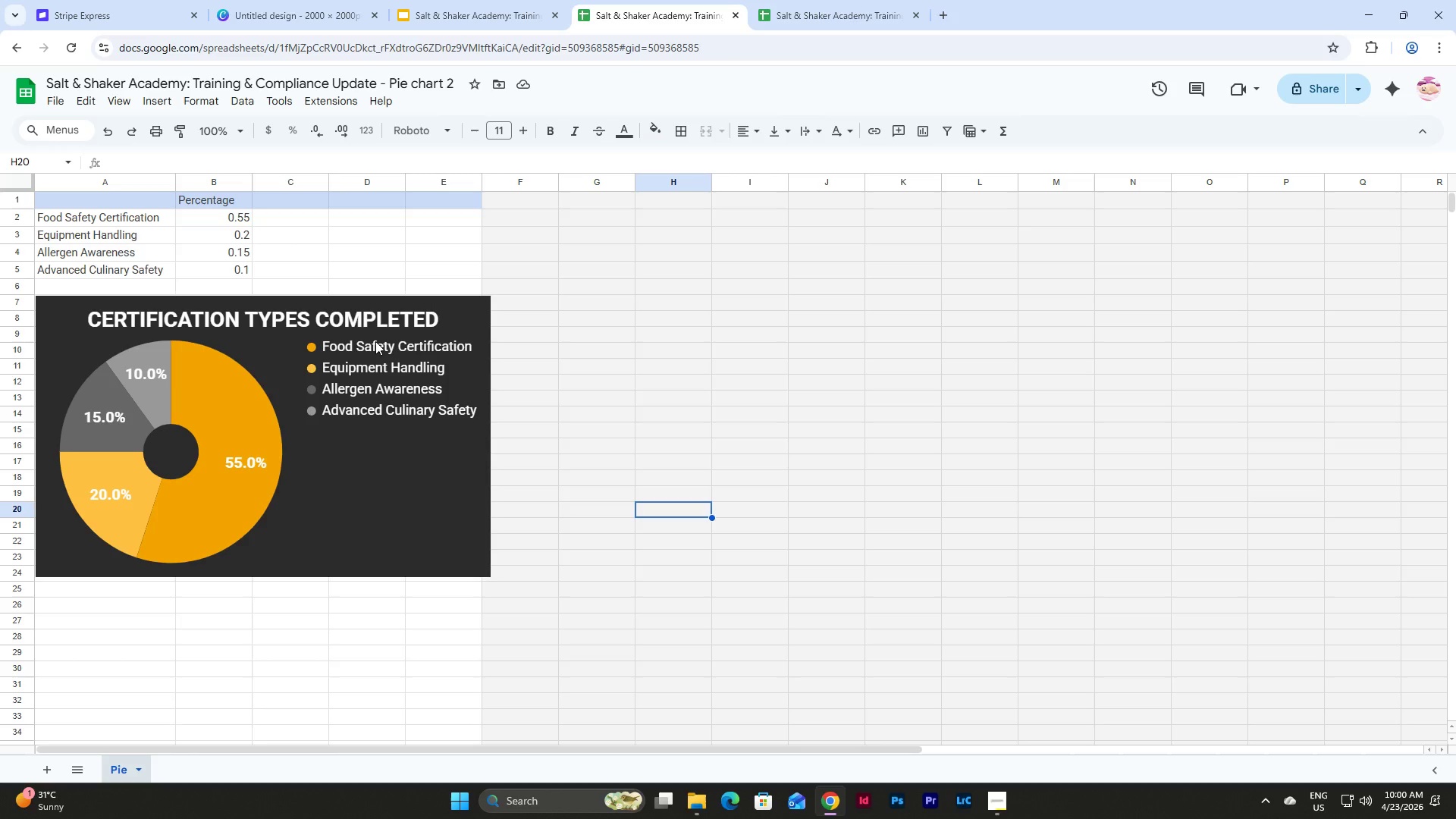 
wait(24.77)
 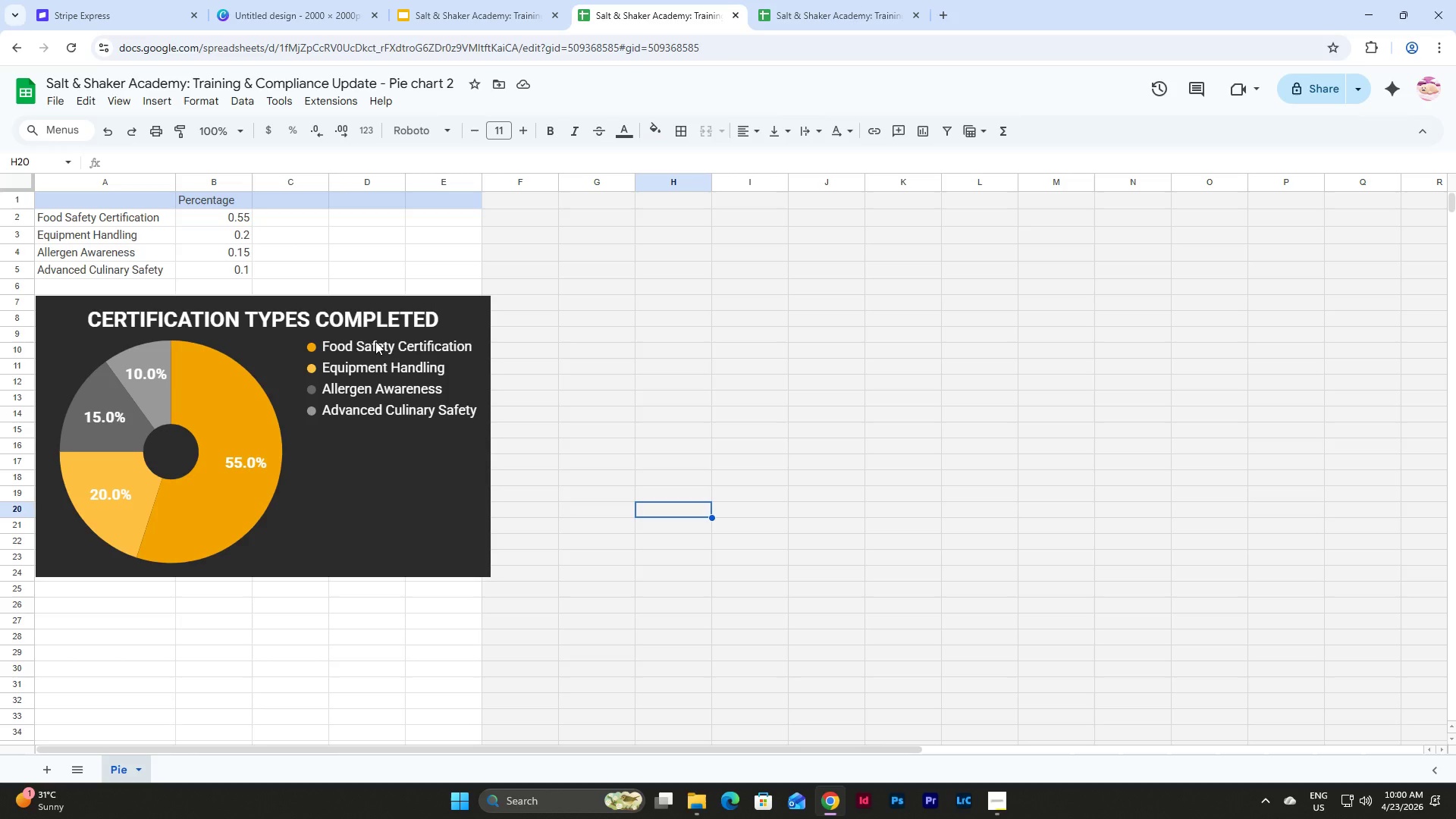 
double_click([444, 341])
 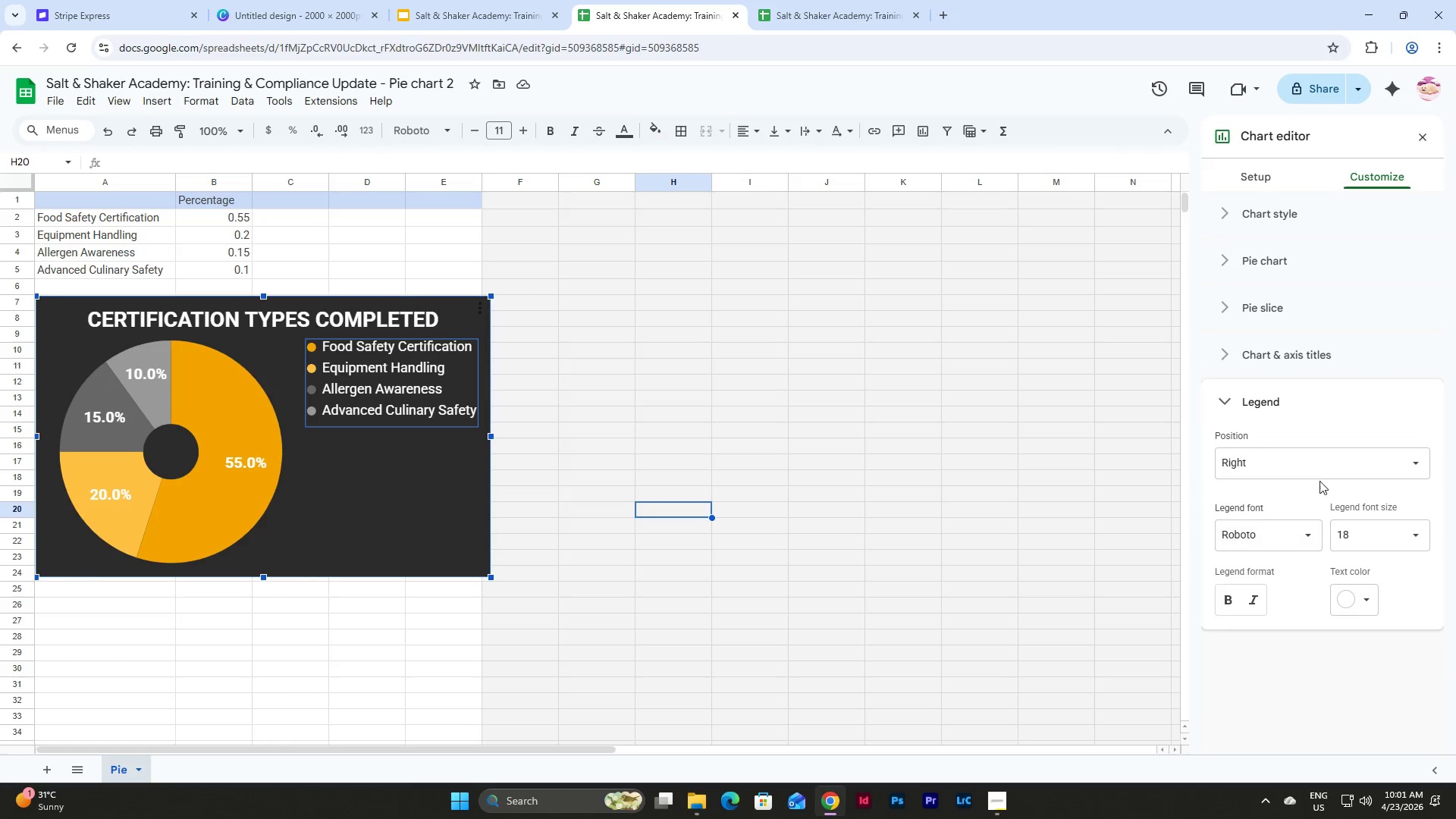 
left_click([1325, 466])
 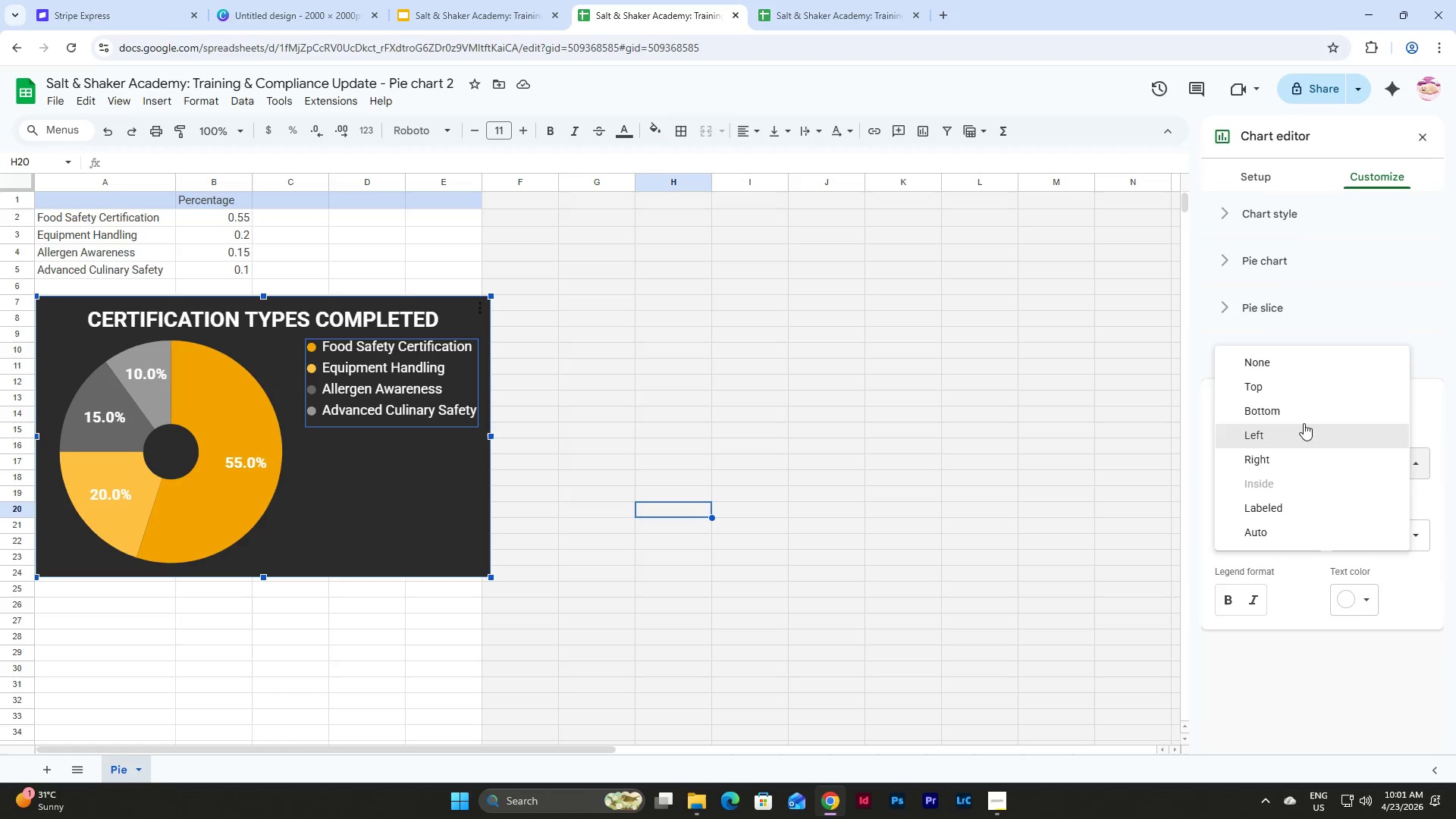 
left_click([1304, 416])
 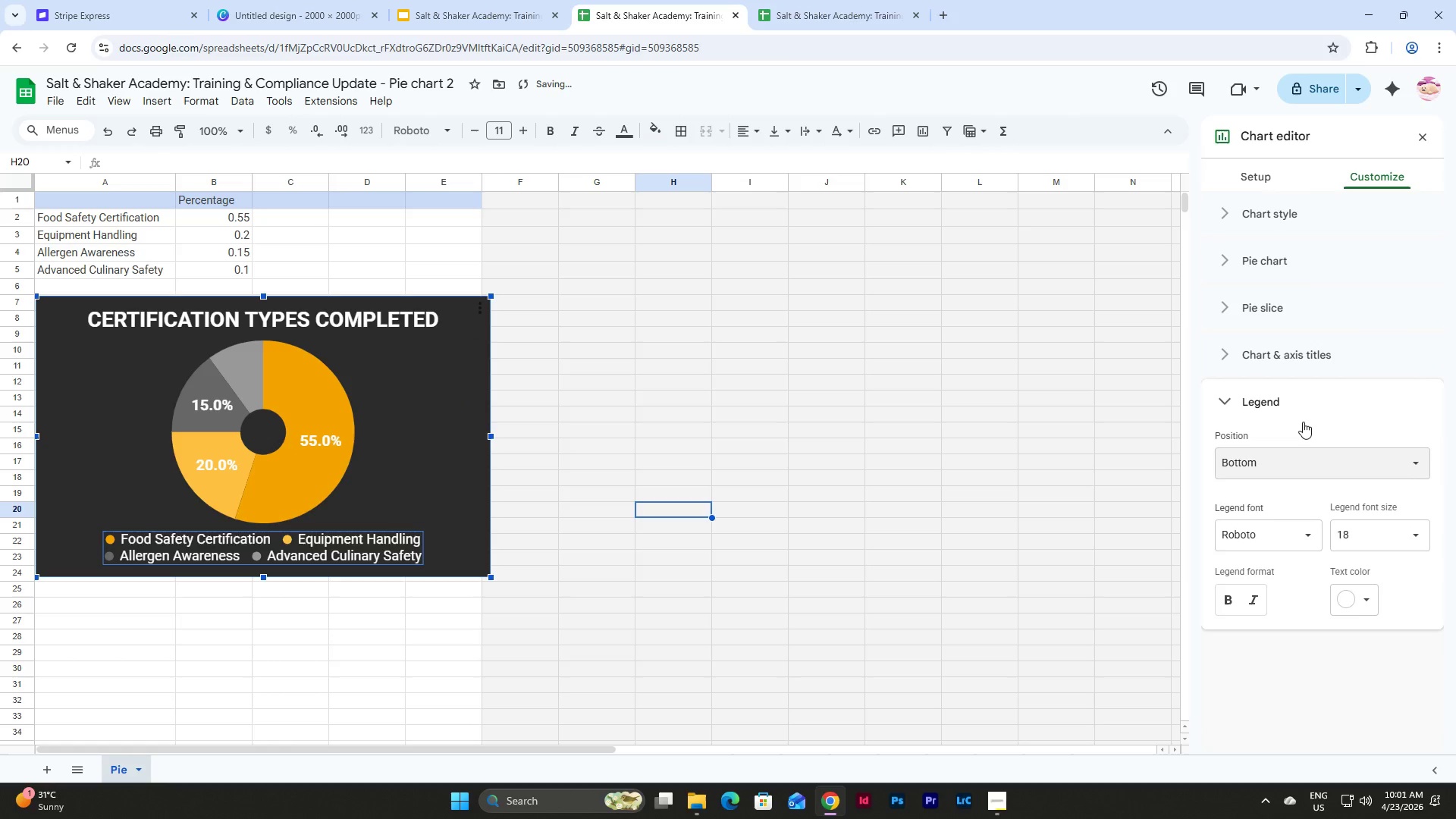 
left_click([1303, 455])
 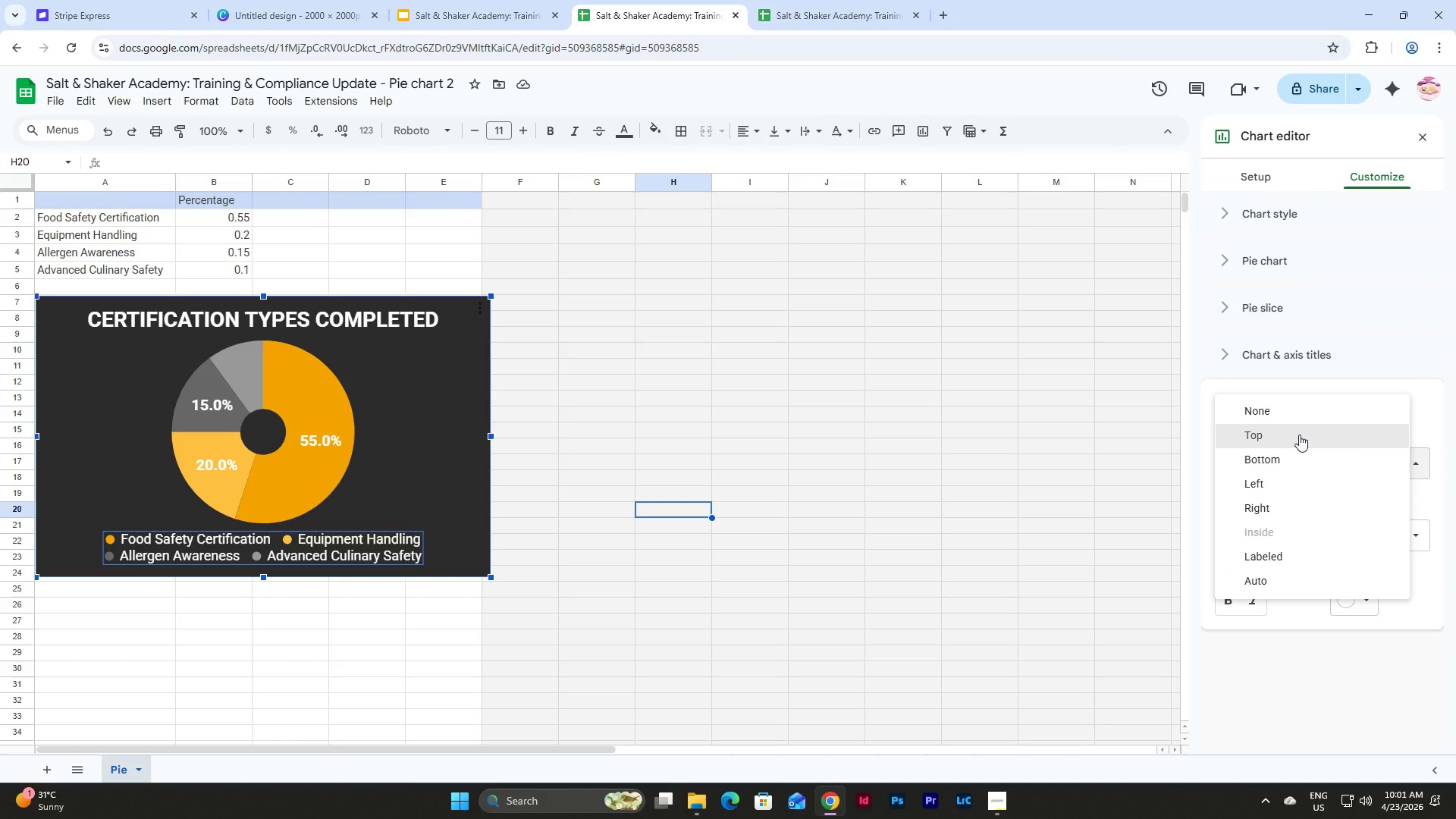 
wait(5.33)
 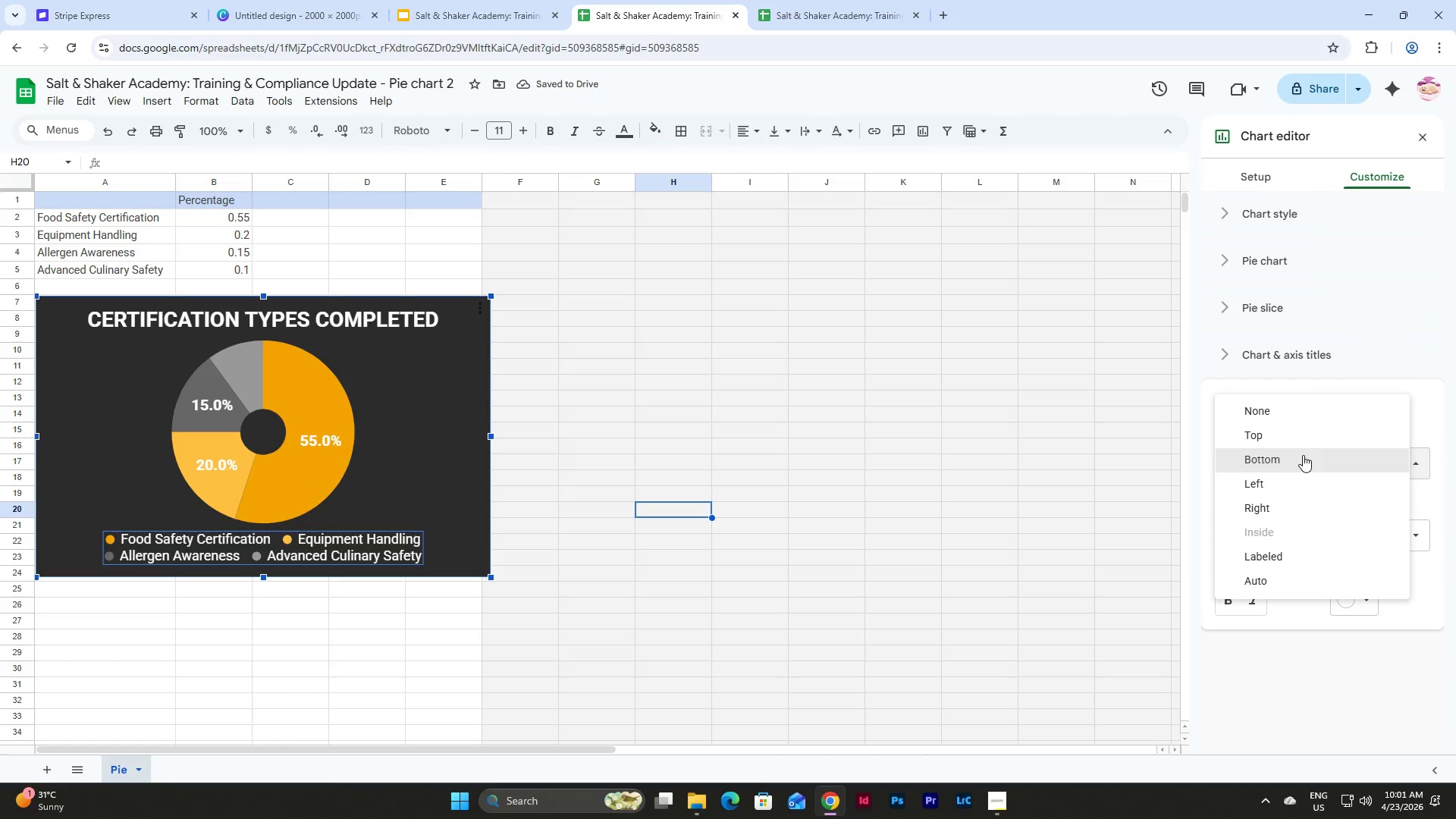 
left_click([1295, 453])
 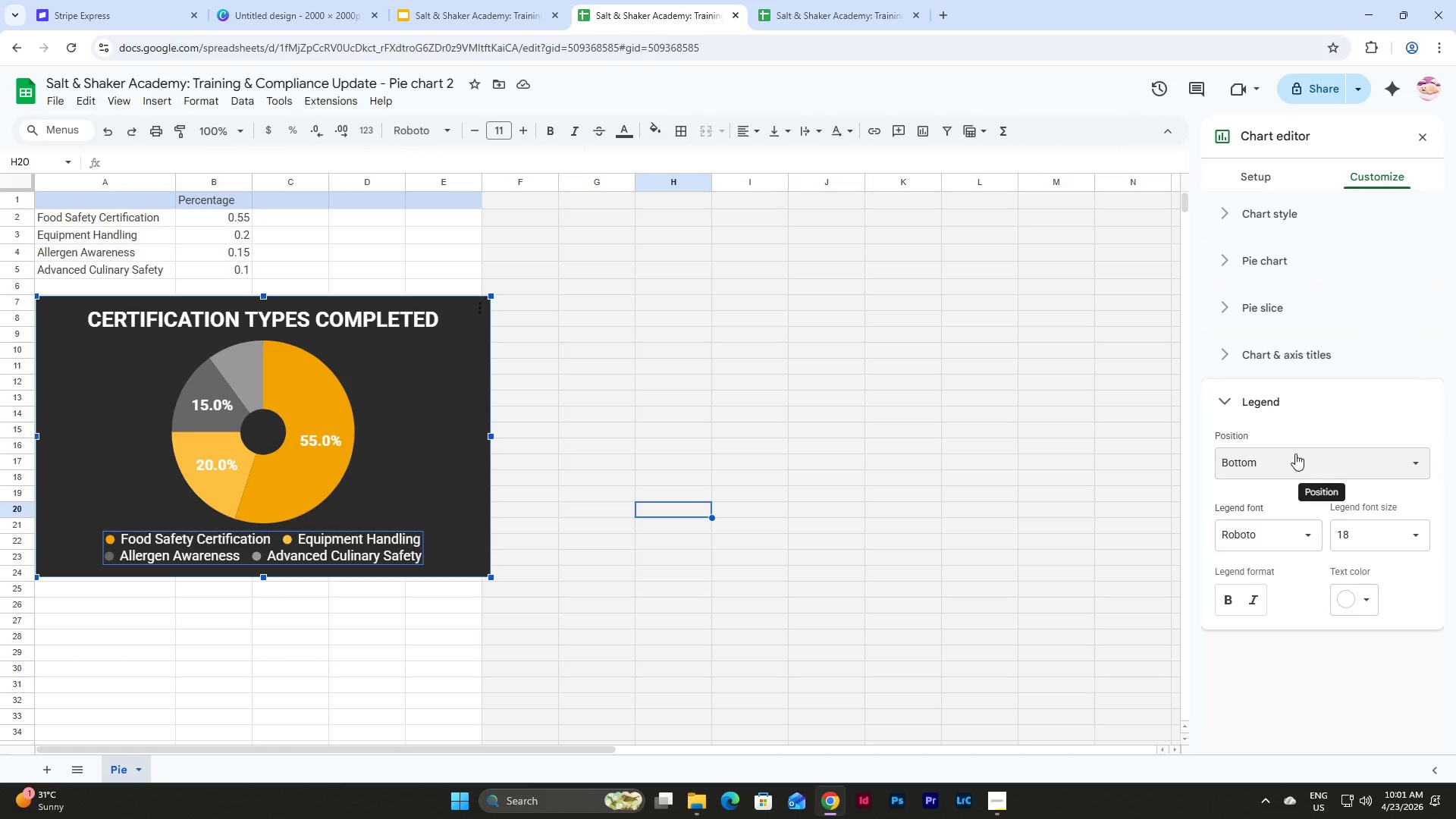 
left_click([1295, 453])
 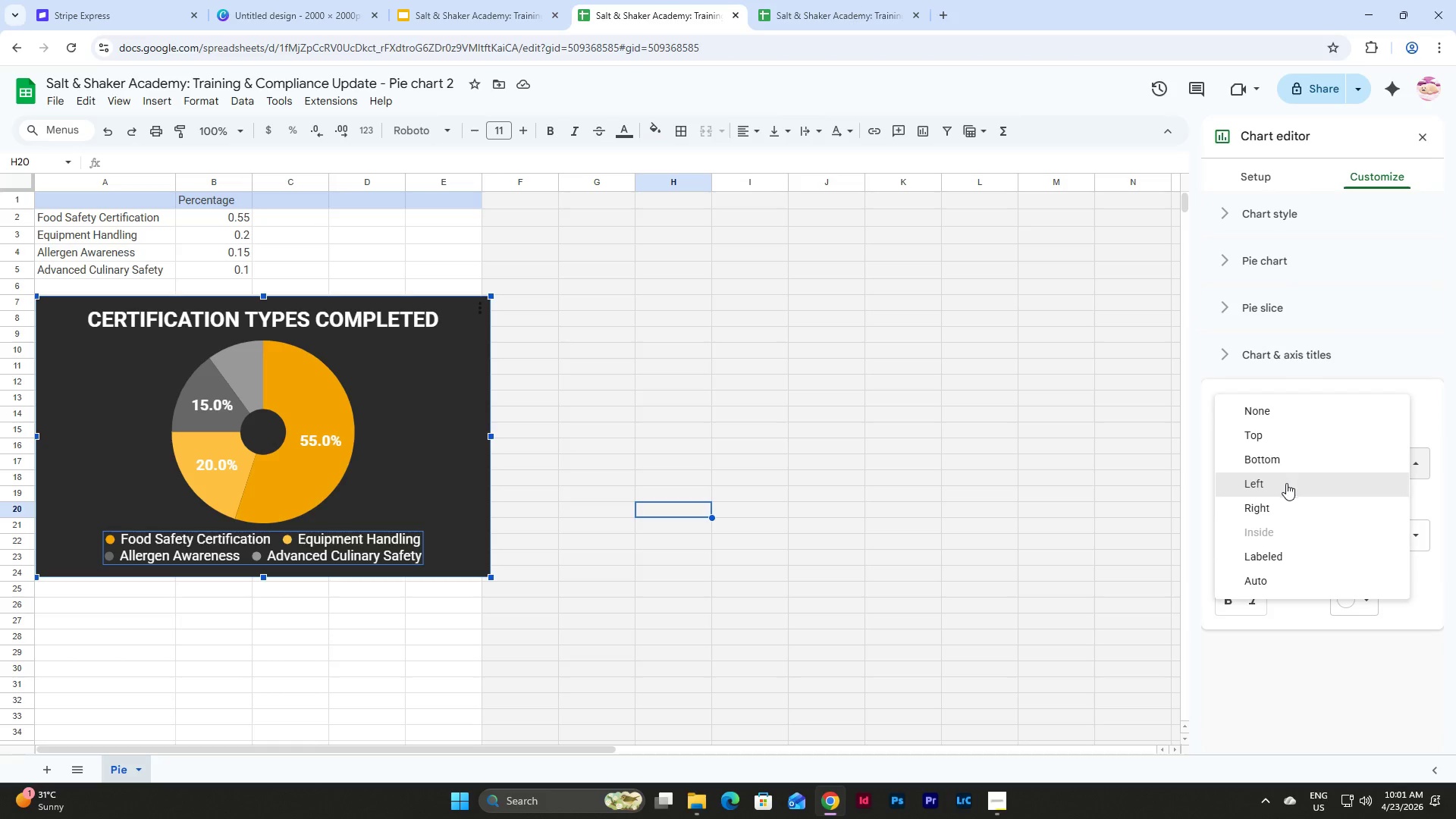 
left_click([1279, 505])
 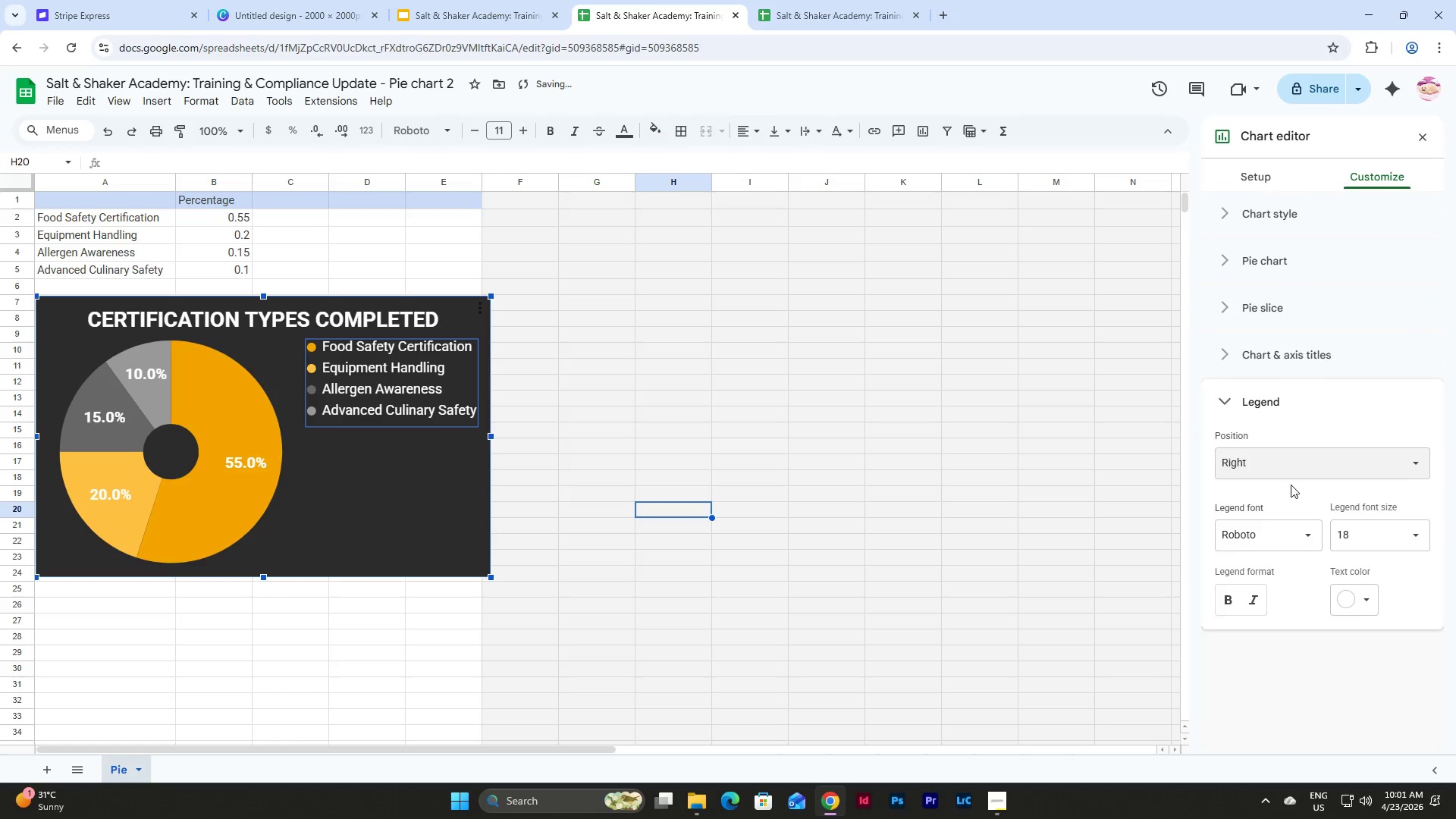 
left_click([1295, 470])
 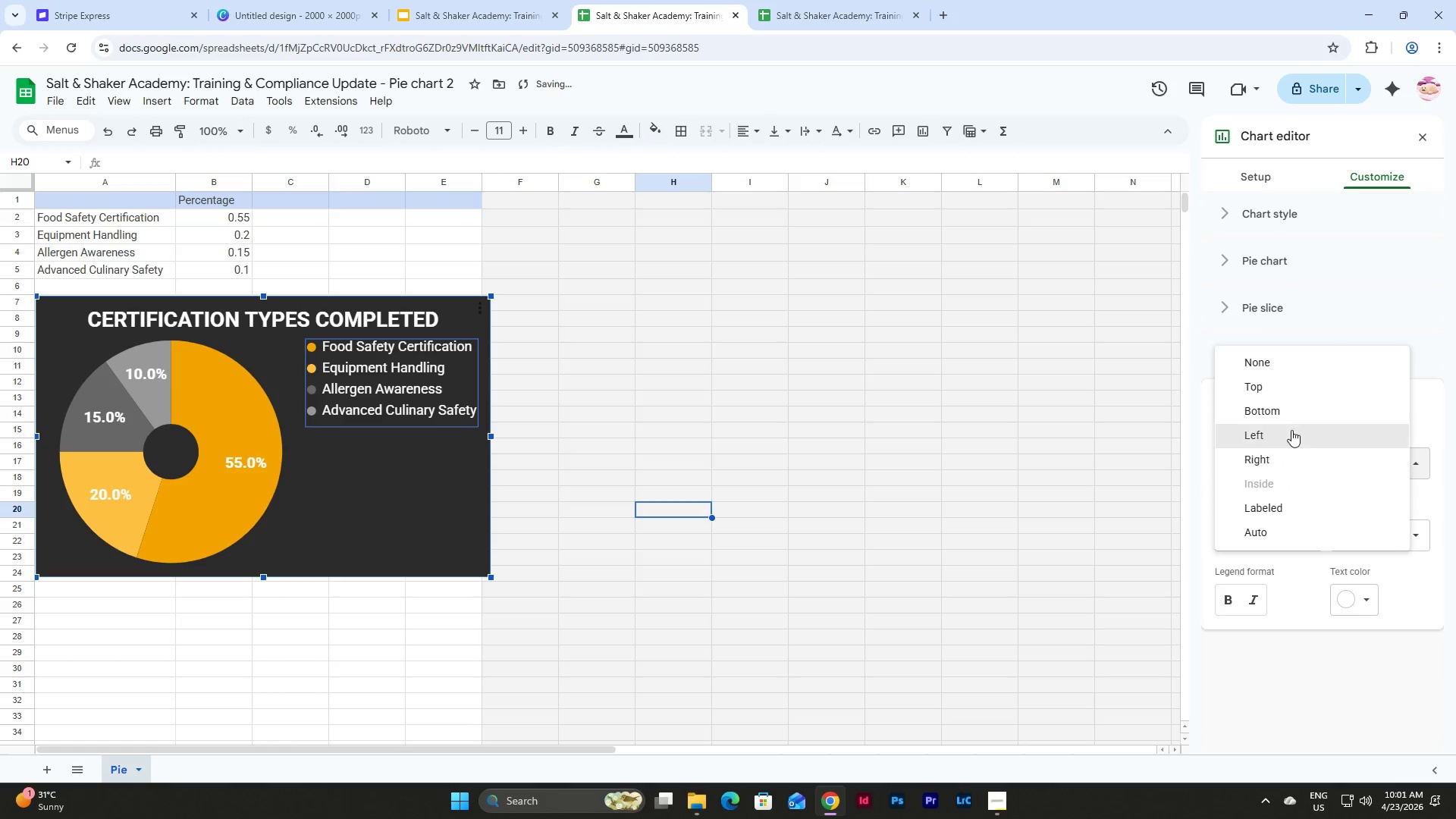 
left_click([1291, 430])
 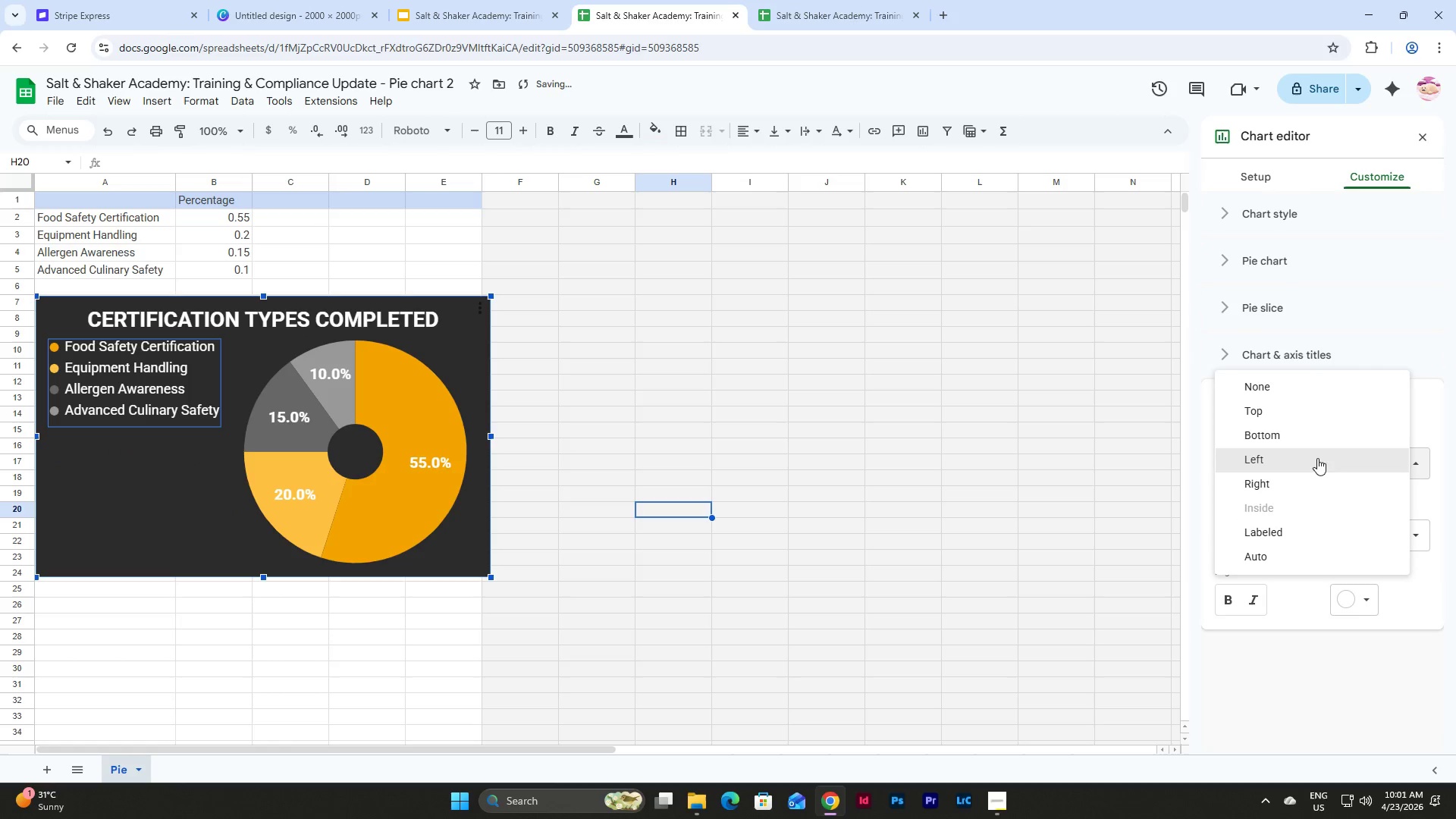 
left_click([1292, 479])
 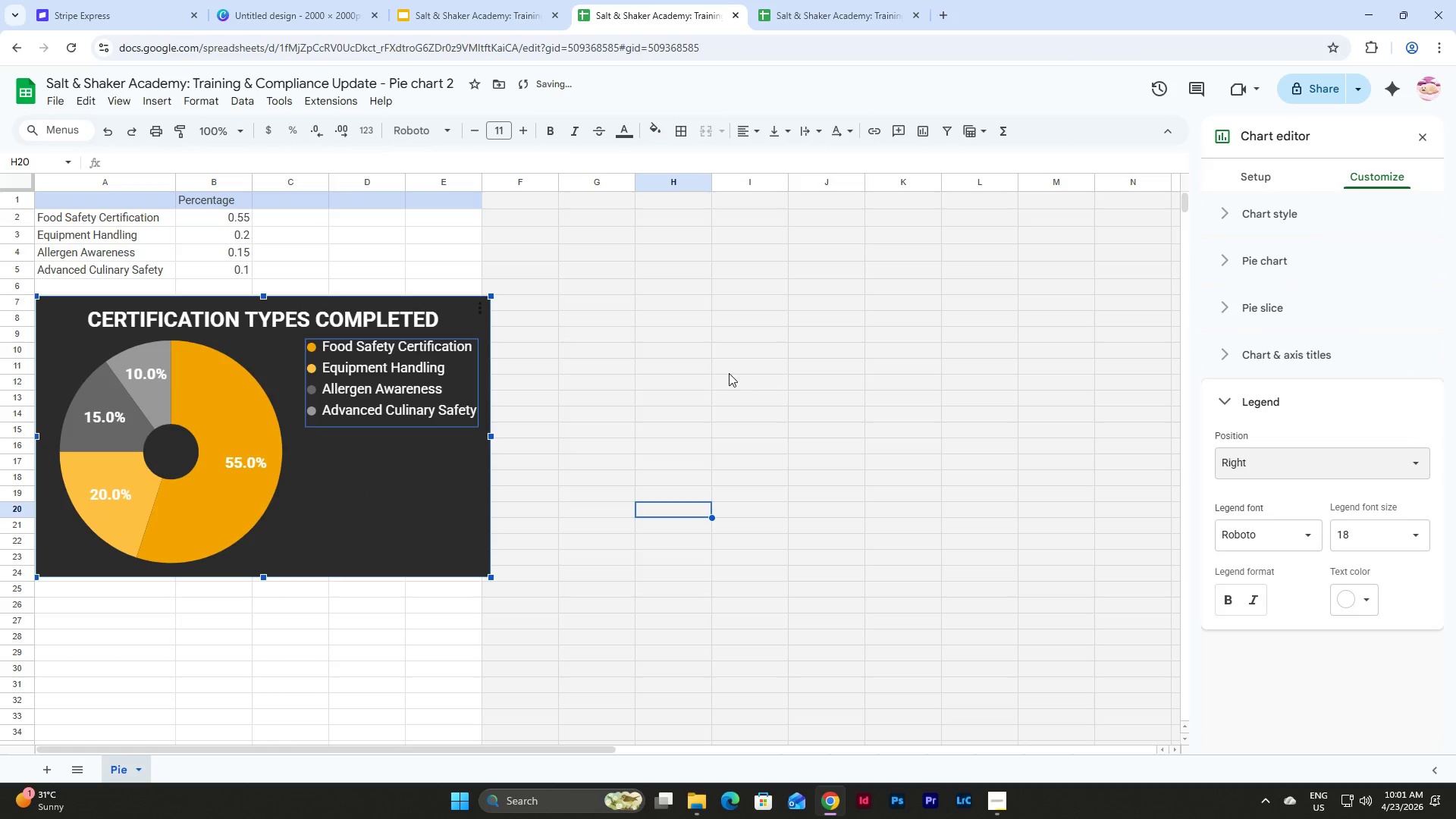 
left_click([729, 373])
 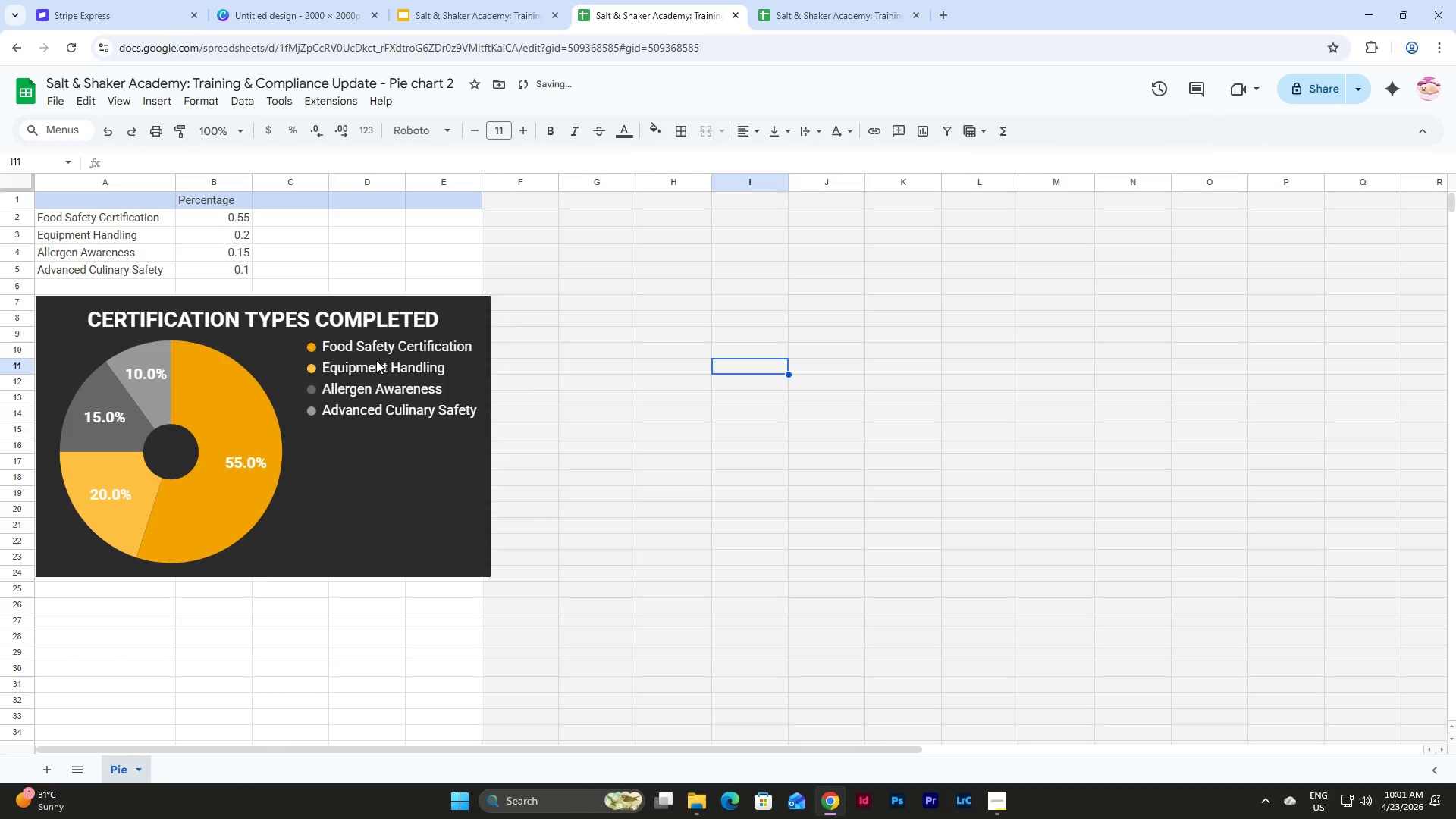 
double_click([376, 360])
 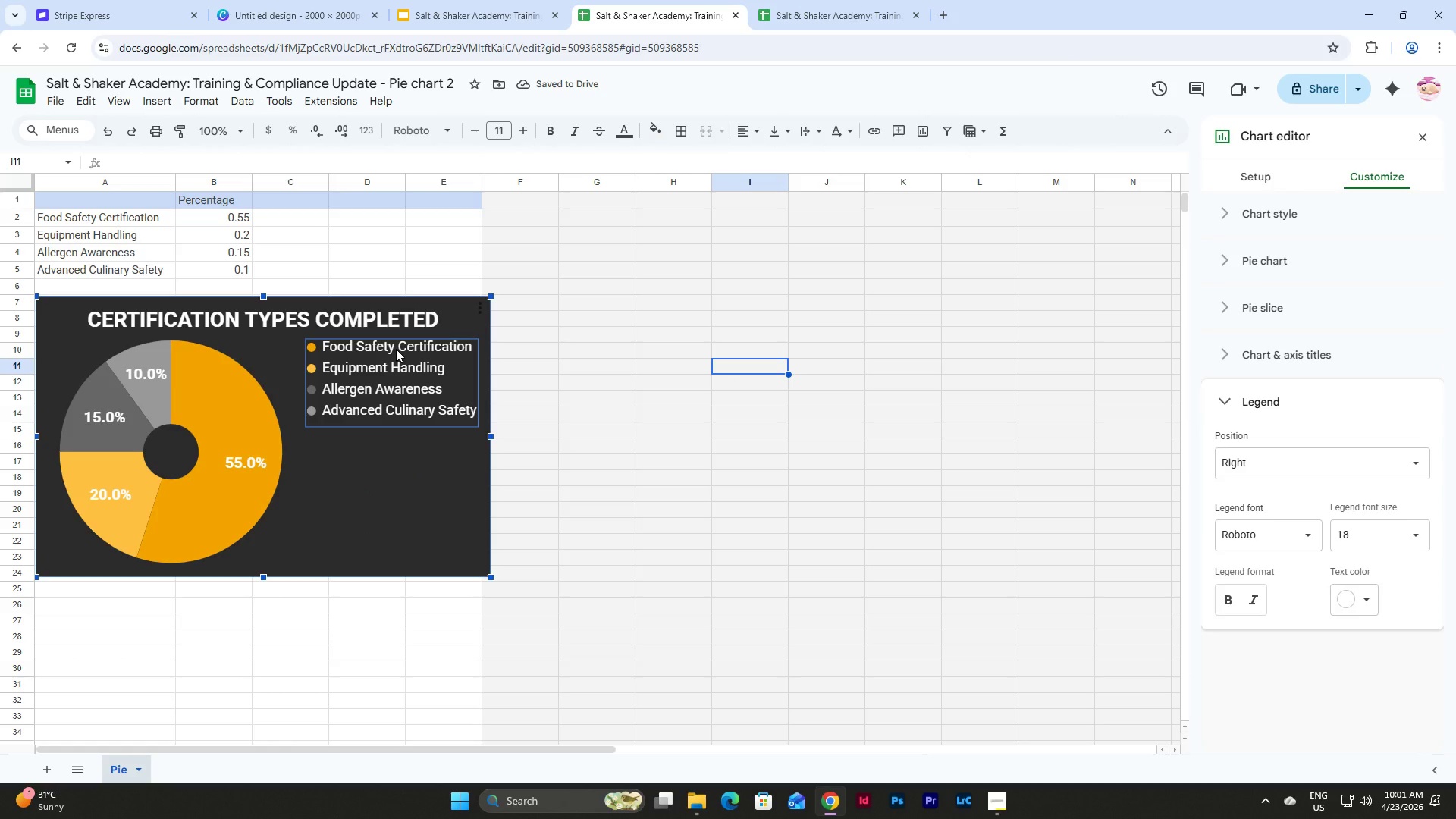 
key(ArrowDown)
 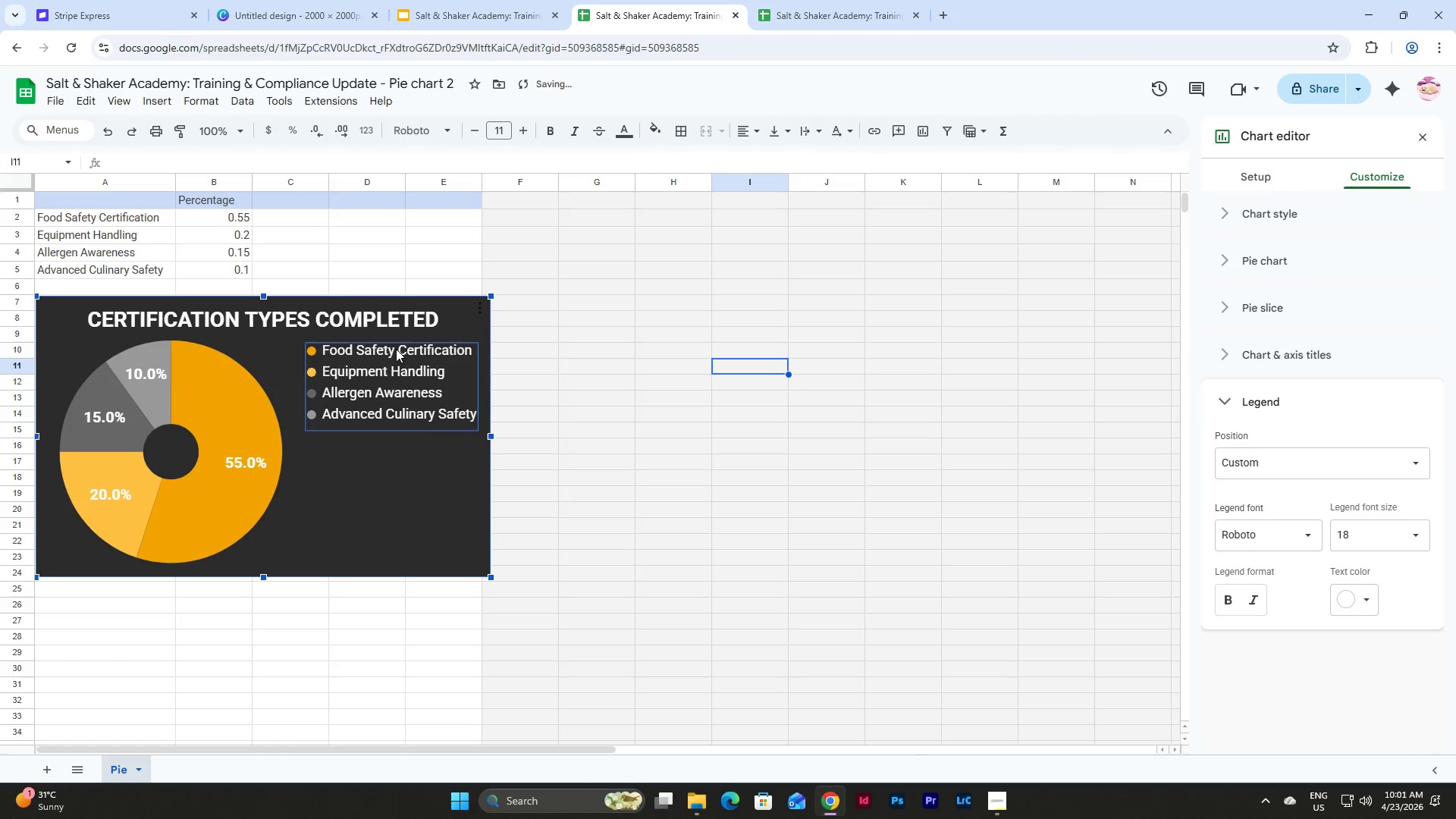 
key(ArrowDown)
 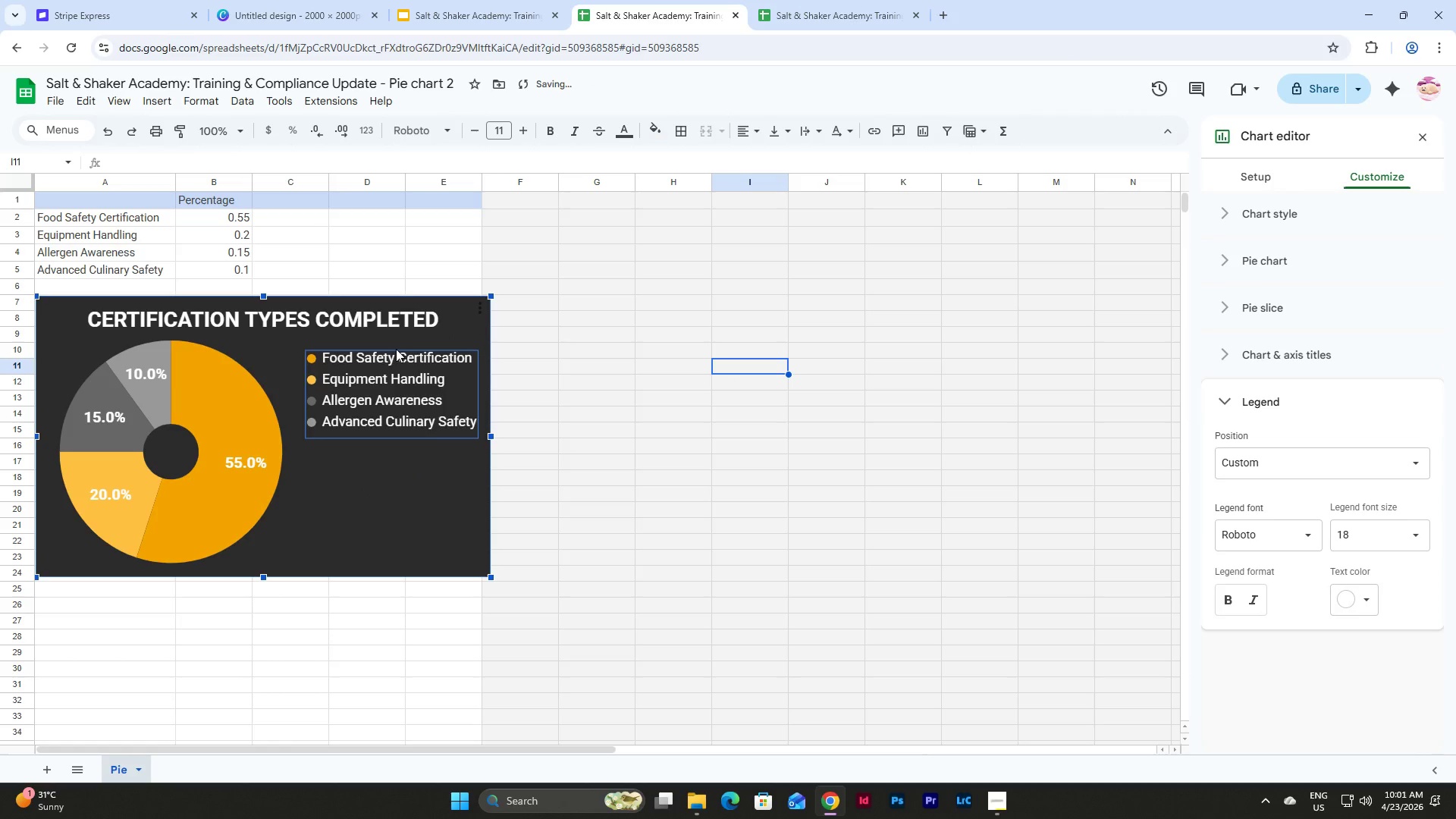 
key(ArrowDown)
 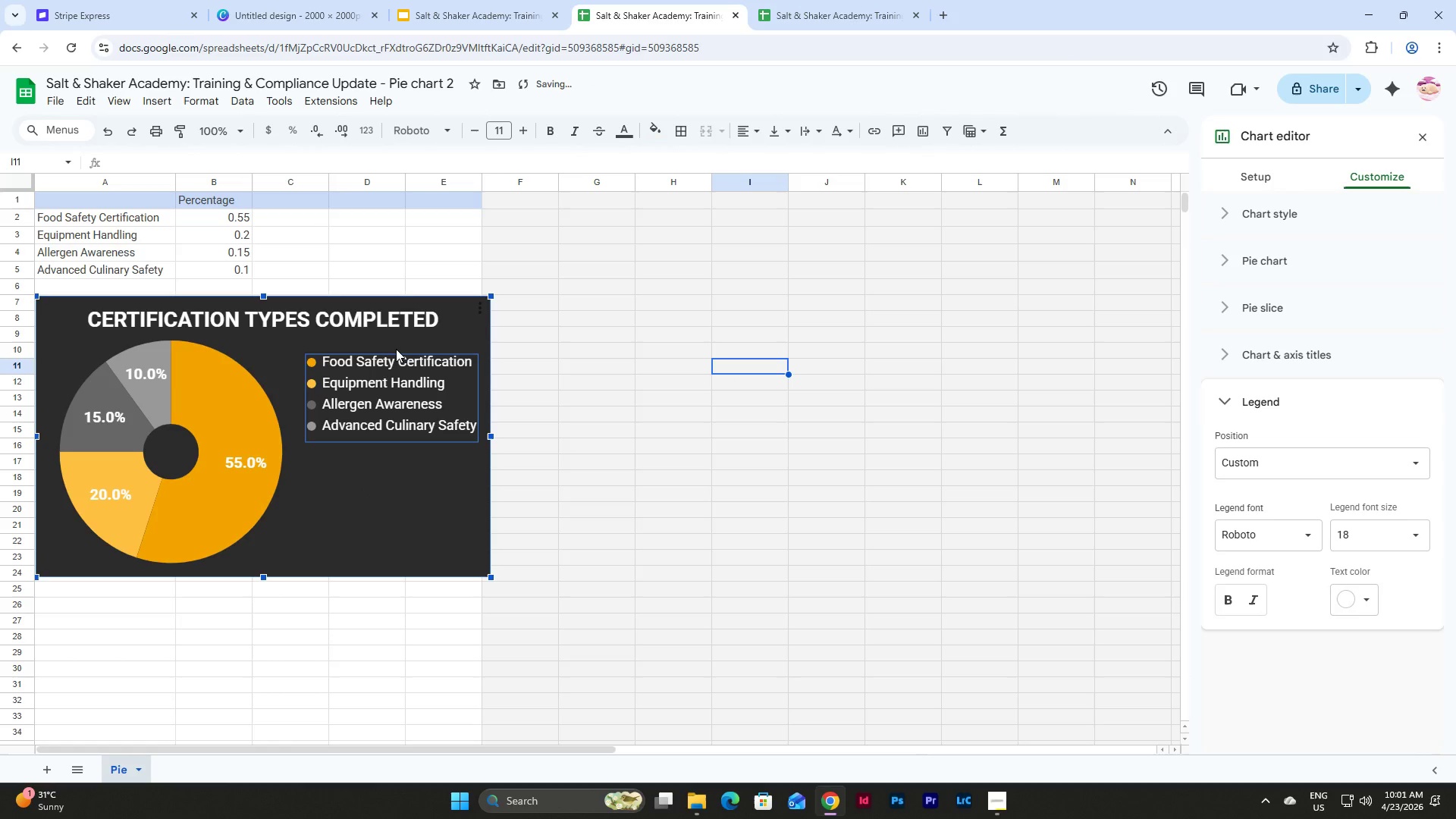 
key(ArrowDown)
 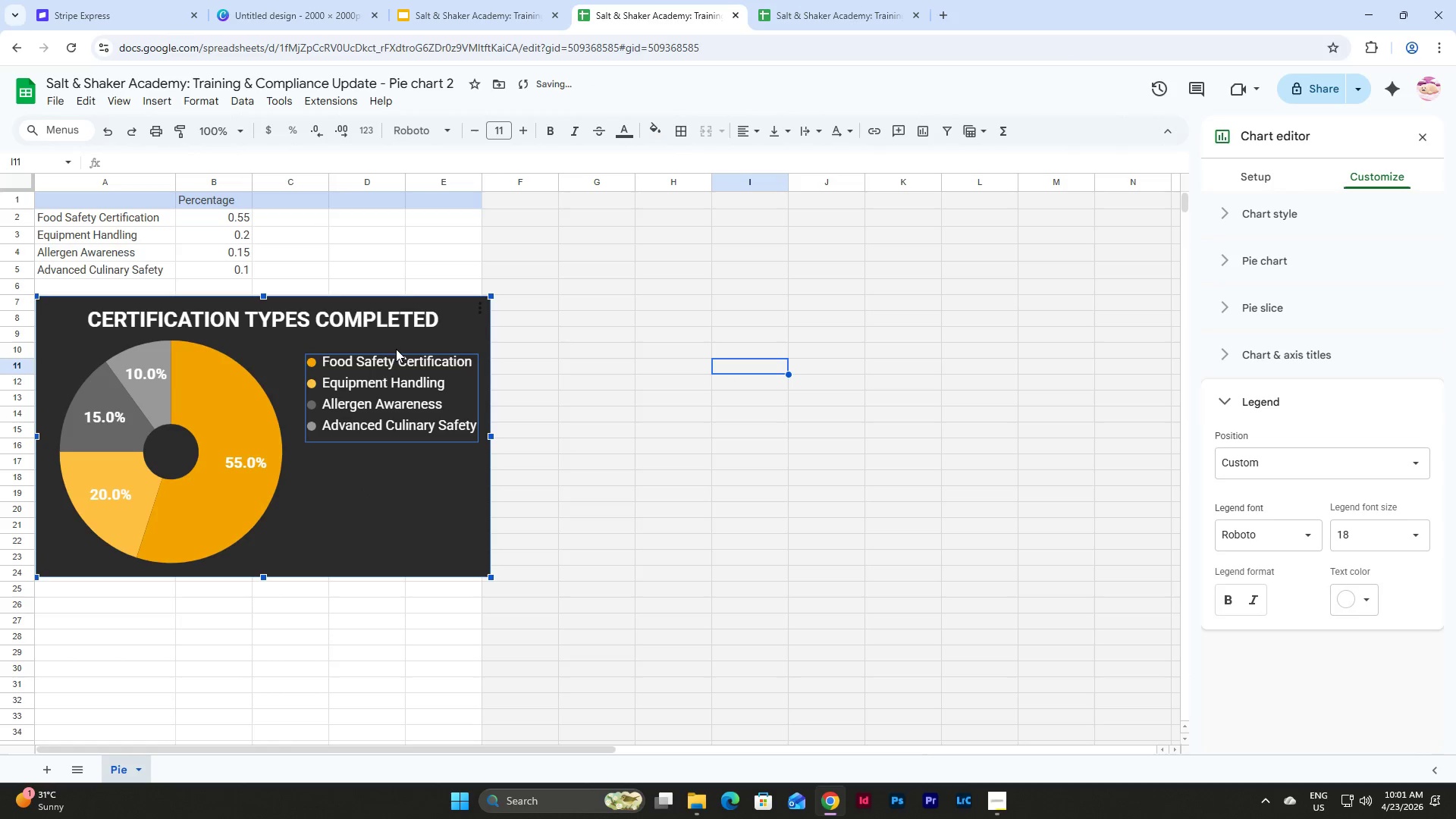 
key(ArrowDown)
 